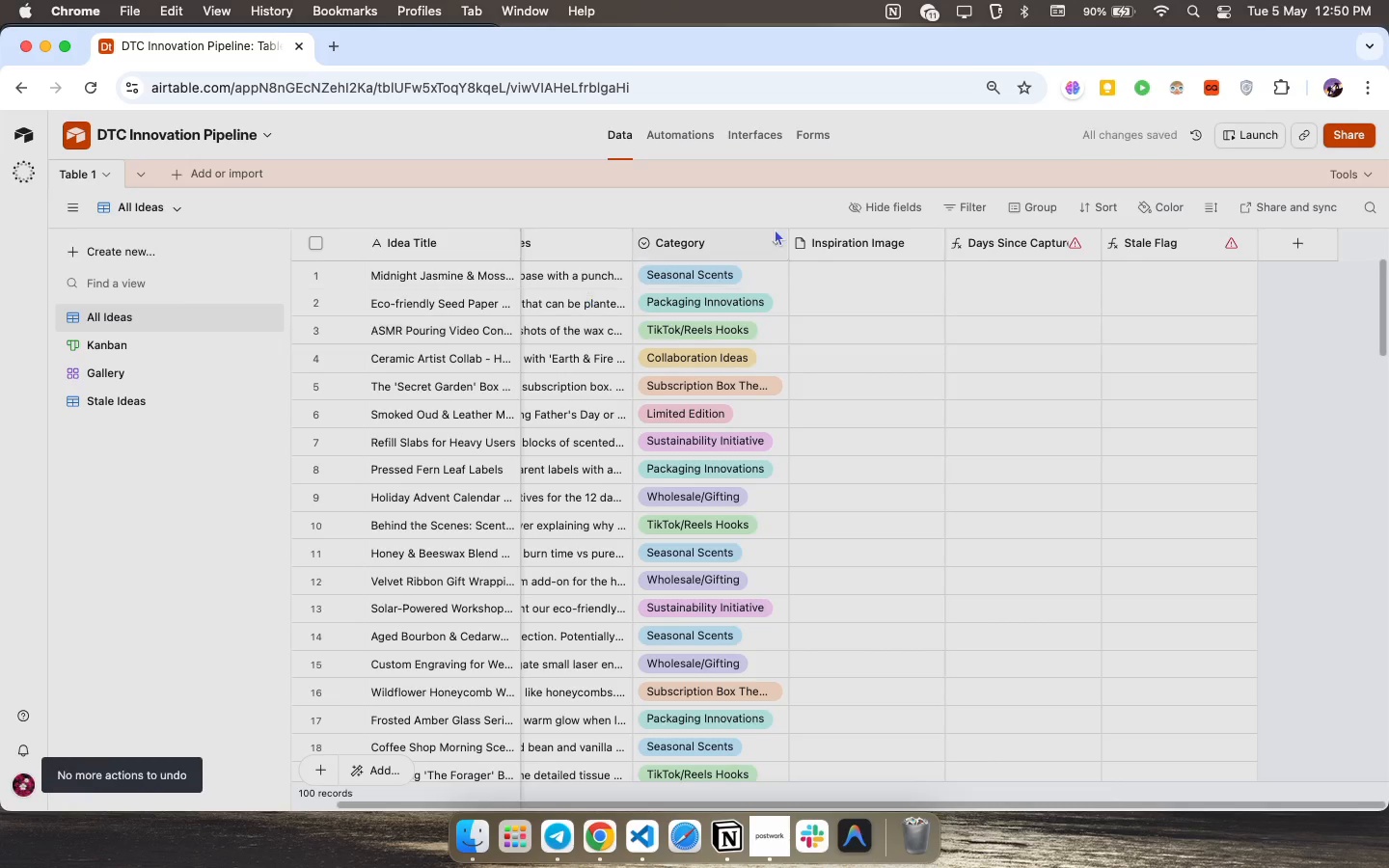 
key(Meta+Z)
 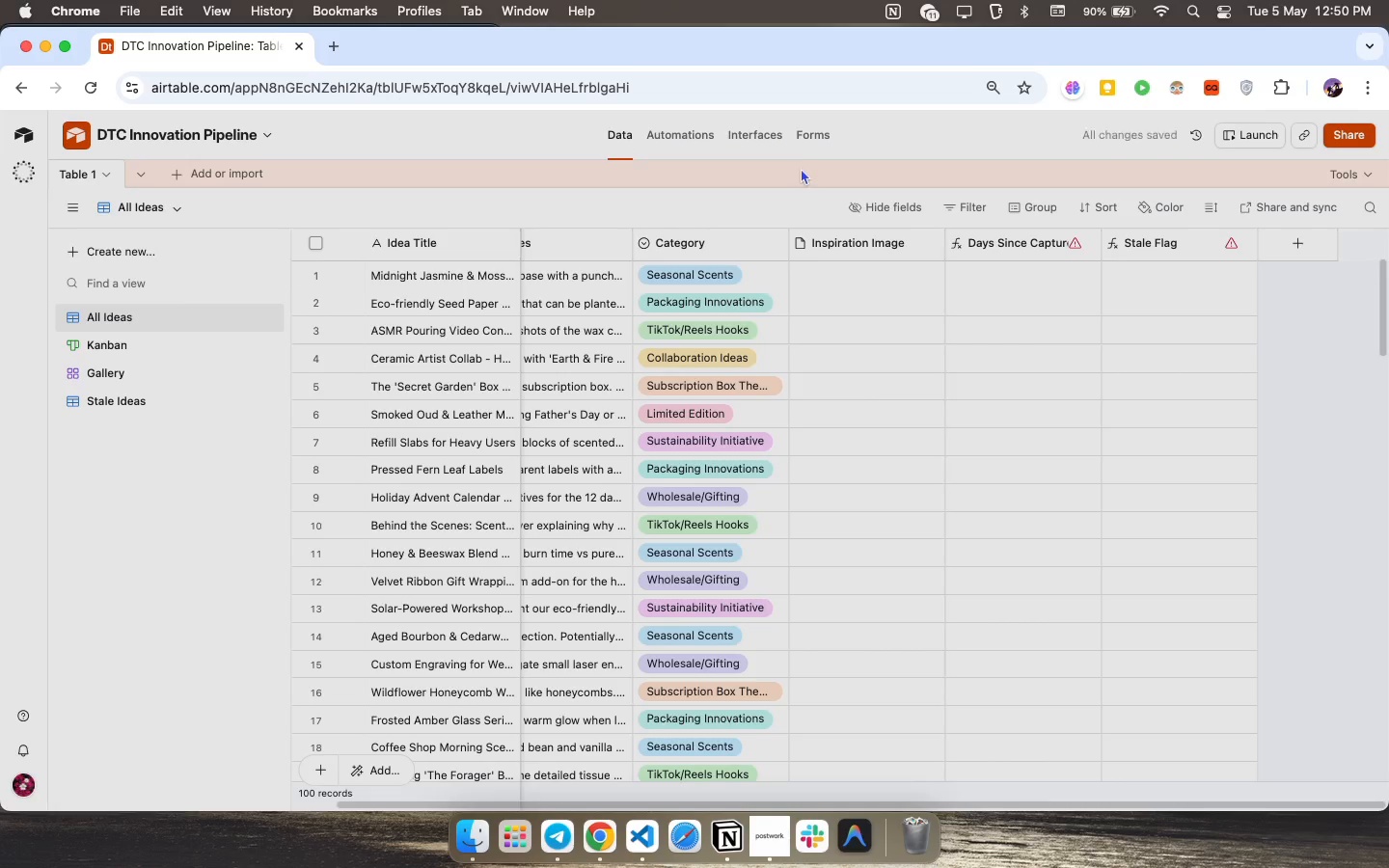 
key(Meta+Z)
 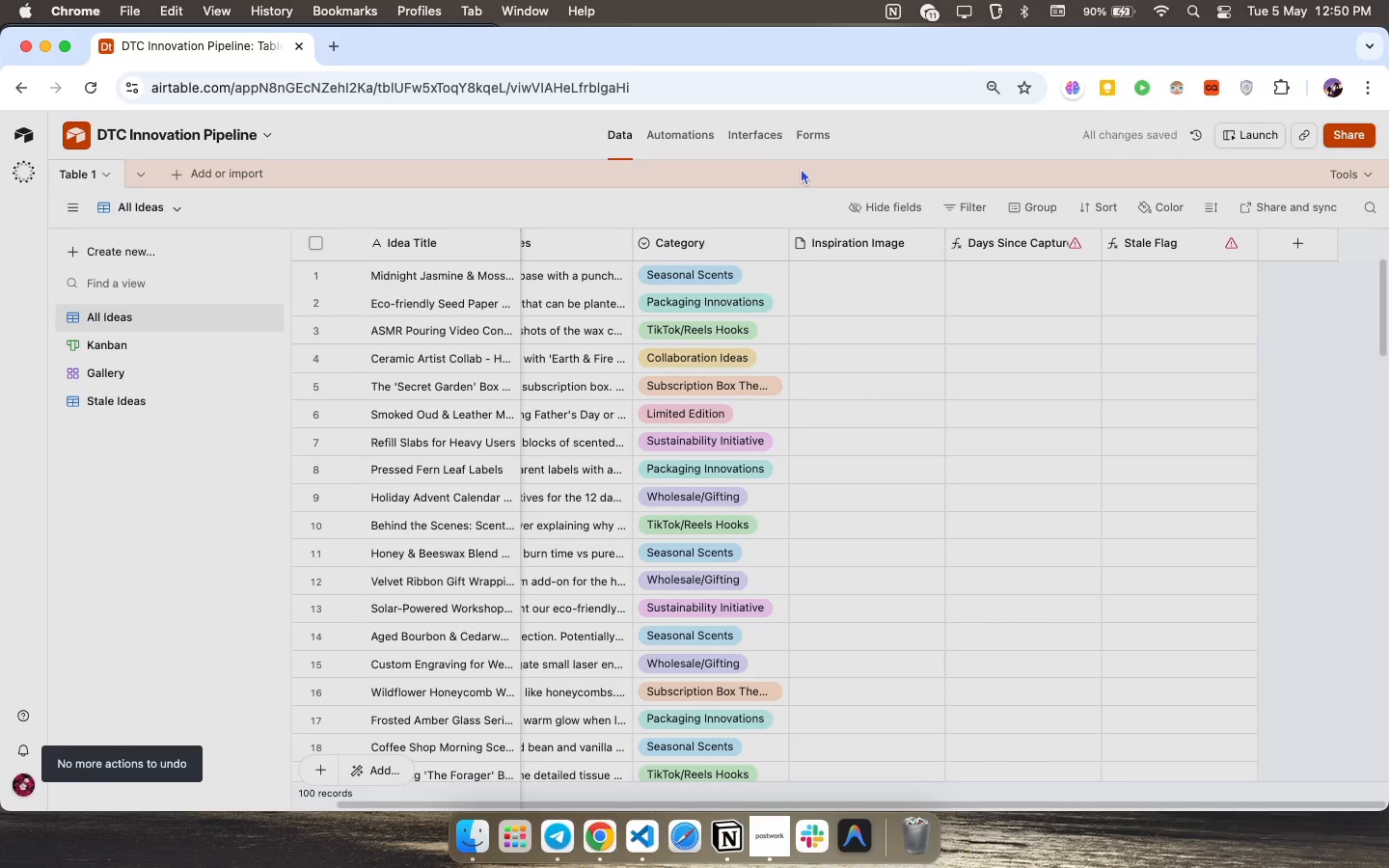 
key(Meta+Z)
 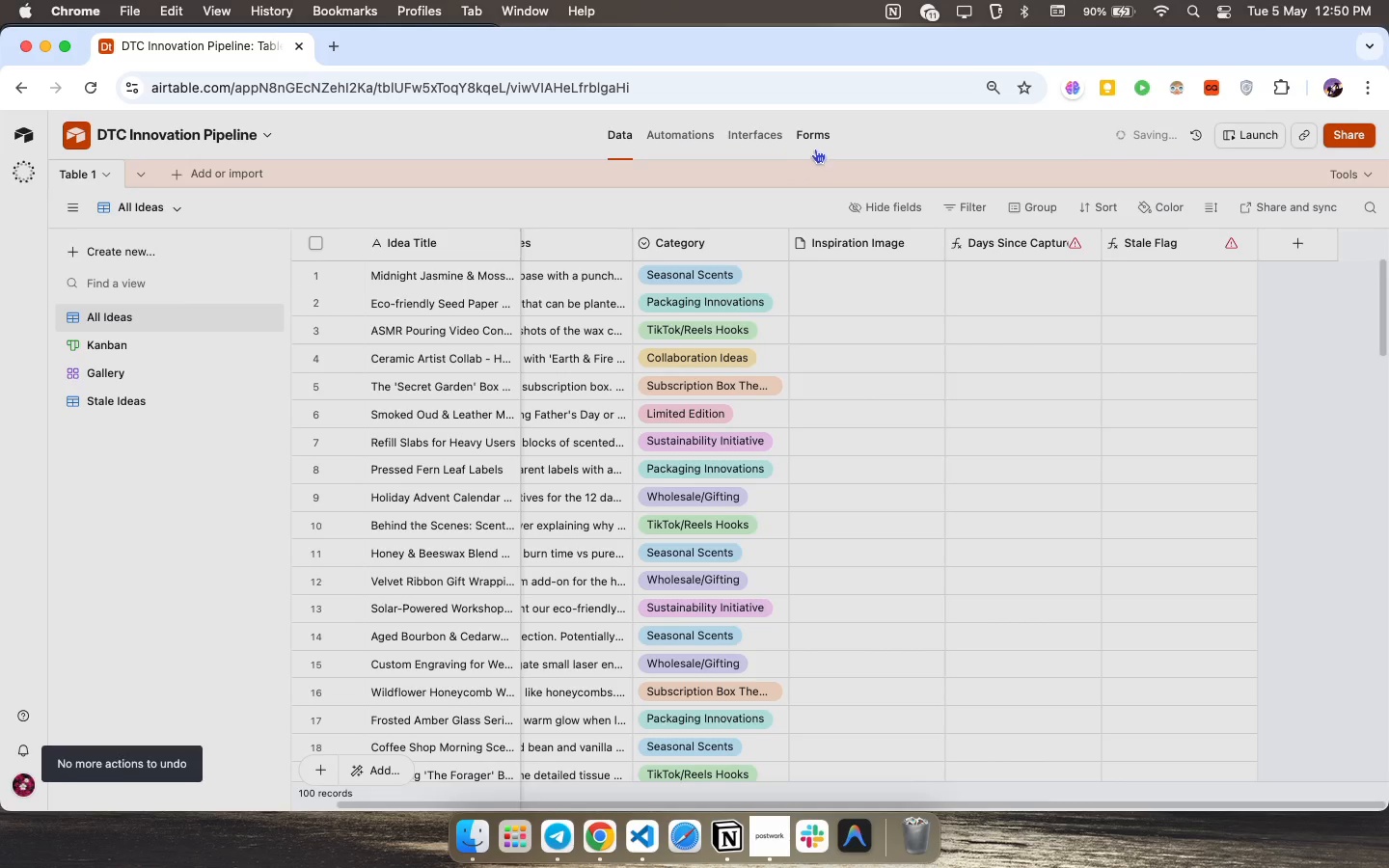 
key(Meta+Z)
 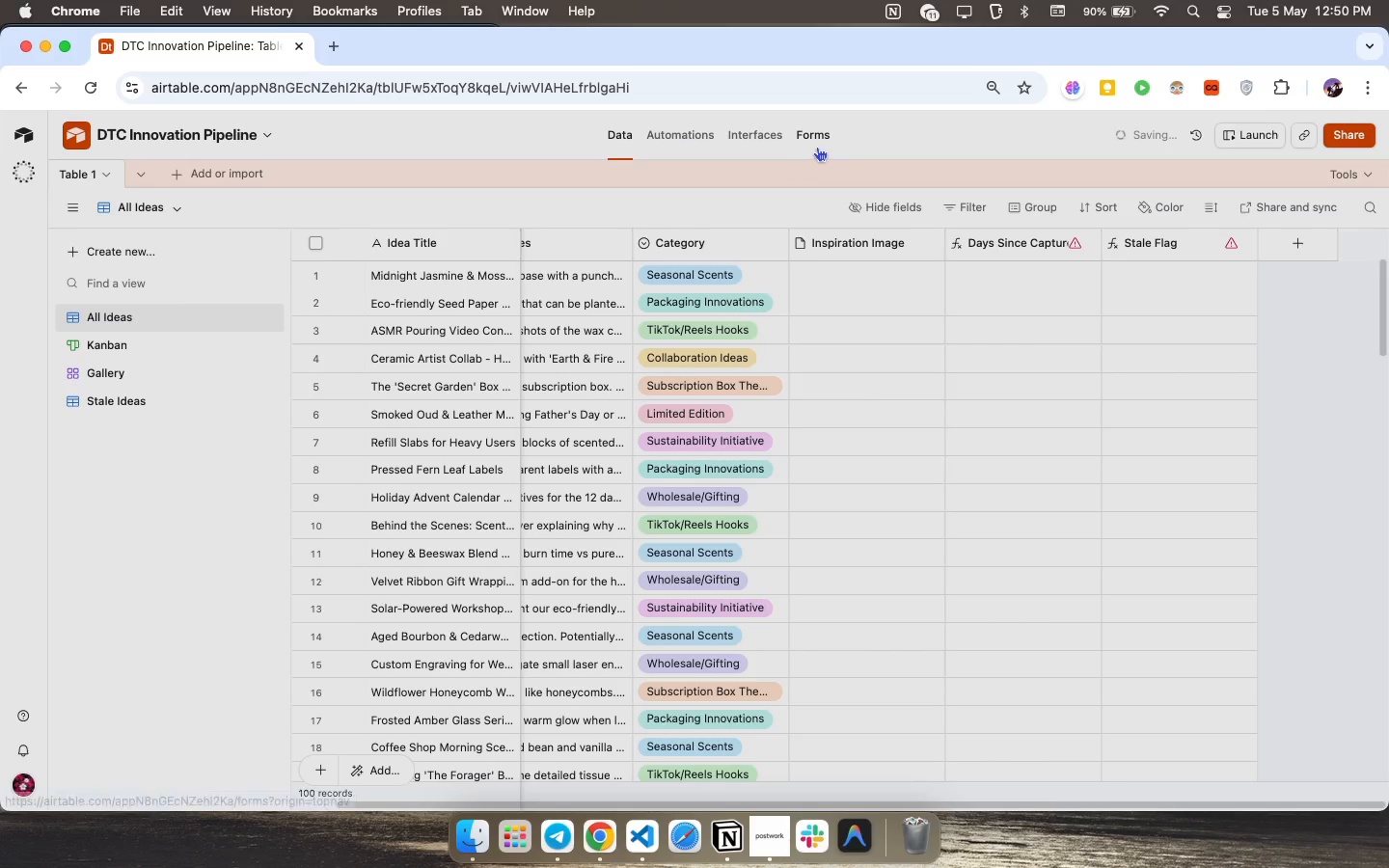 
key(Meta+Z)
 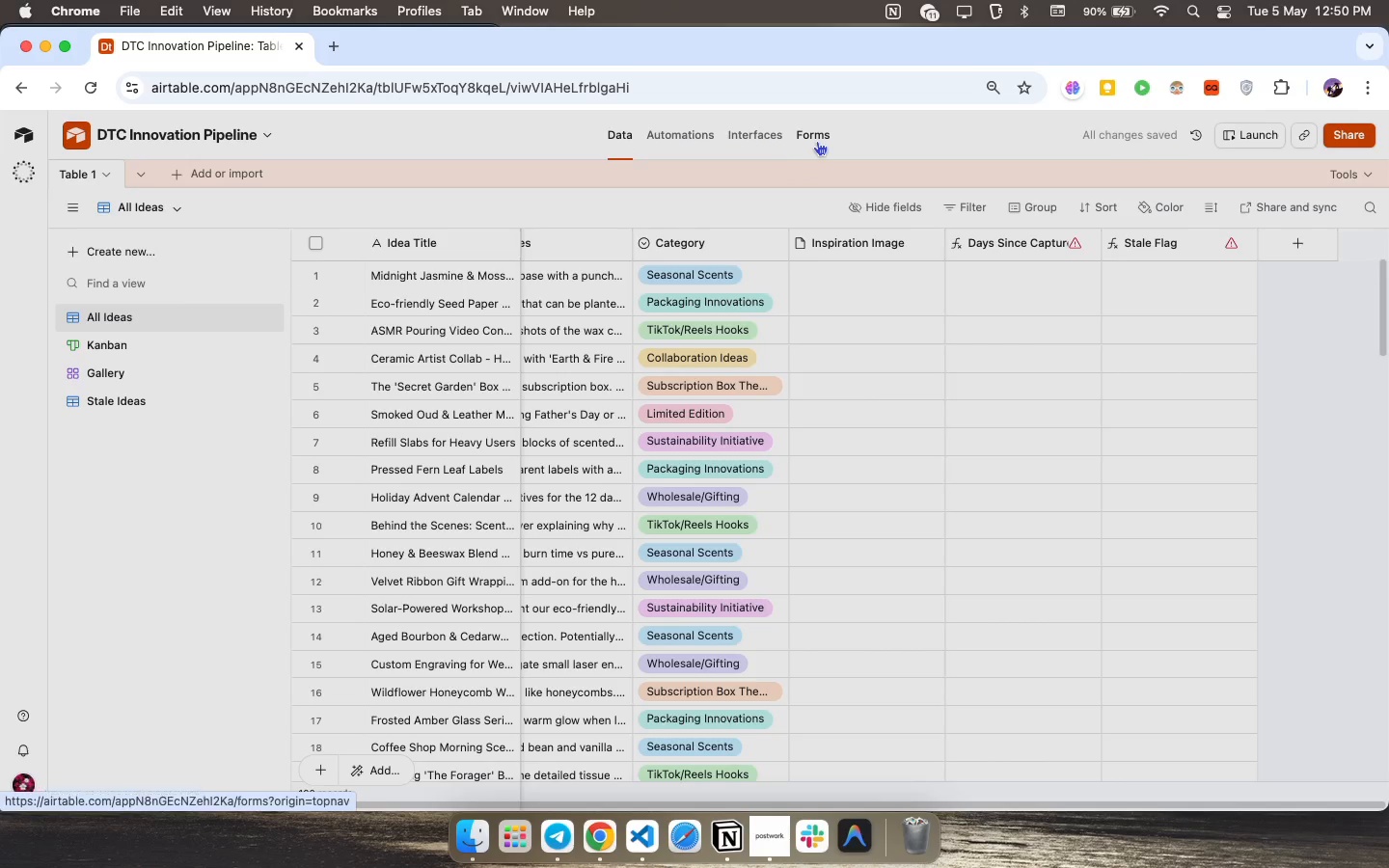 
key(Meta+Z)
 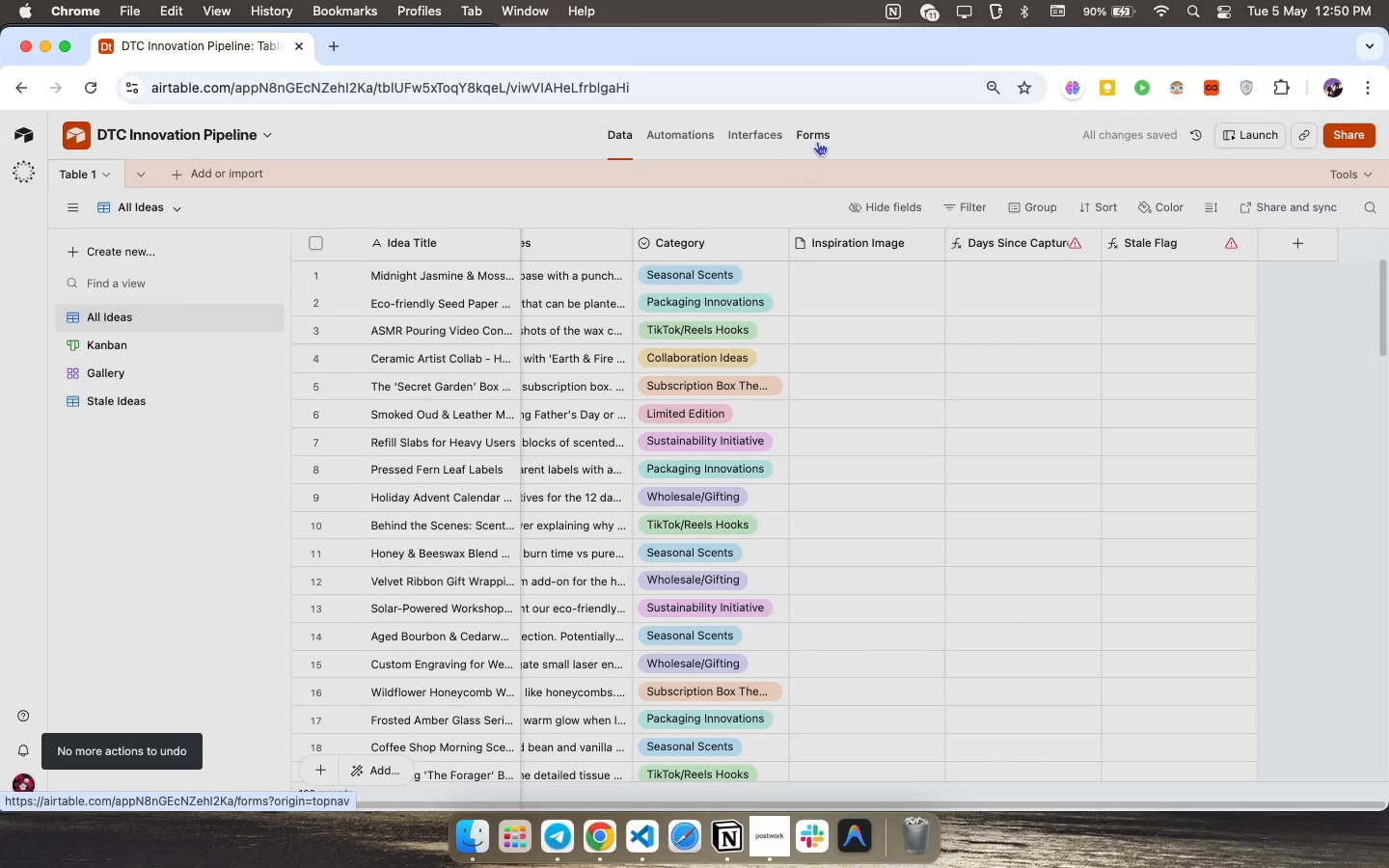 
left_click([817, 141])
 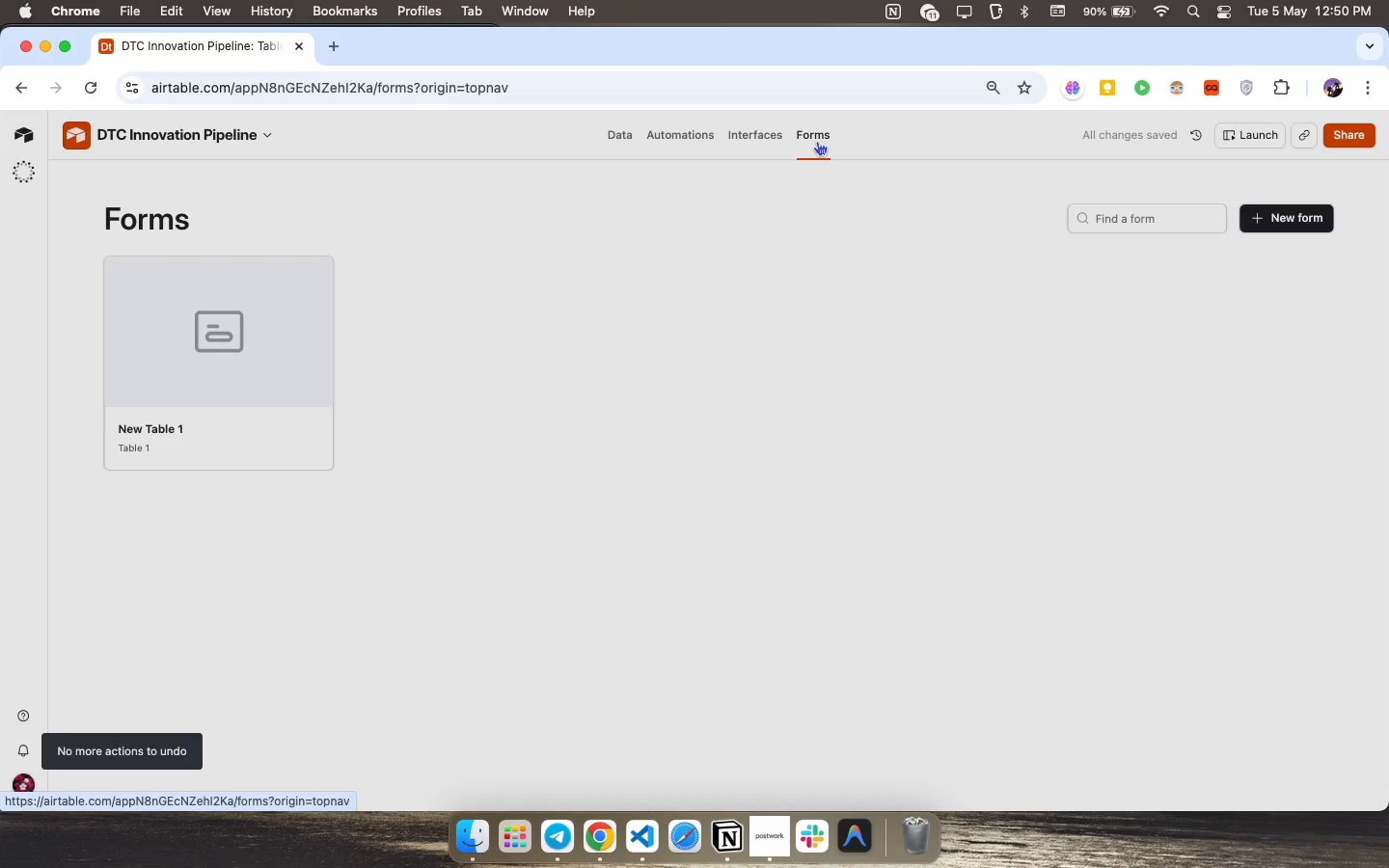 
key(Meta+Z)
 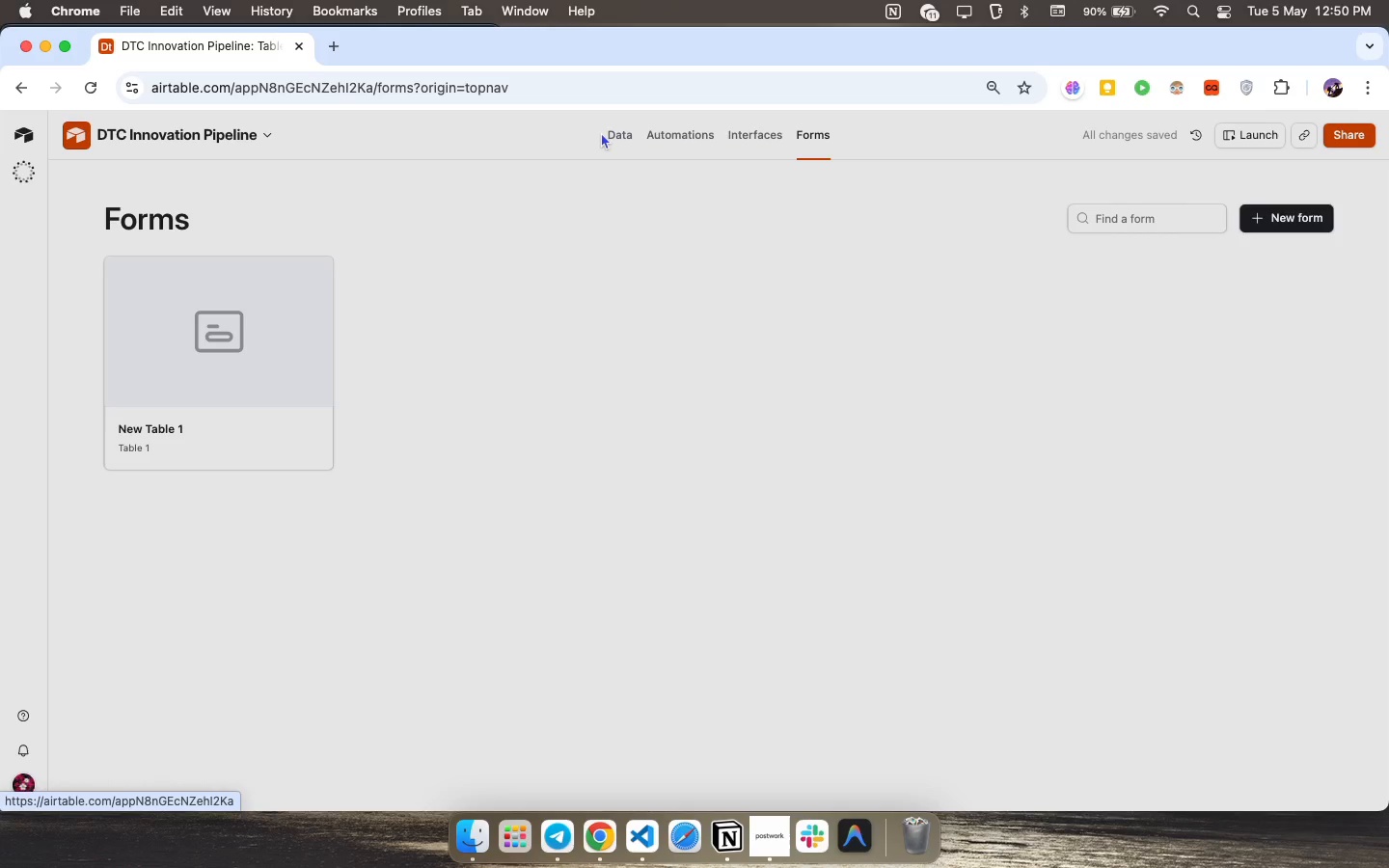 
left_click([601, 132])
 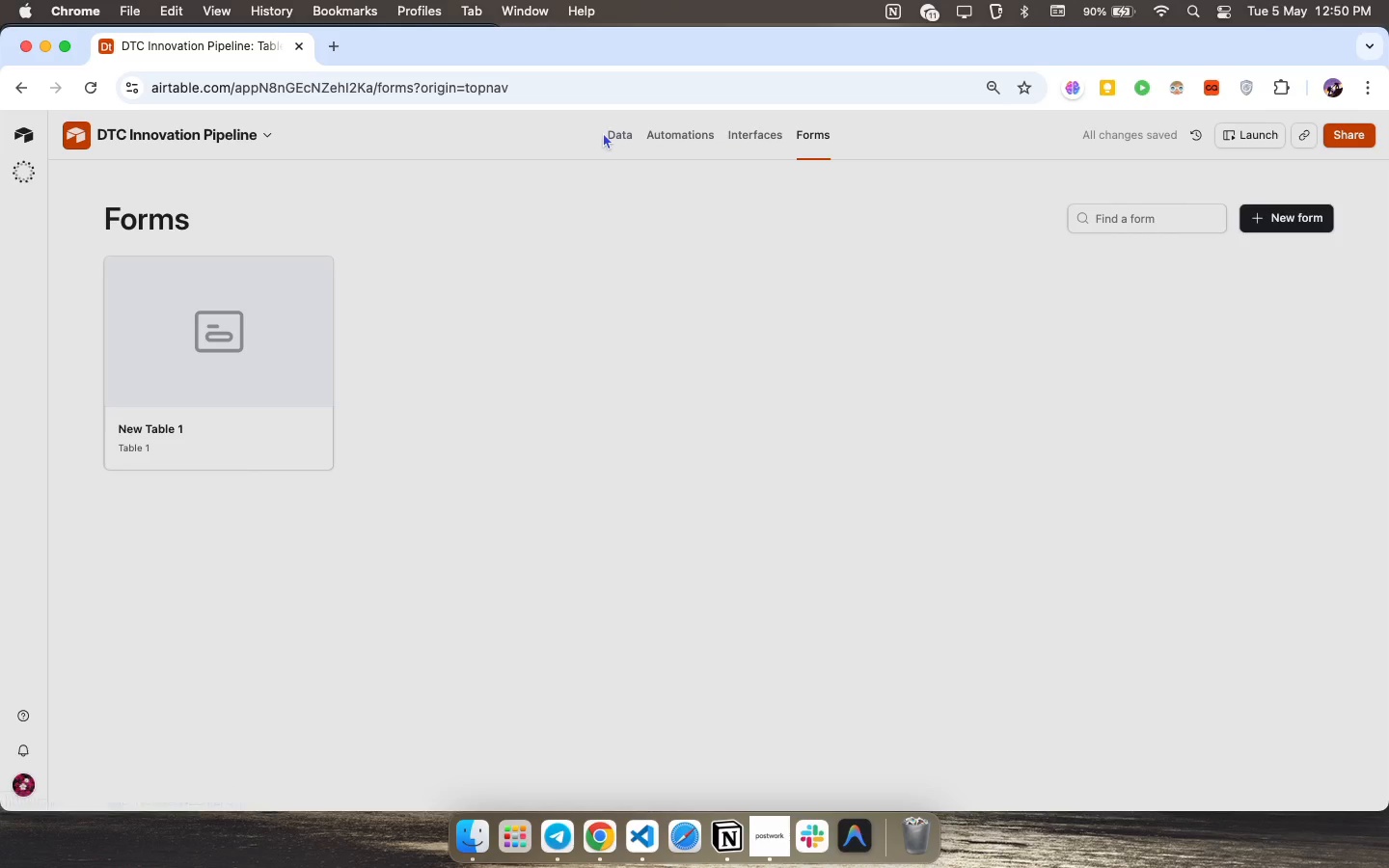 
left_click([609, 127])
 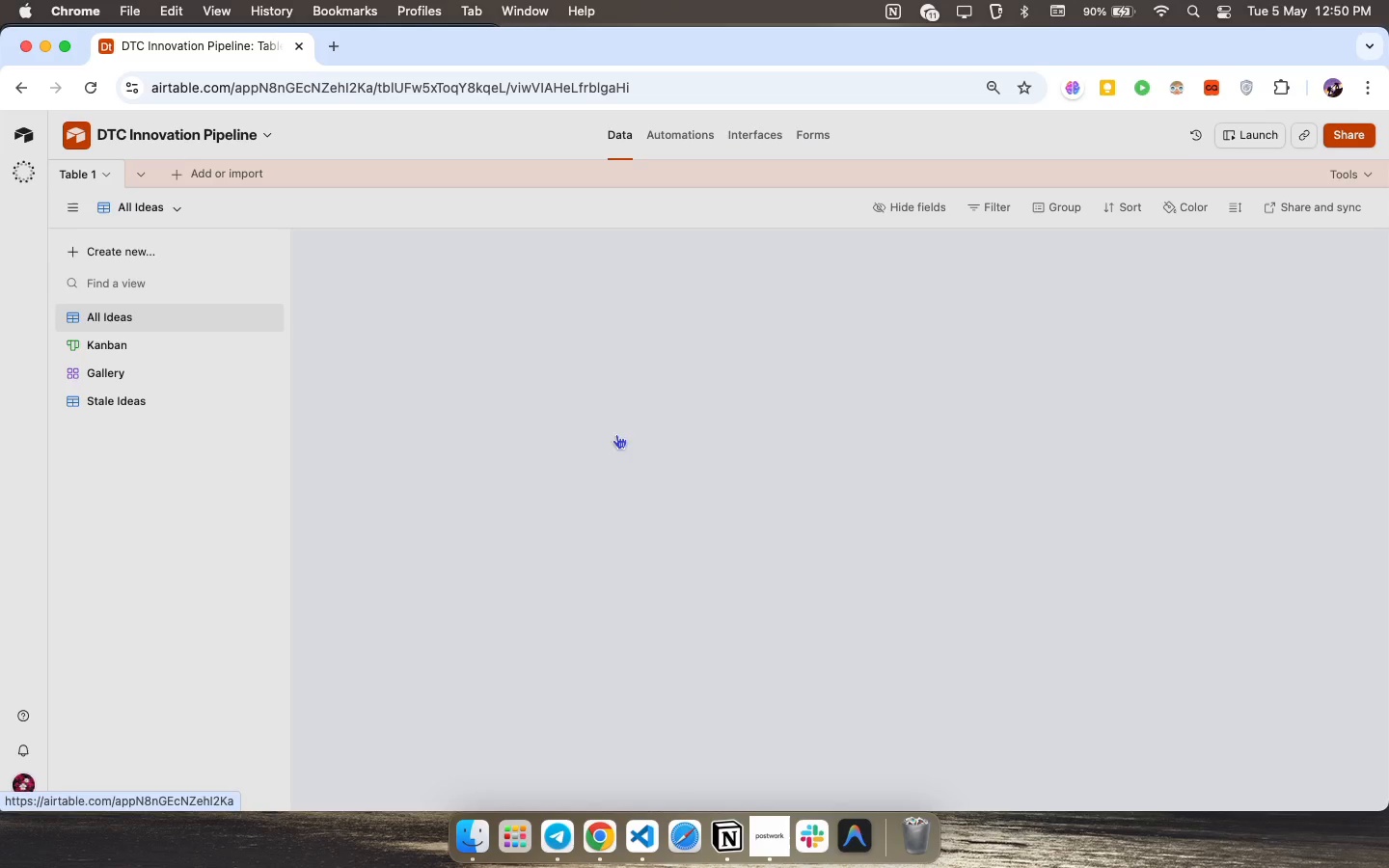 
hold_key(key=CommandLeft, duration=0.72)
 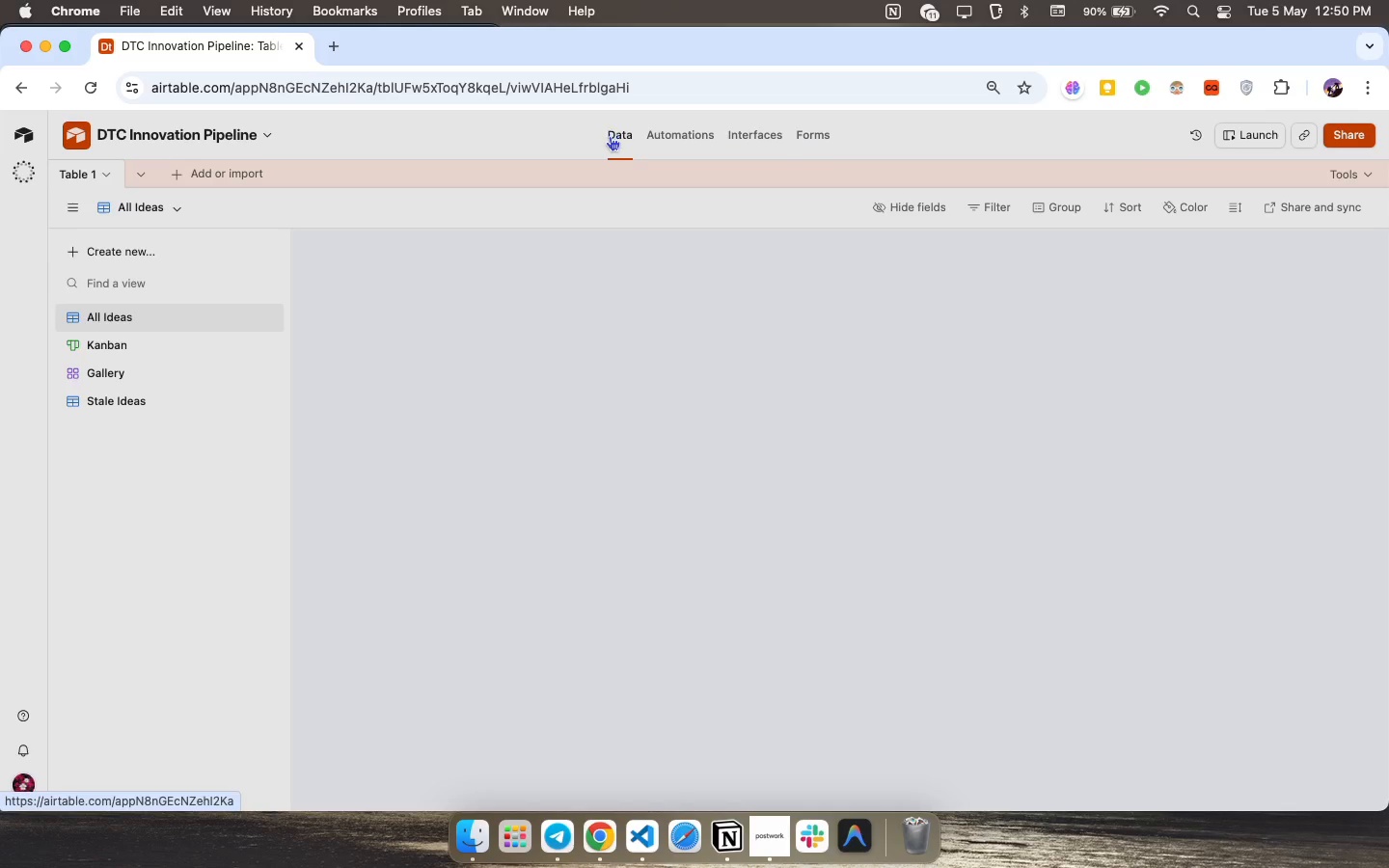 
key(Meta+Z)
 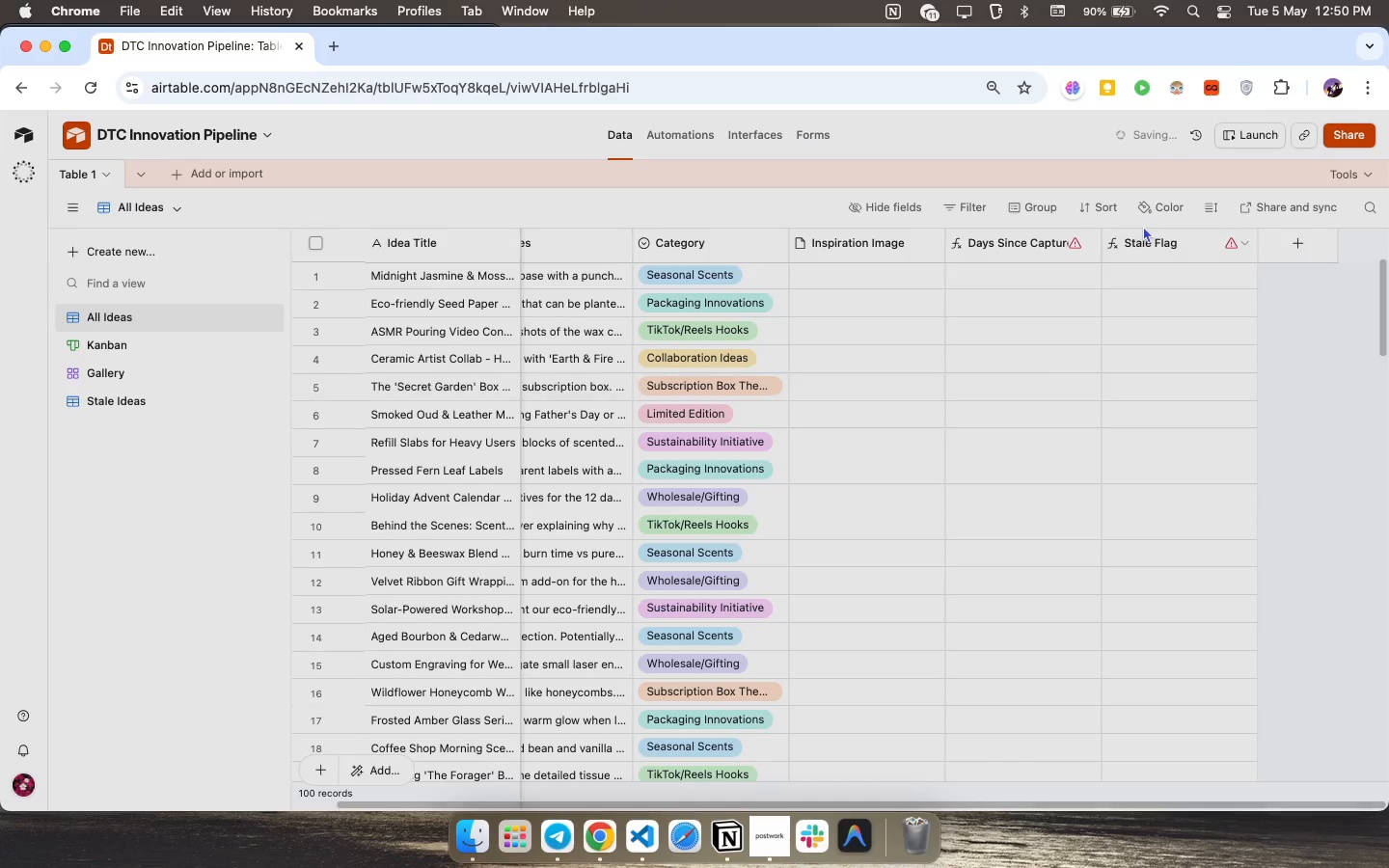 
key(Meta+Z)
 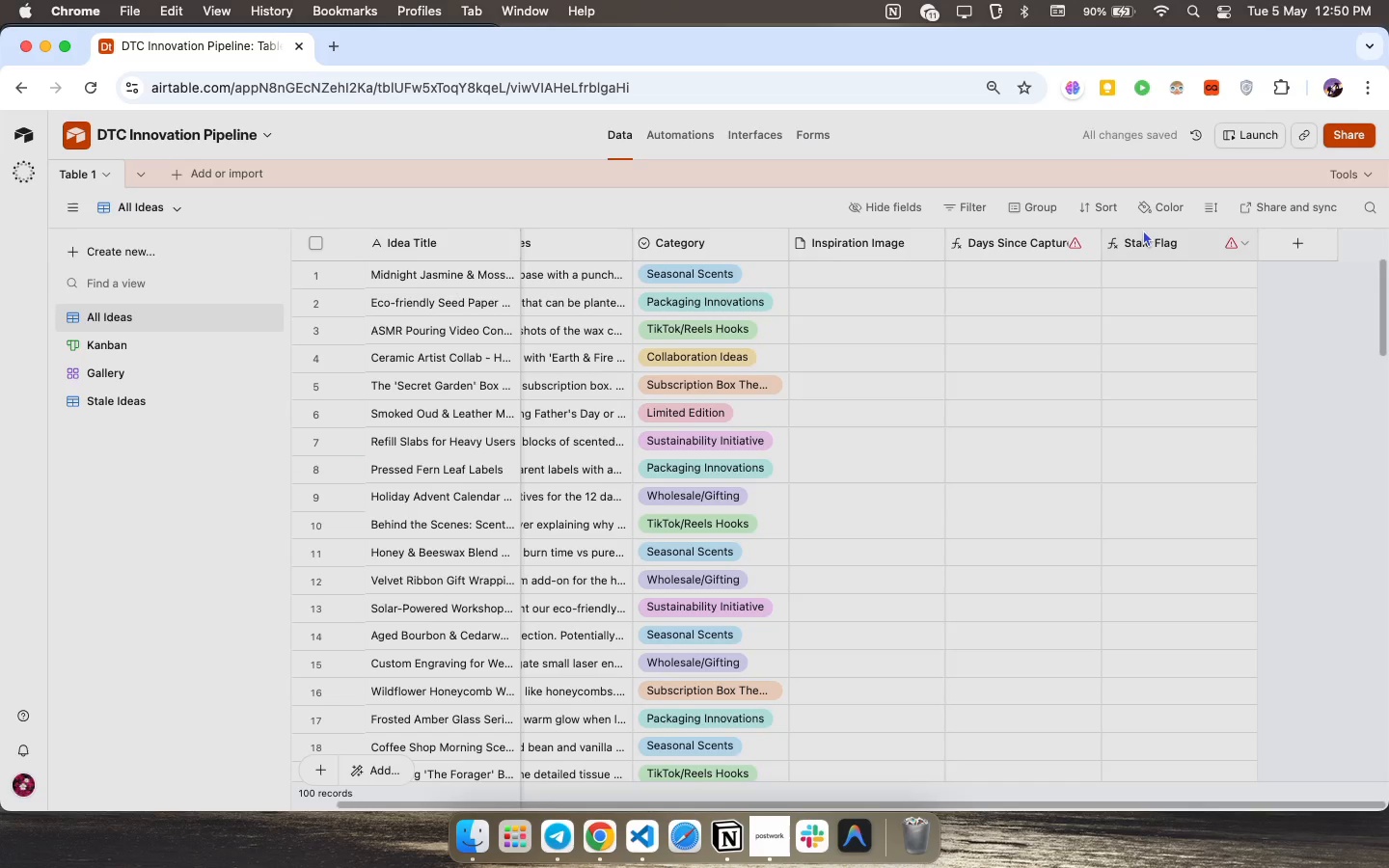 
key(Meta+Z)
 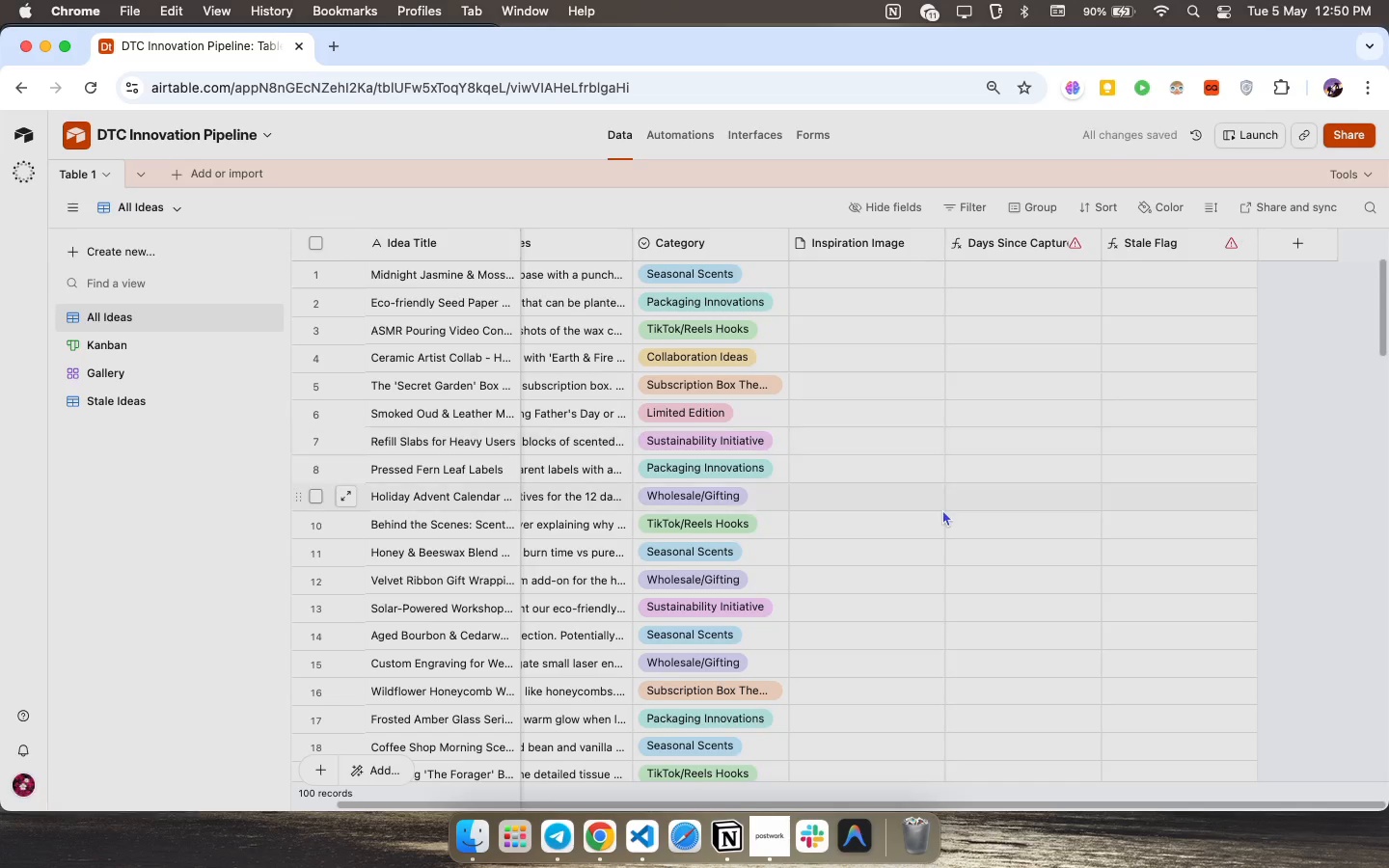 
key(Meta+Z)
 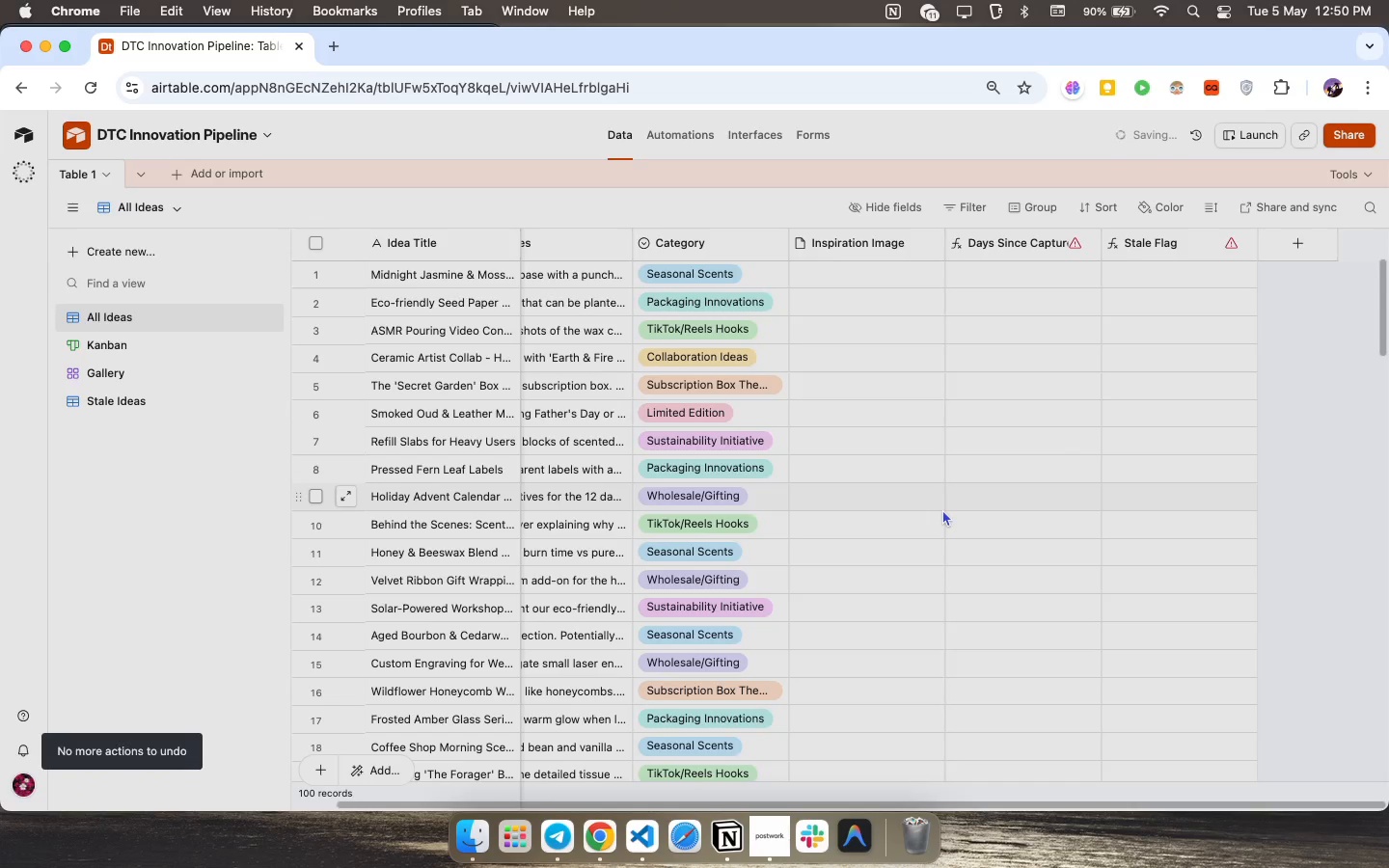 
key(Meta+CommandLeft)
 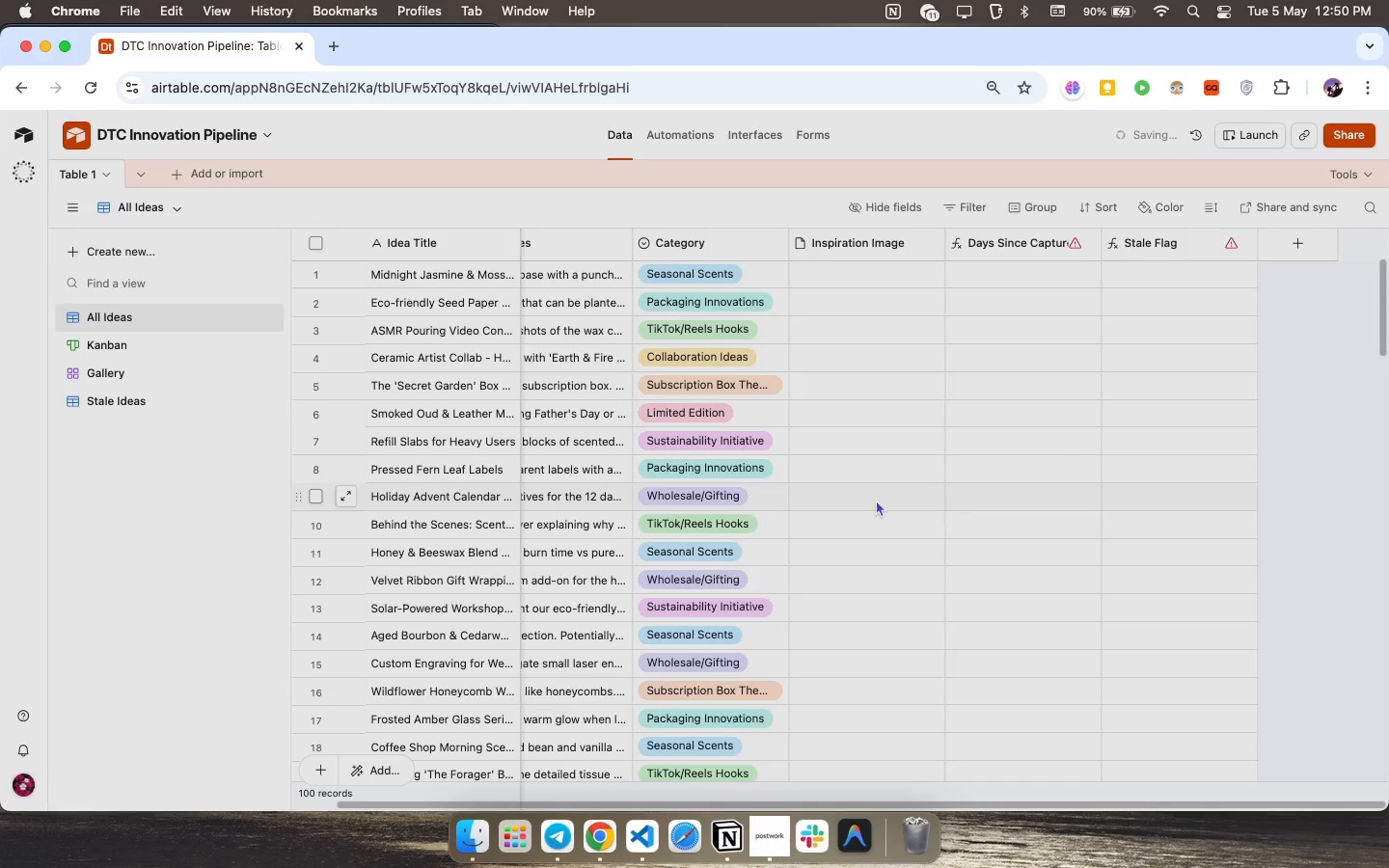 
key(Meta+Z)
 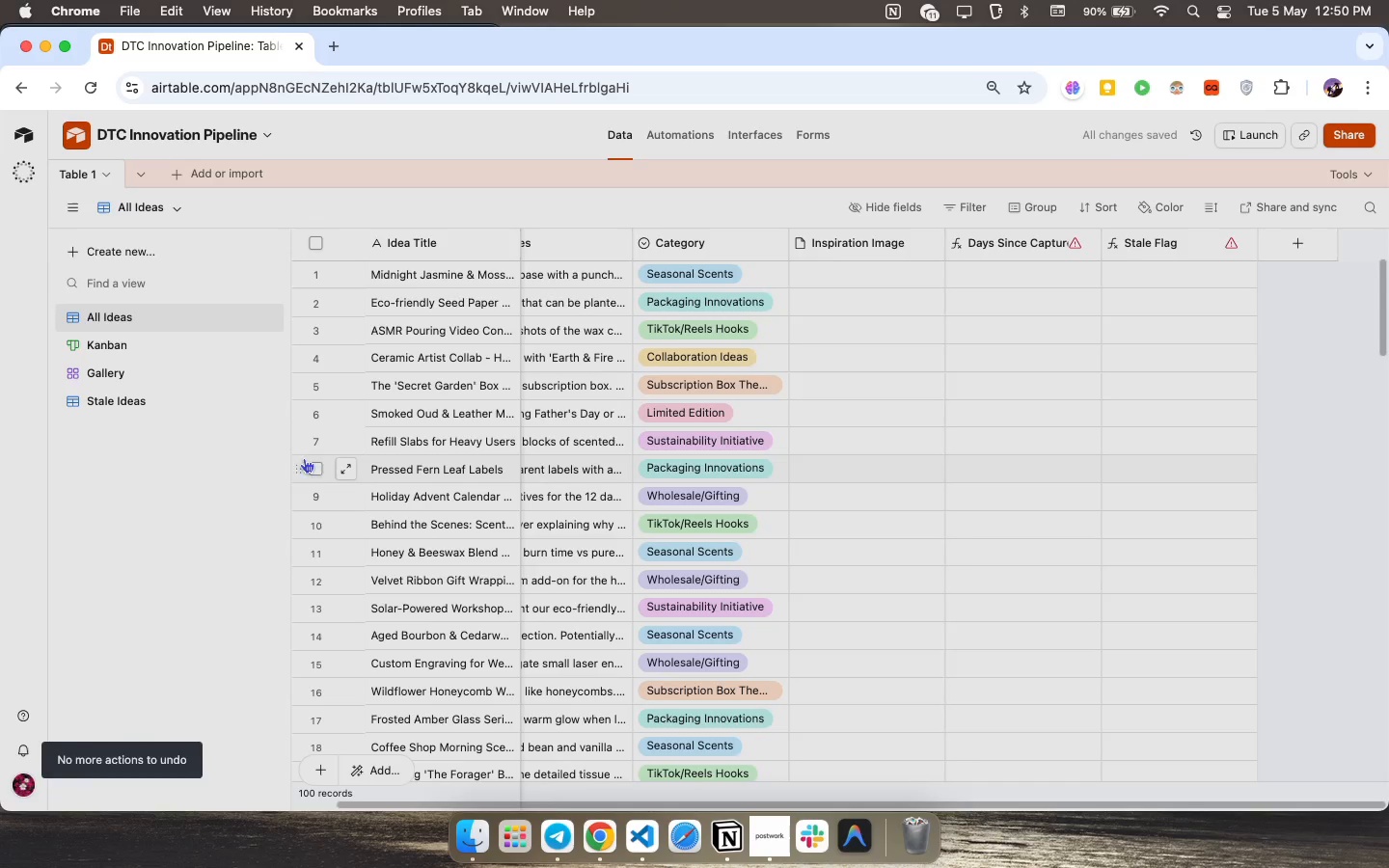 
key(Meta+Z)
 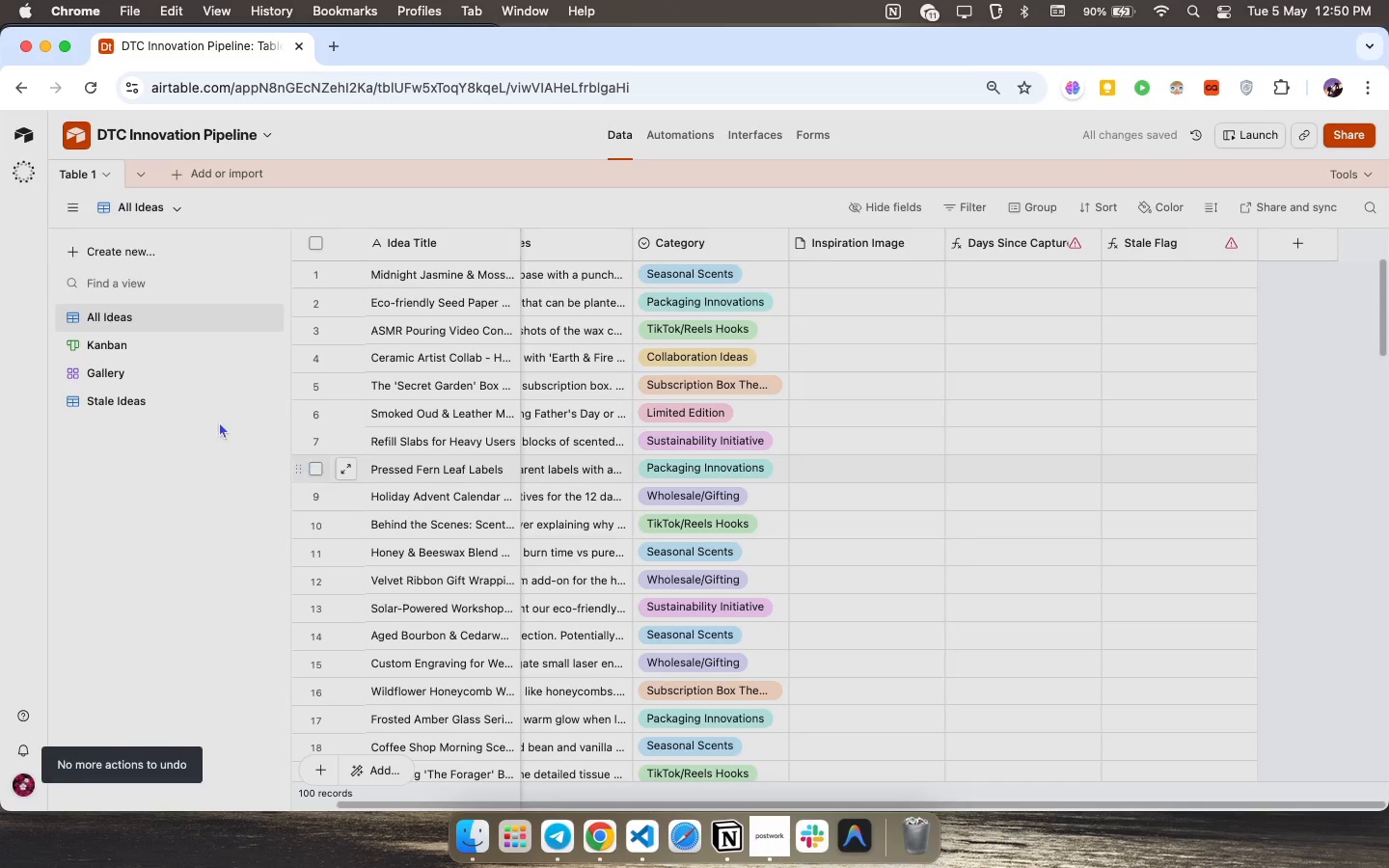 
key(Meta+Z)
 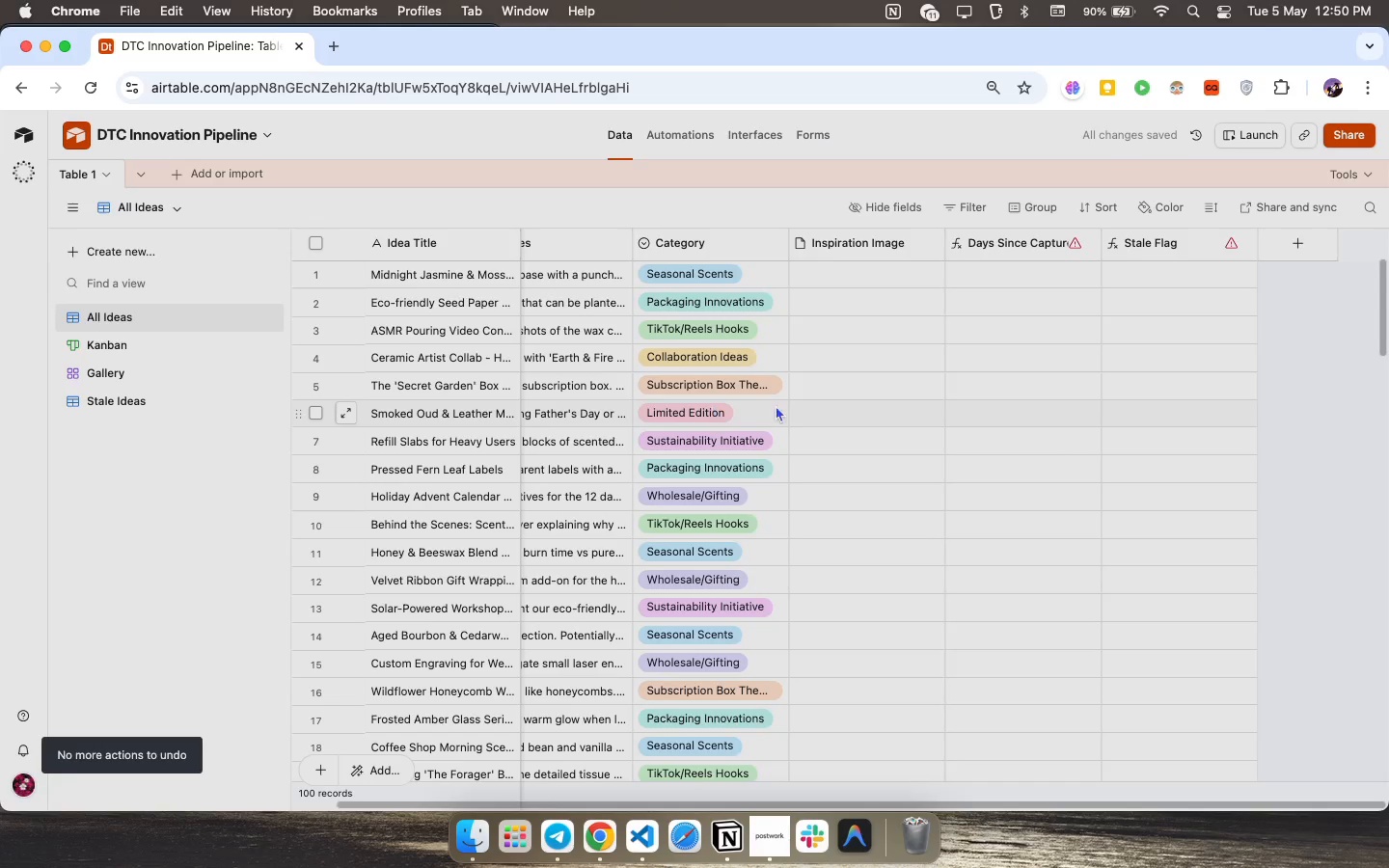 
key(Meta+Z)
 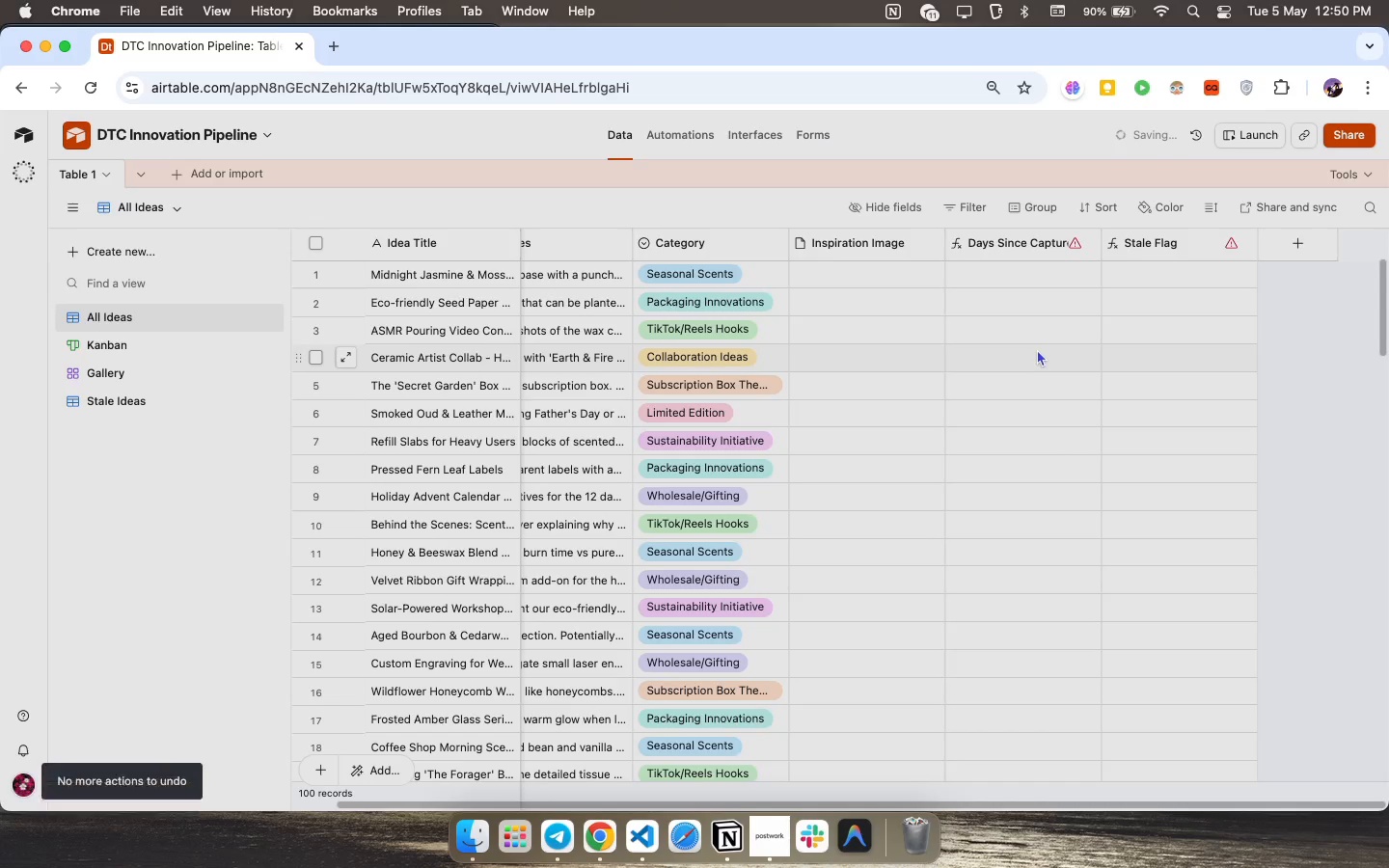 
key(Meta+CommandLeft)
 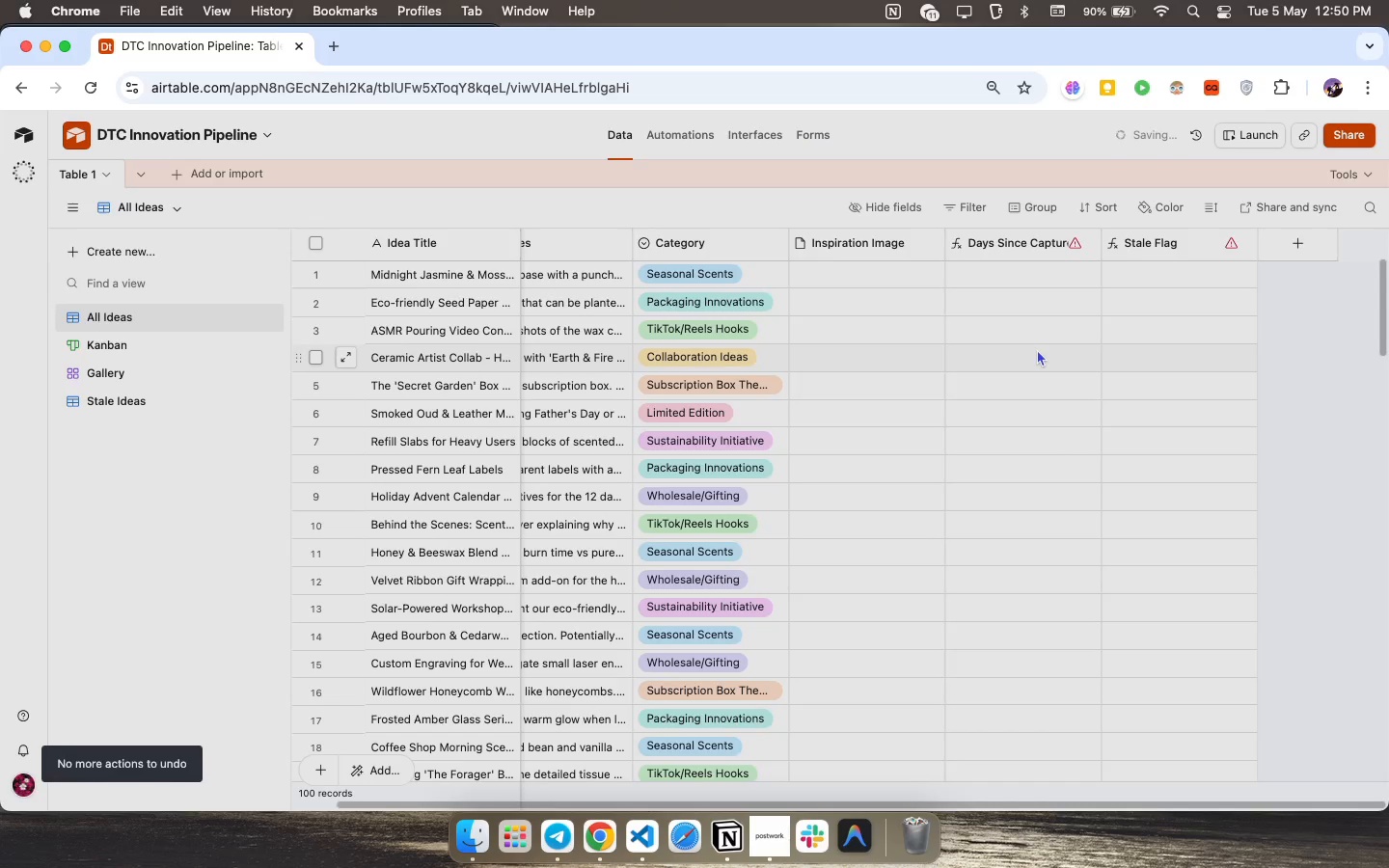 
key(Meta+Z)
 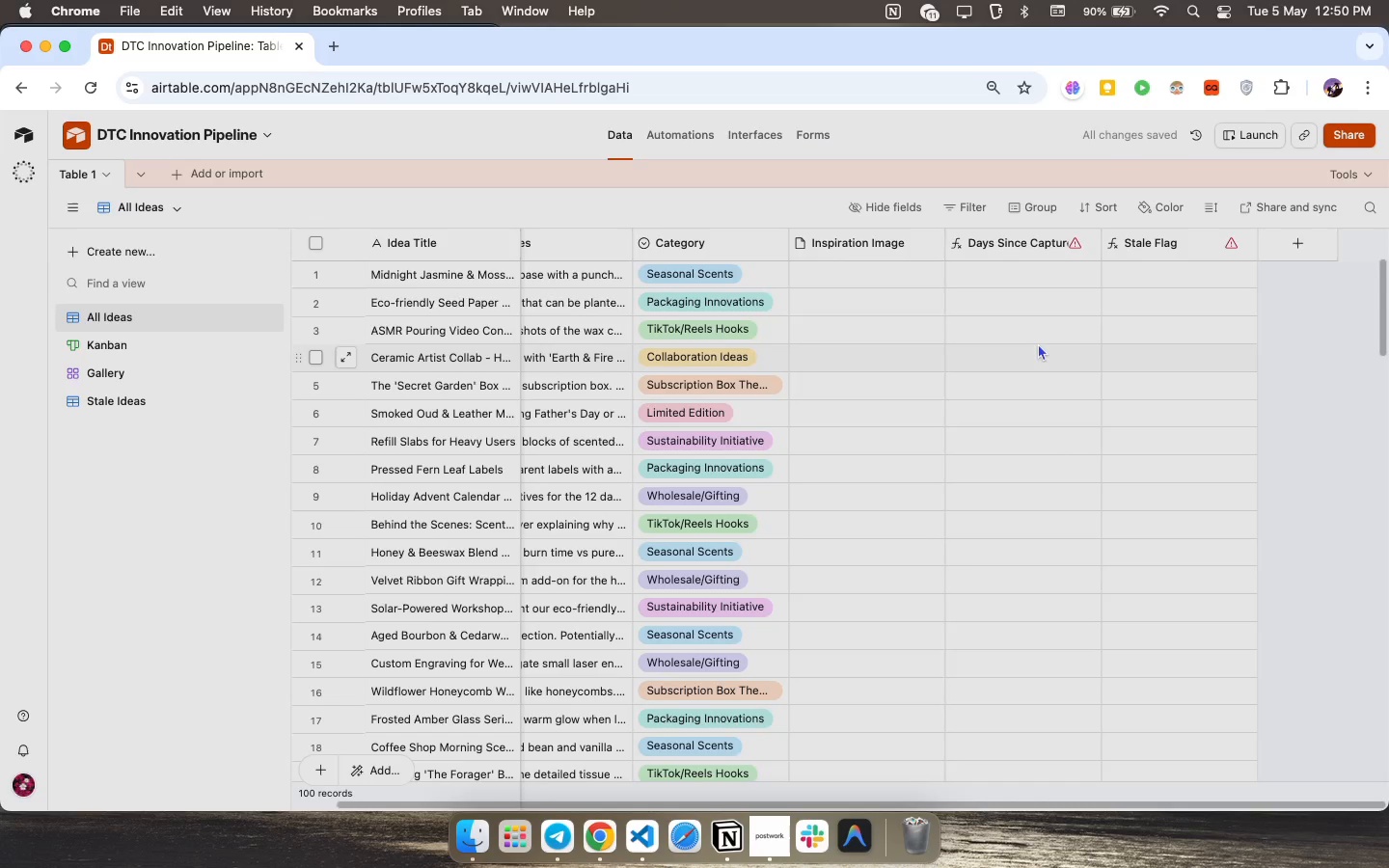 
key(Meta+Z)
 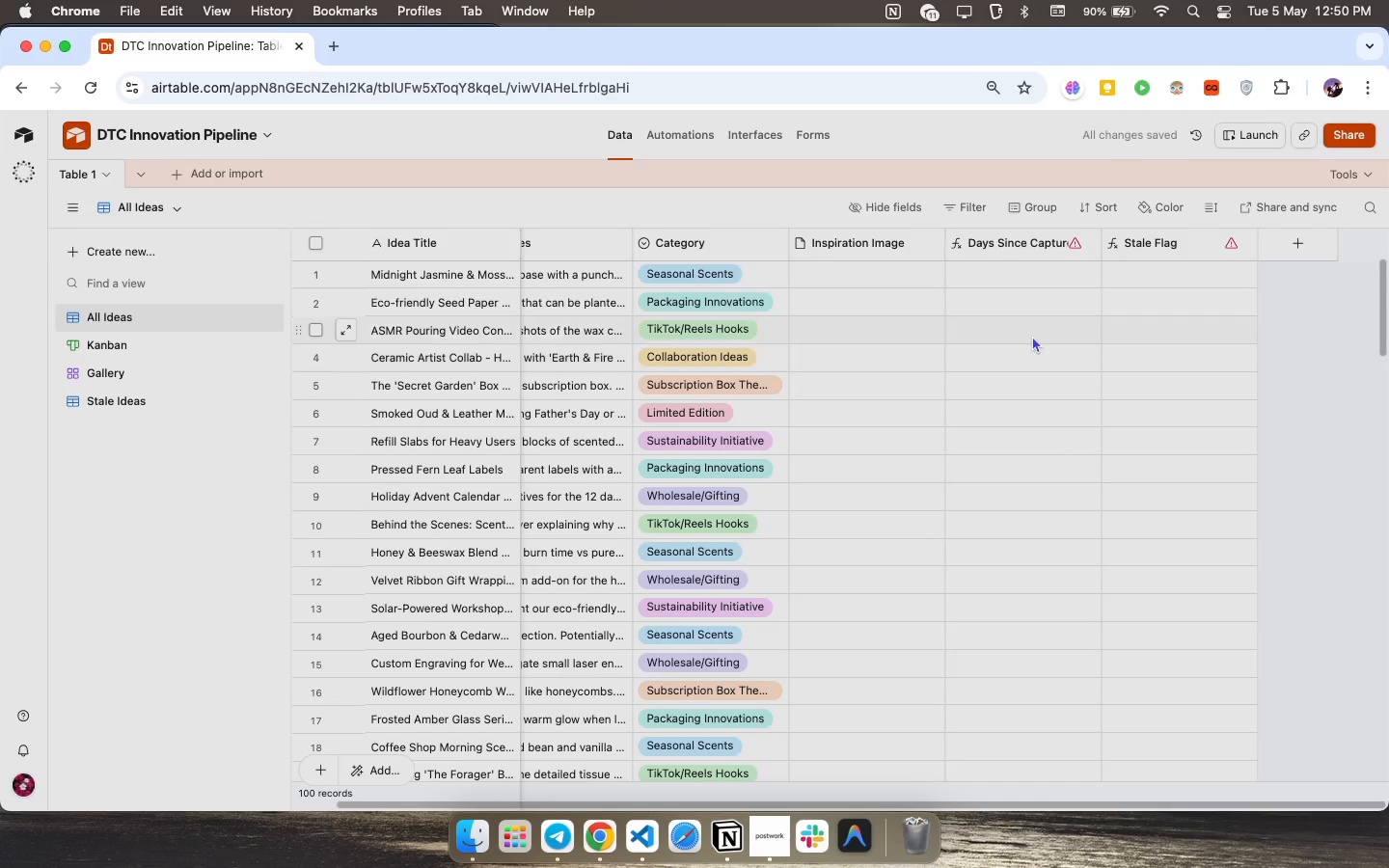 
key(Meta+Z)
 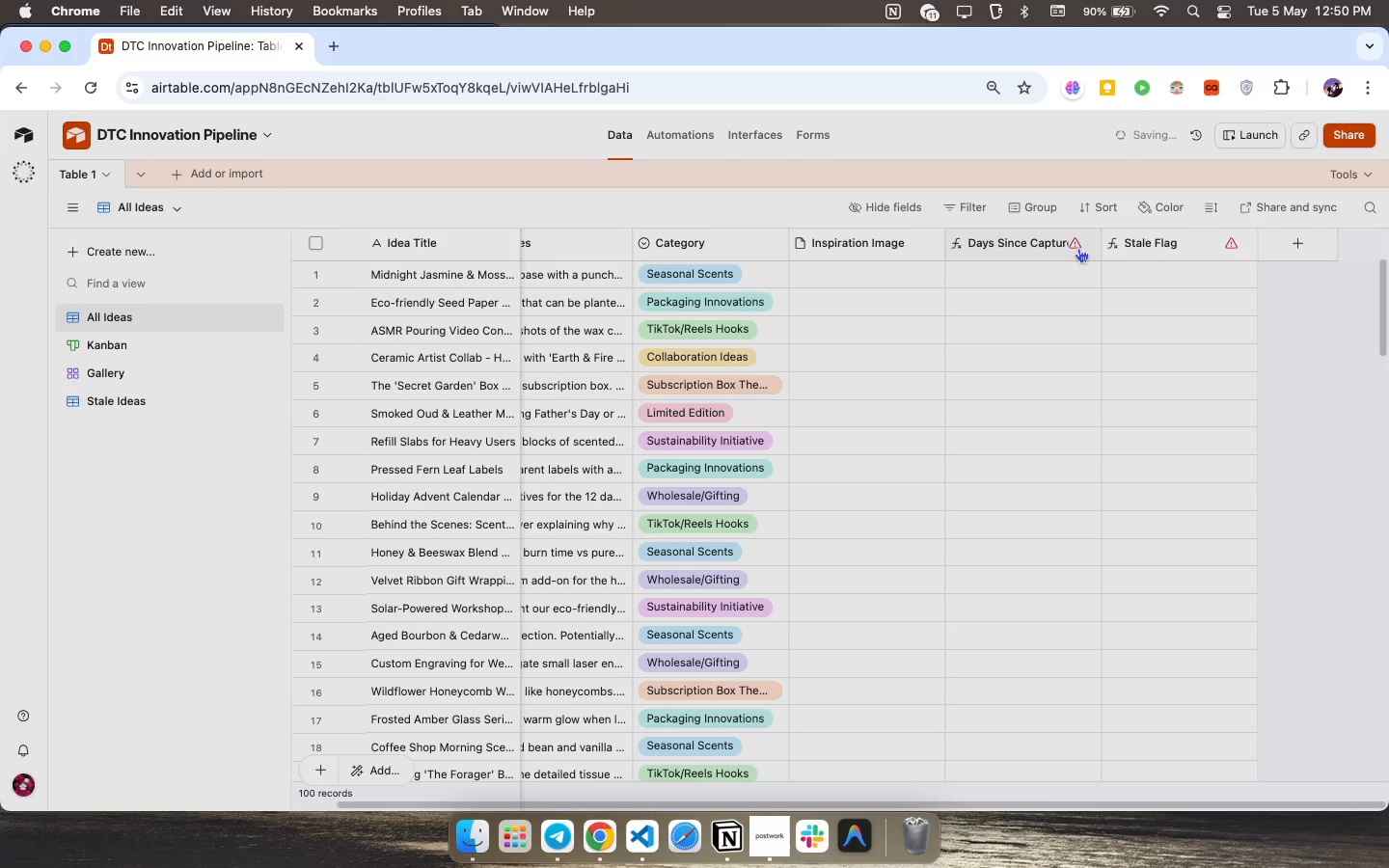 
key(Meta+Z)
 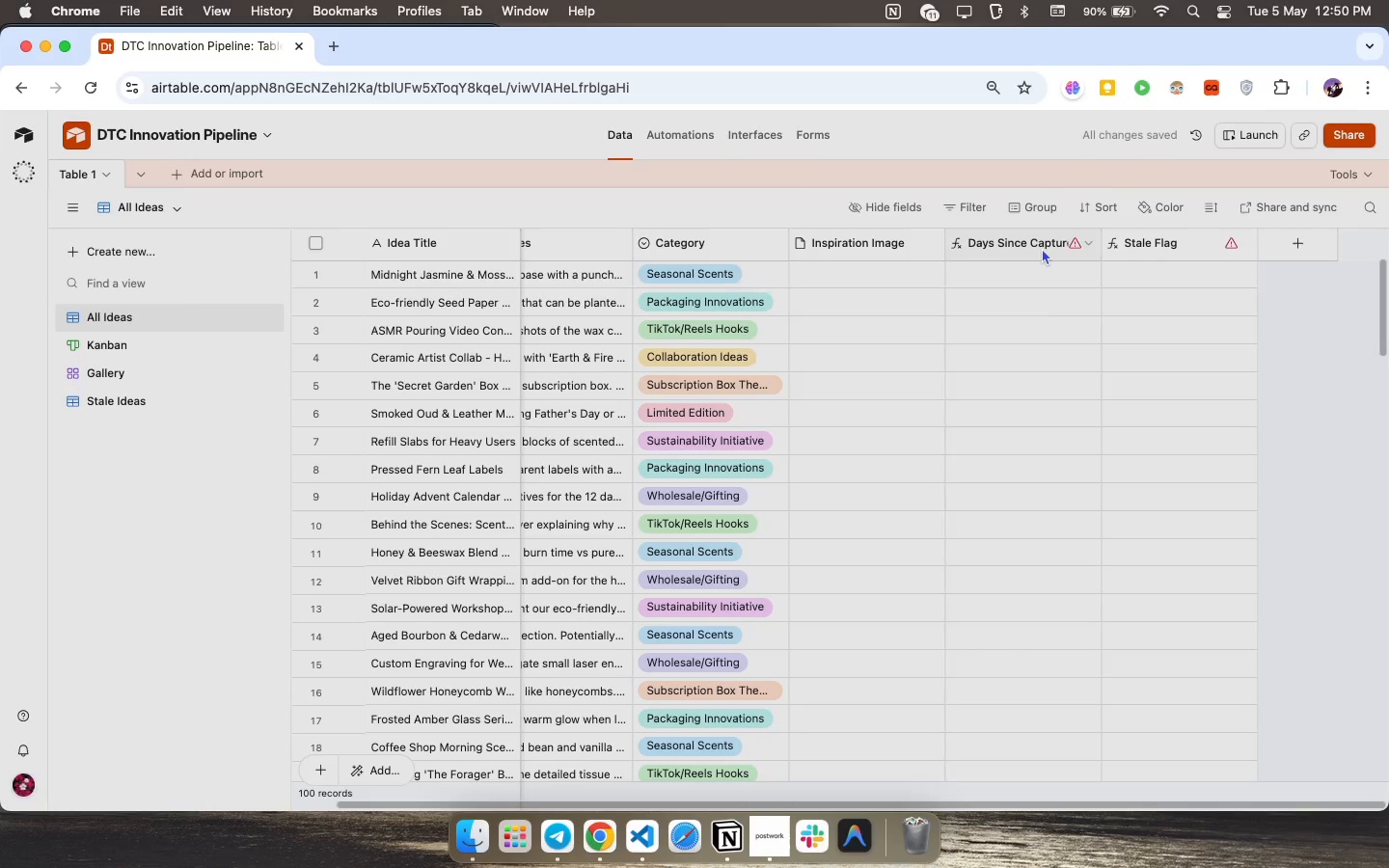 
left_click([1028, 244])
 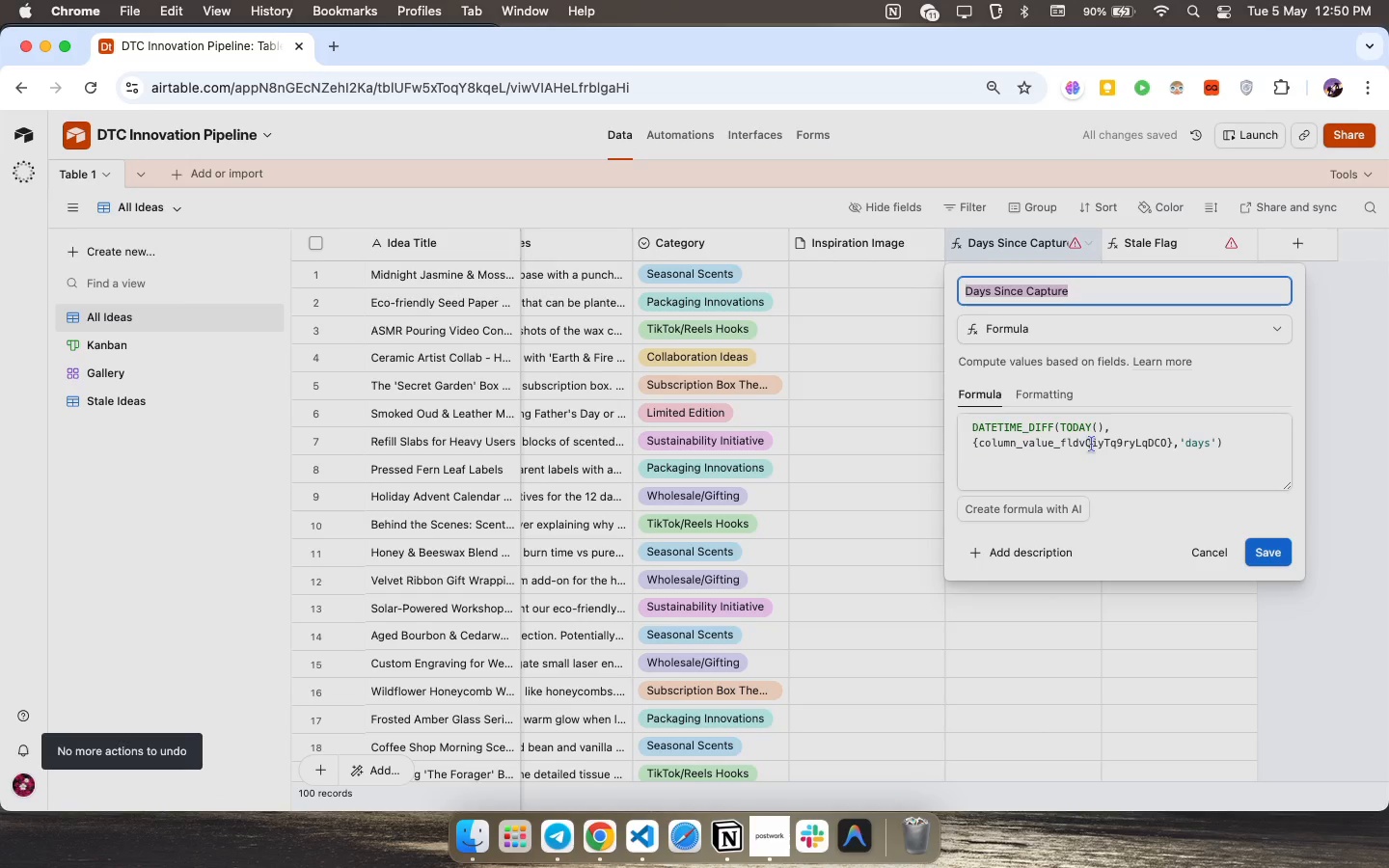 
left_click([1110, 449])
 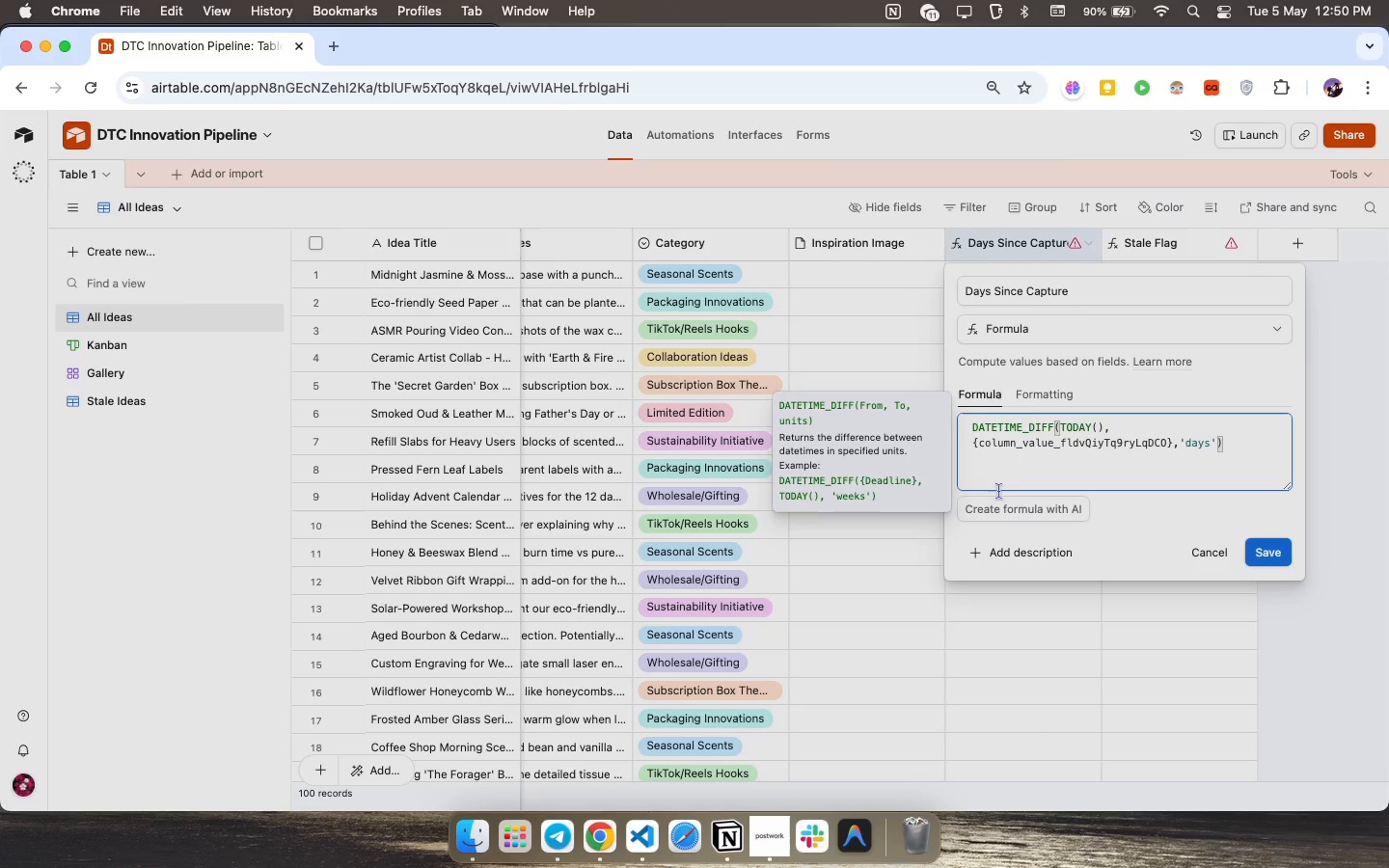 
wait(5.03)
 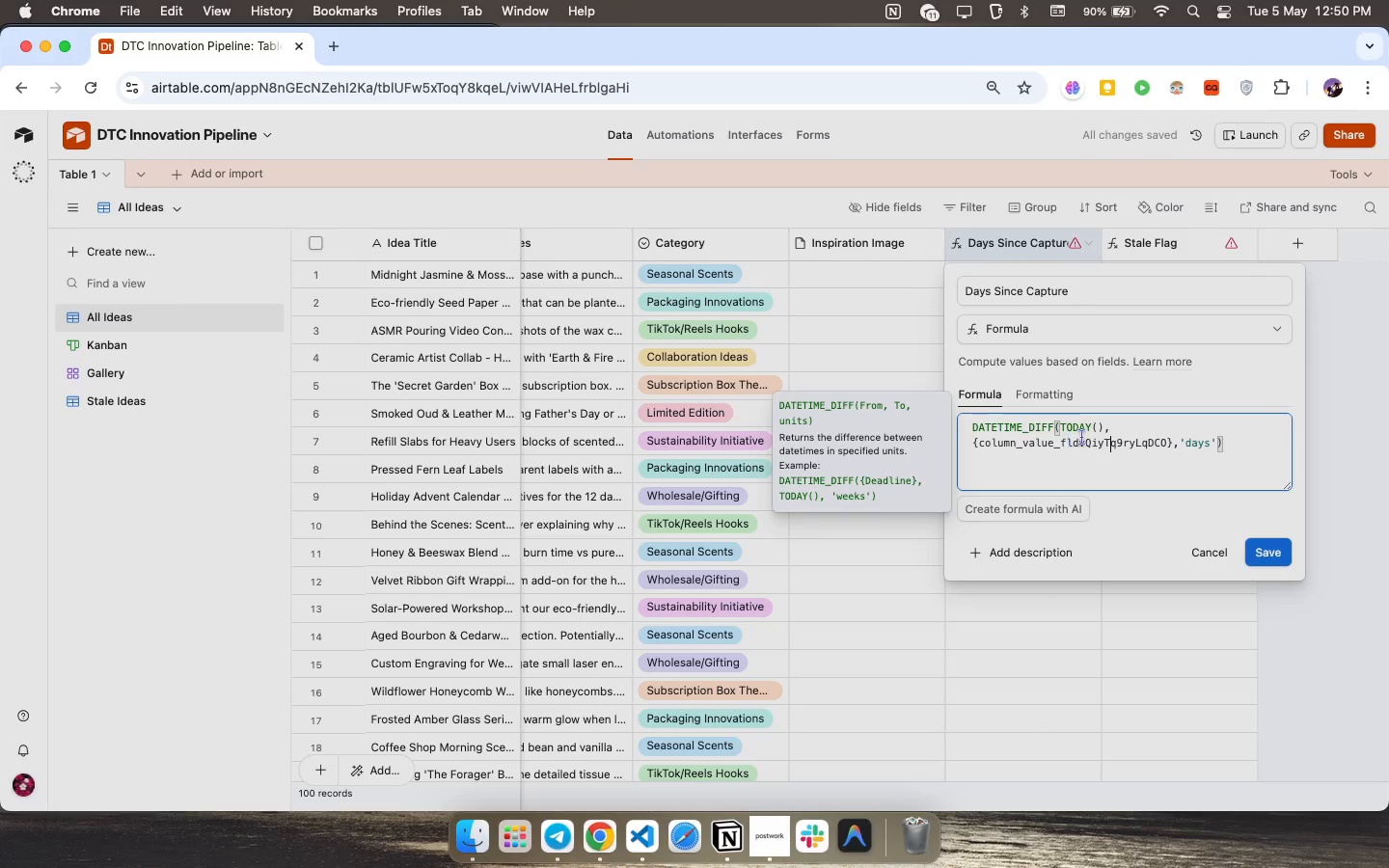 
left_click([899, 580])
 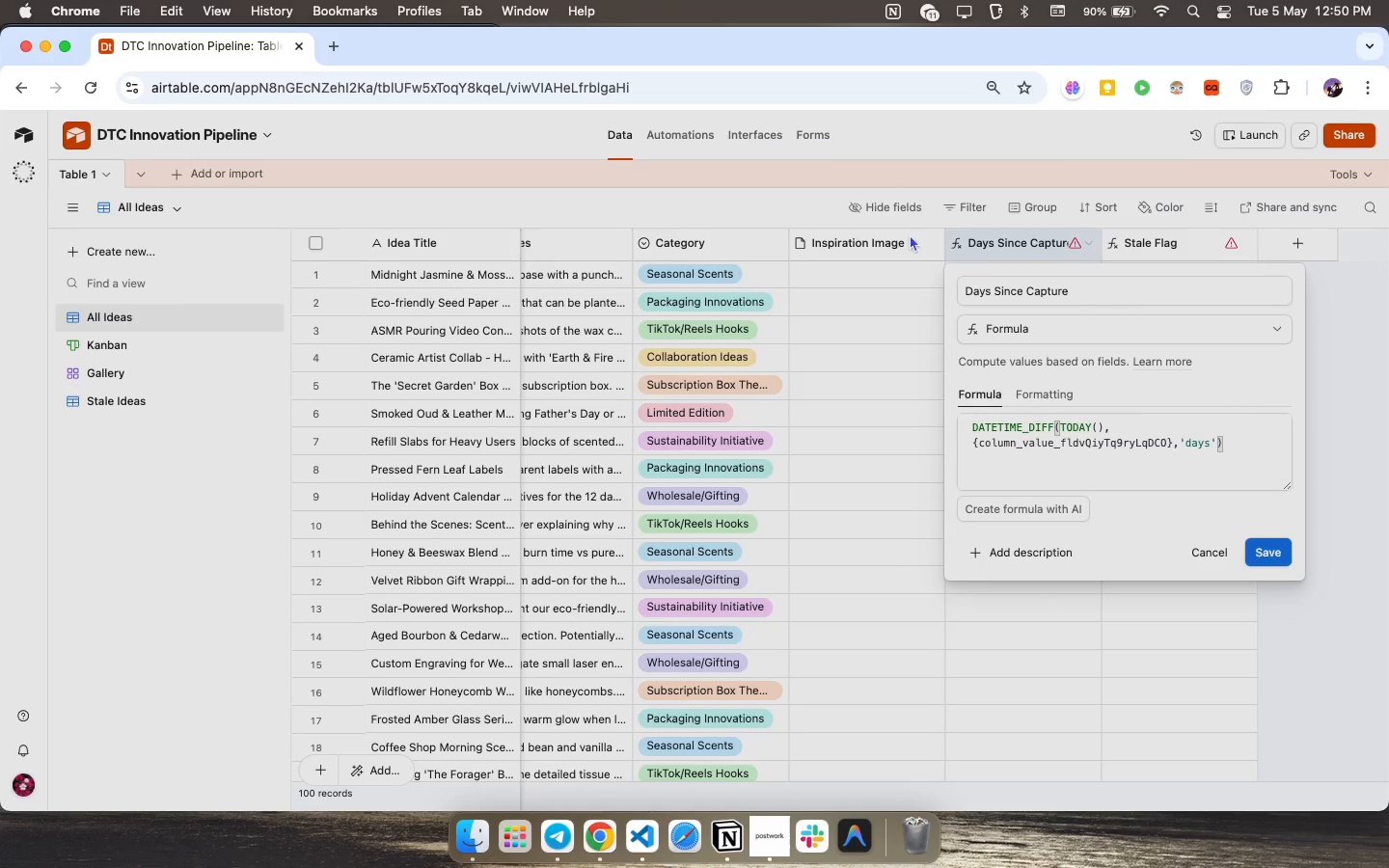 
wait(6.01)
 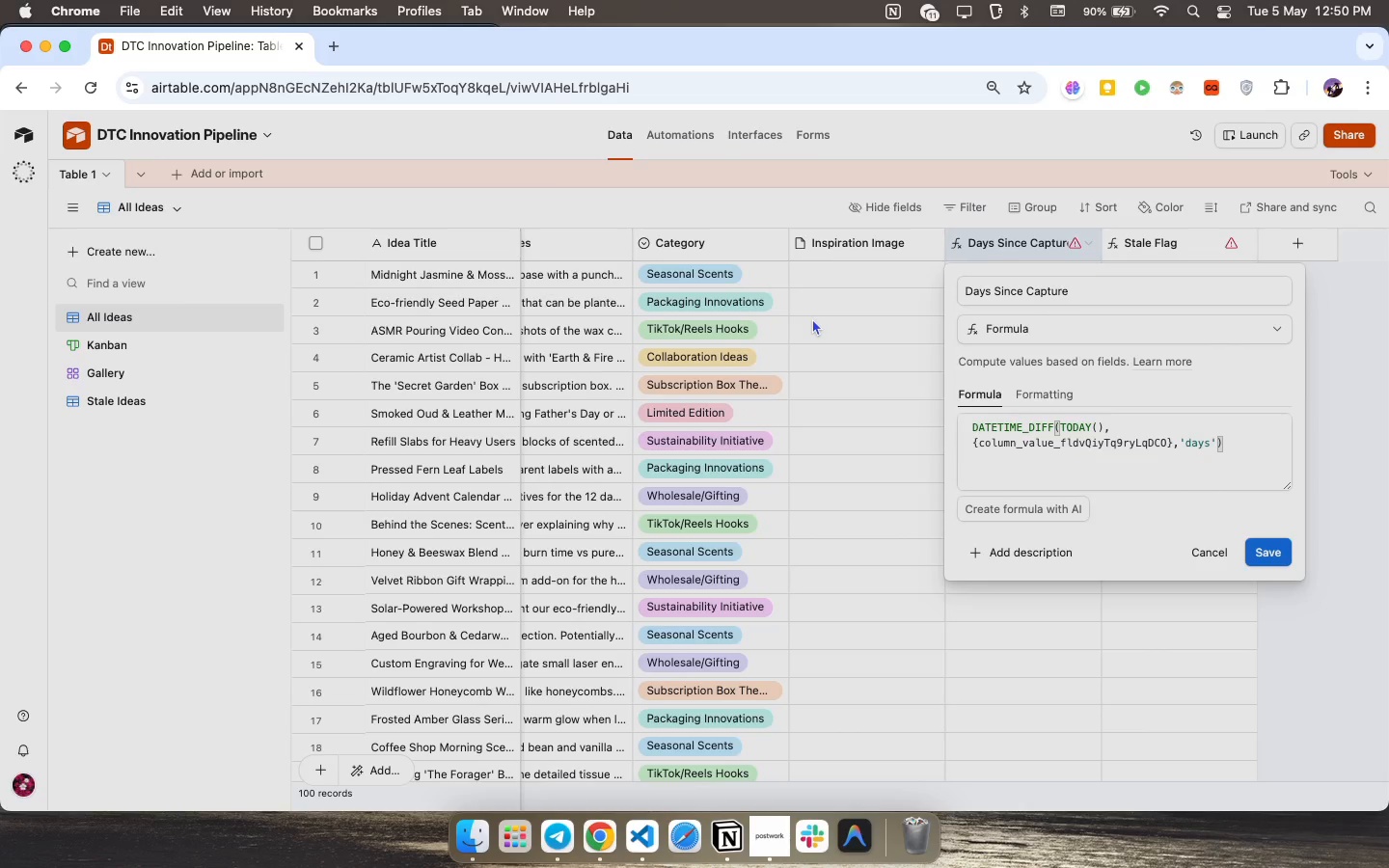 
left_click([824, 312])
 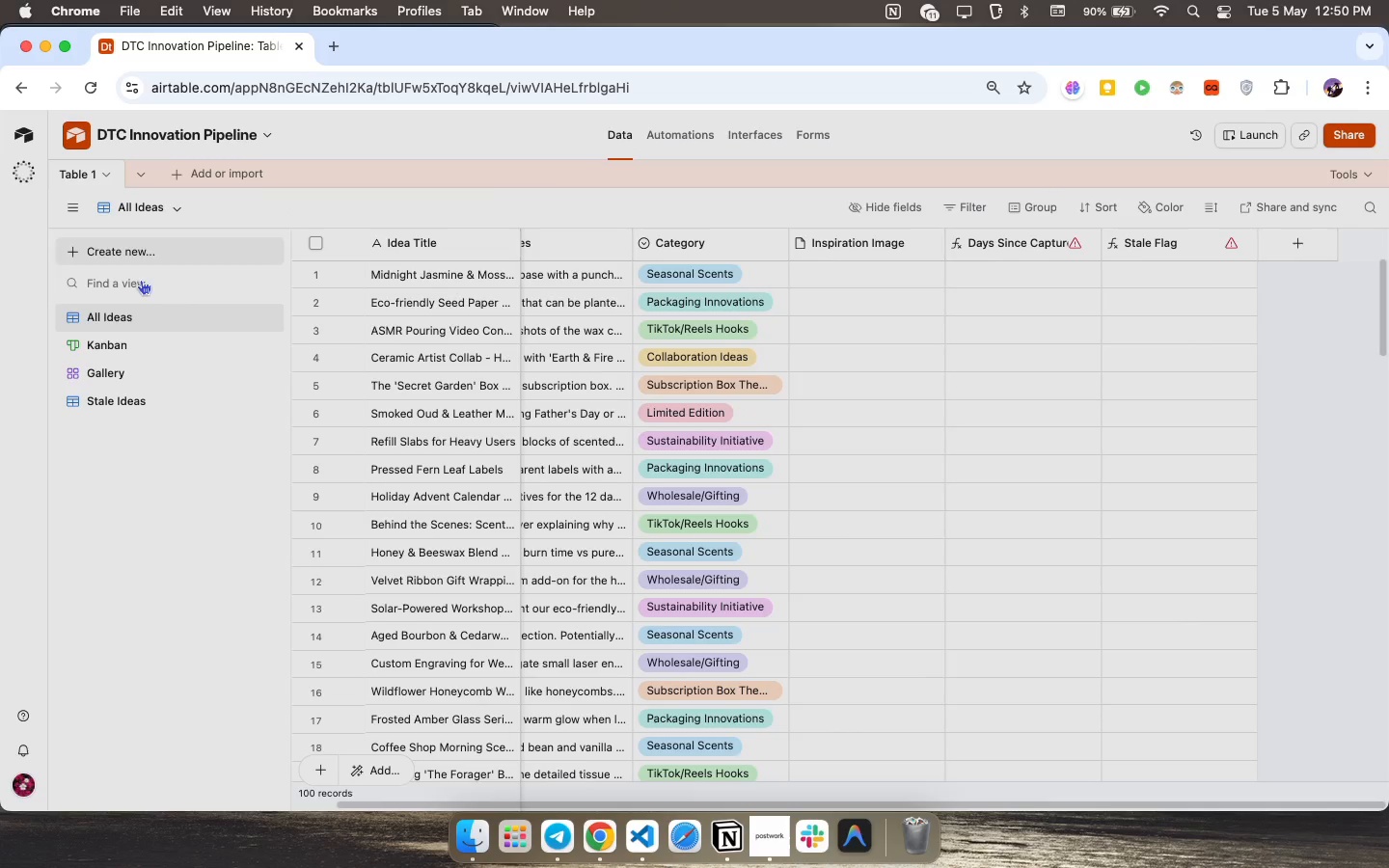 
scroll: coordinate [812, 318], scroll_direction: up, amount: 334.0
 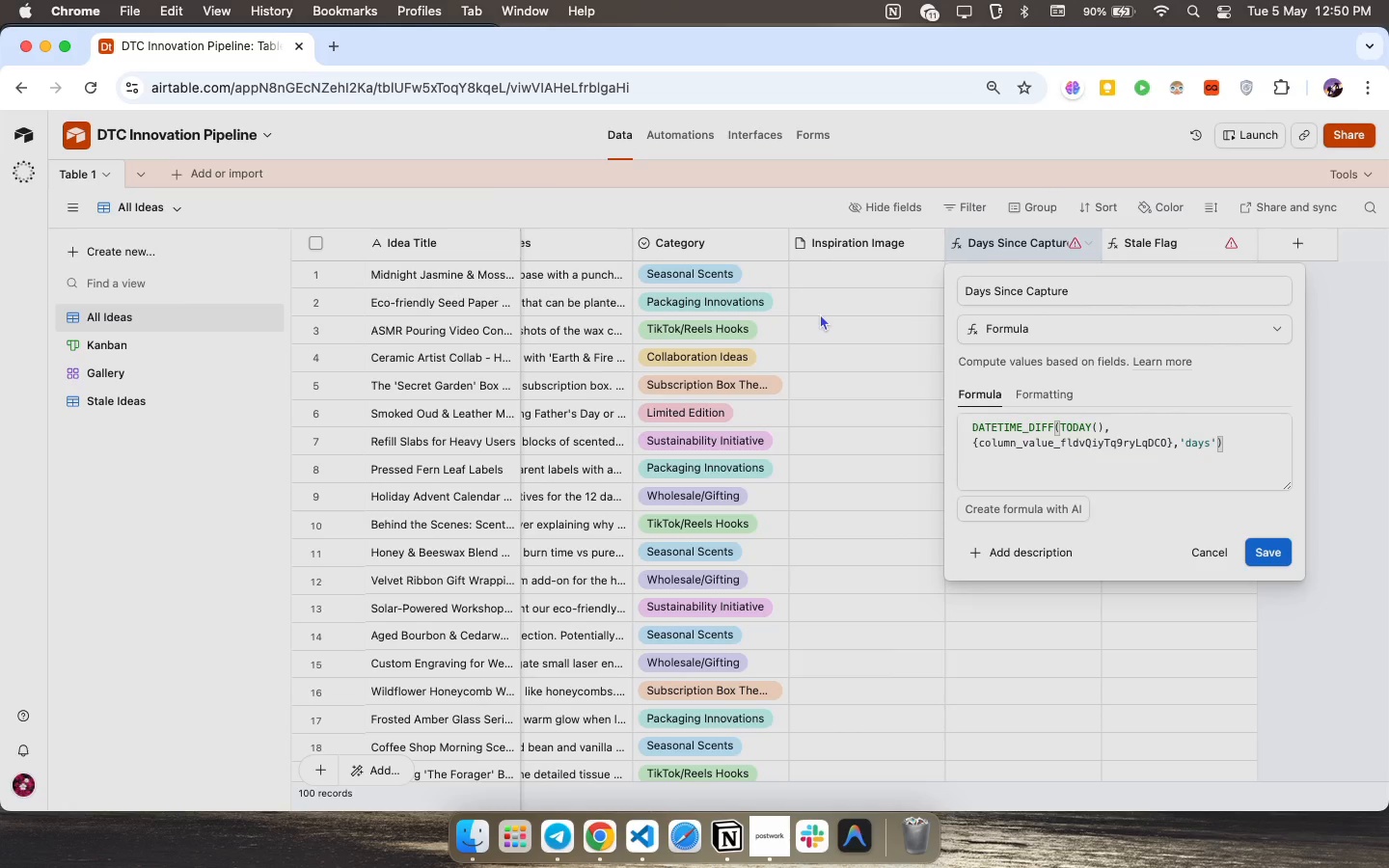 
left_click([116, 398])
 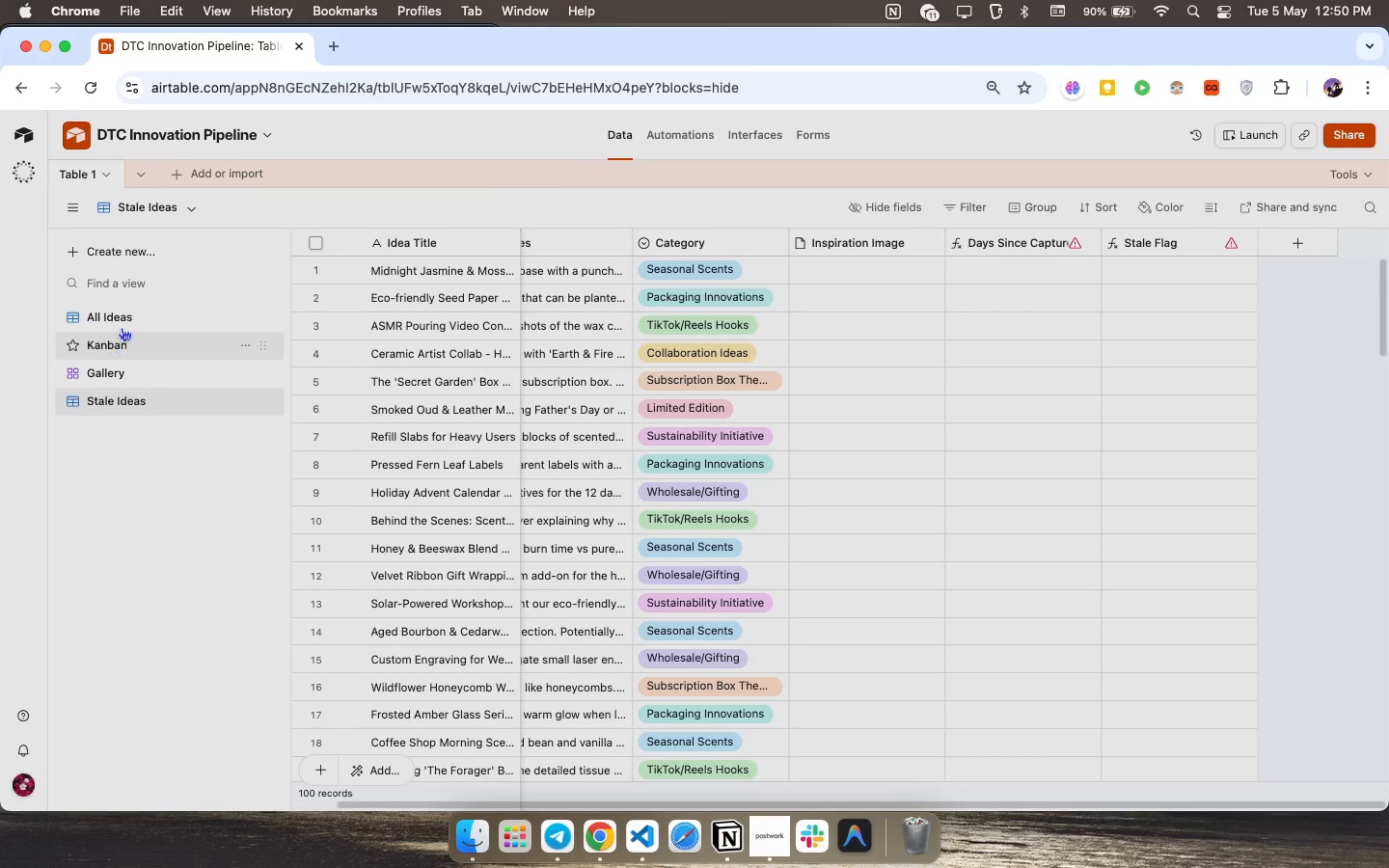 
wait(5.05)
 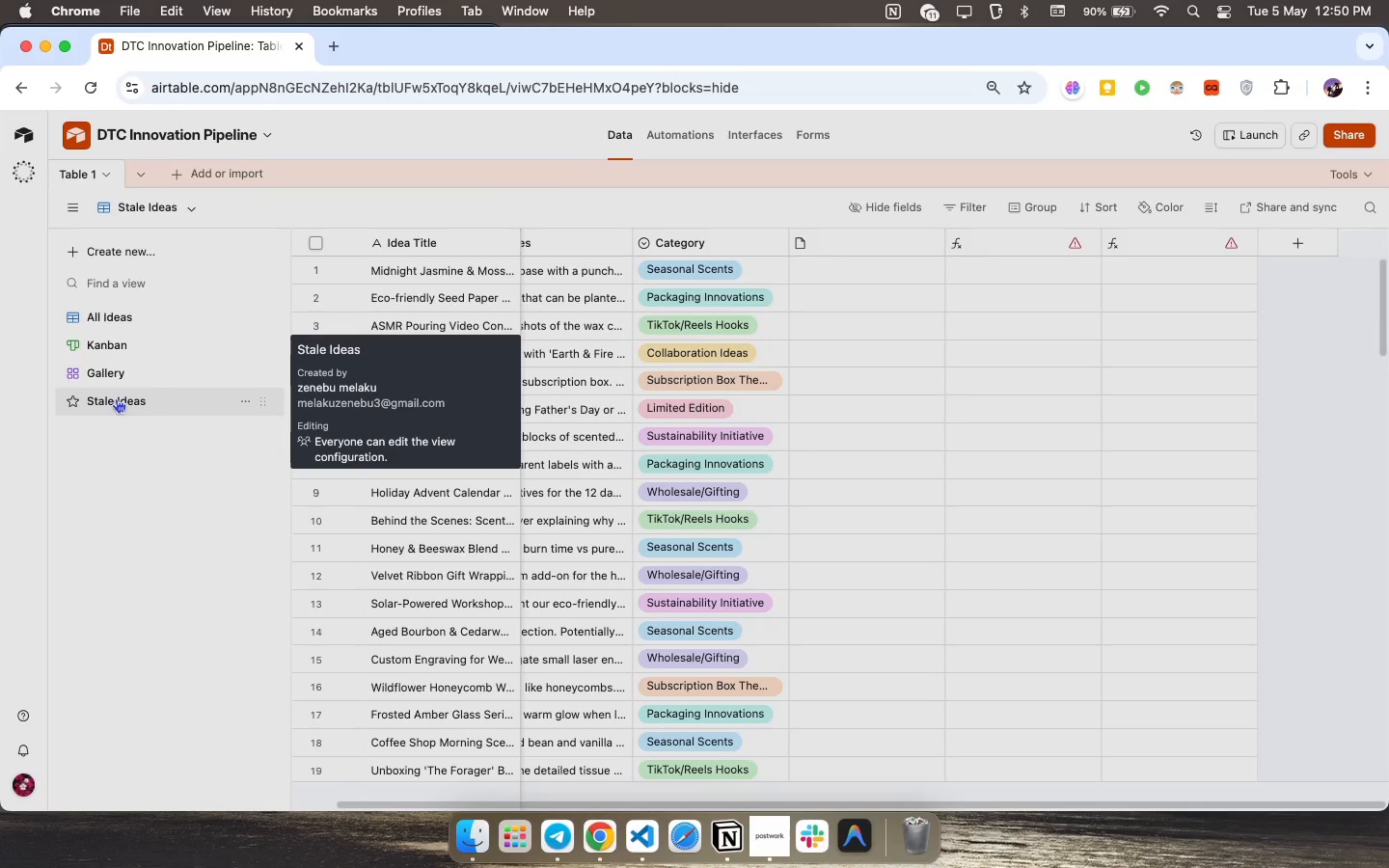 
left_click([120, 312])
 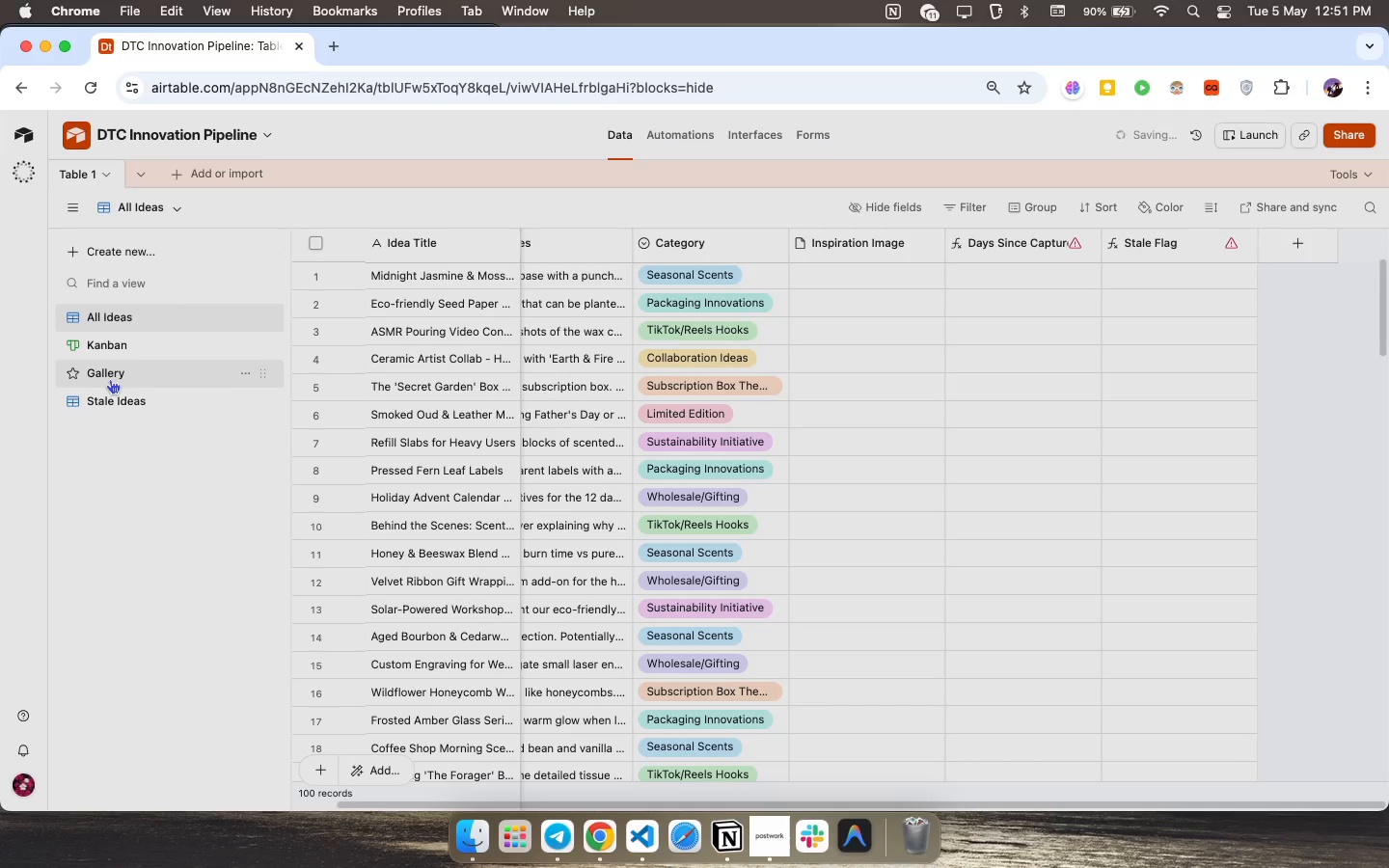 
left_click([116, 407])
 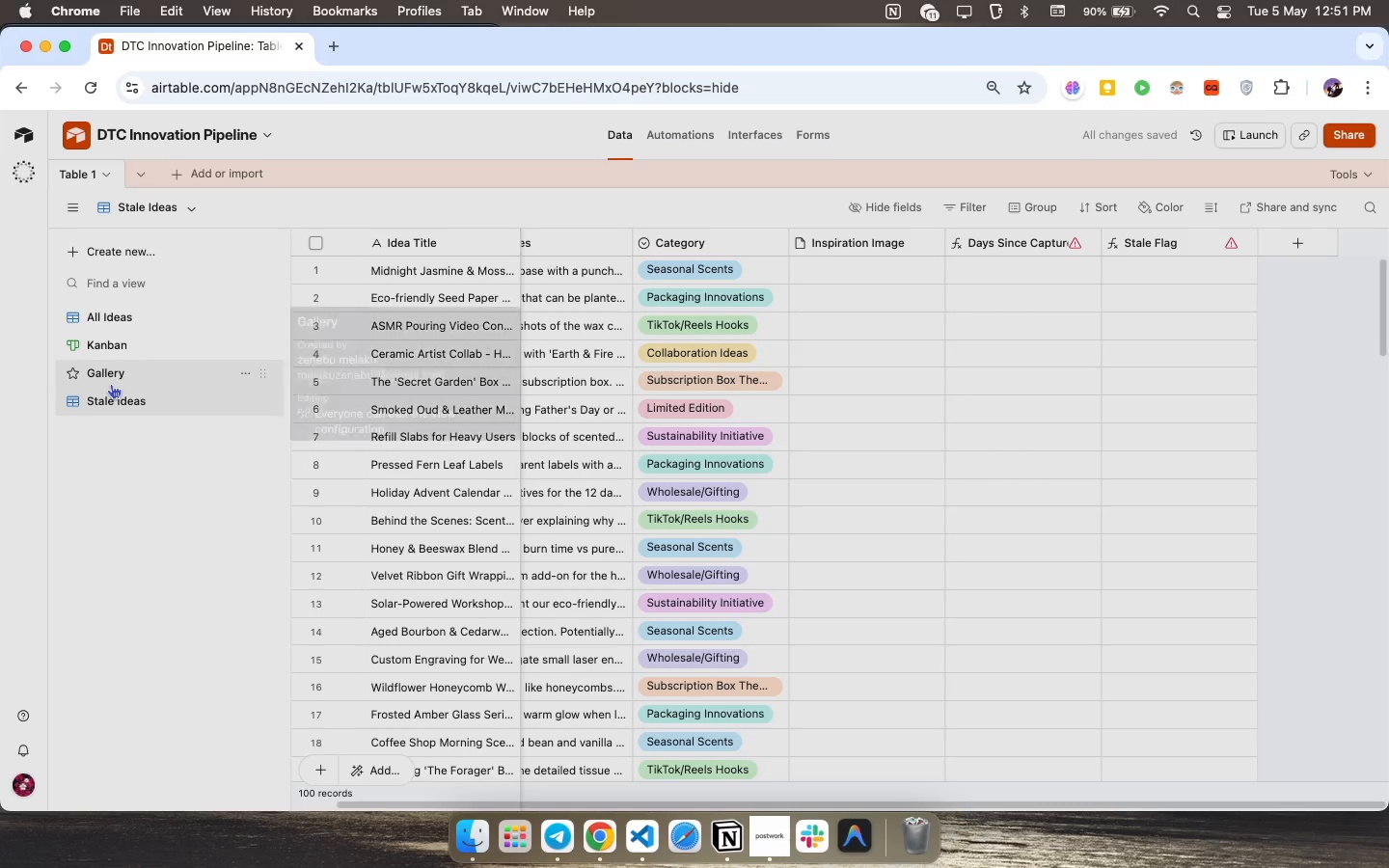 
left_click([121, 358])
 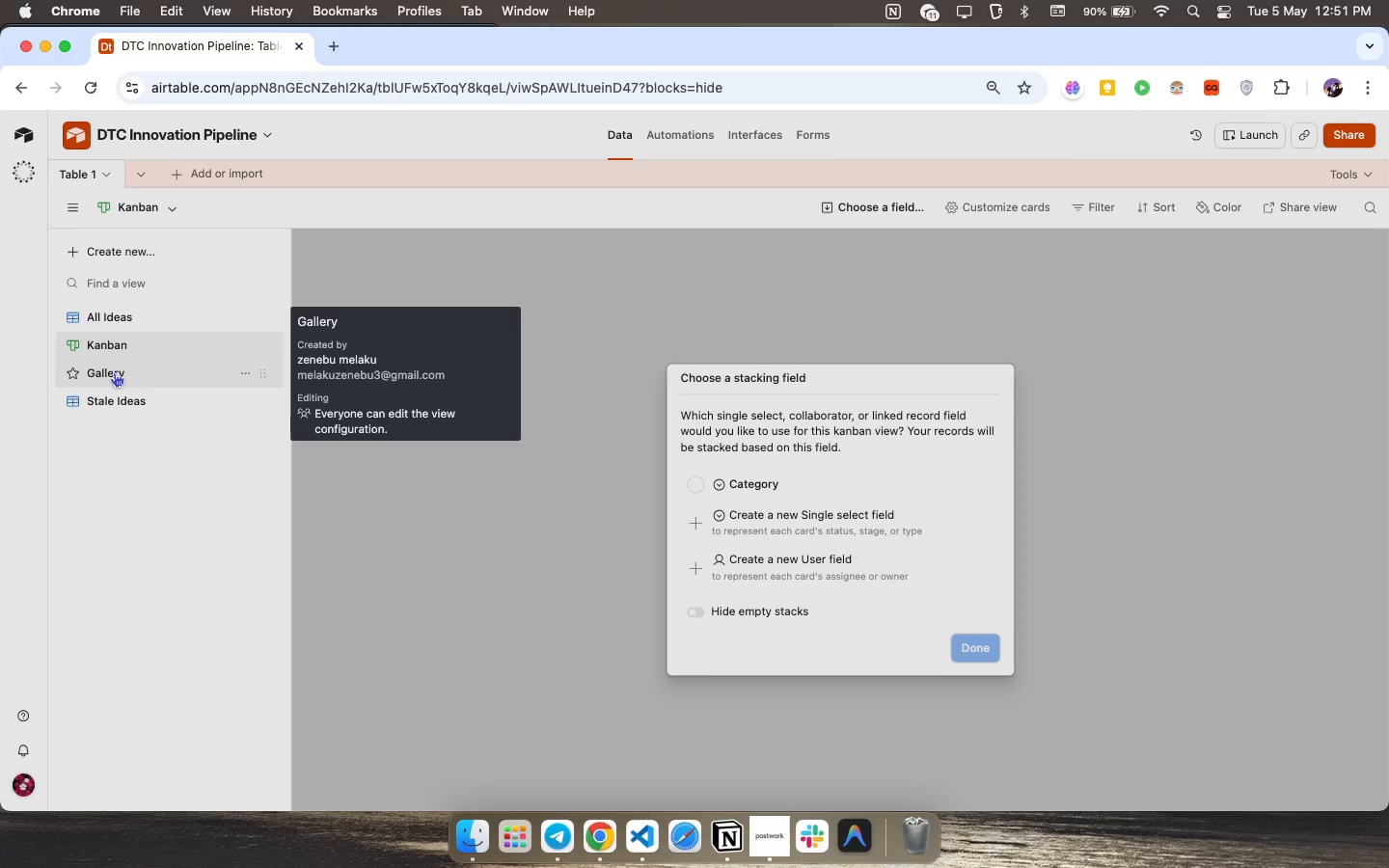 
left_click([114, 372])
 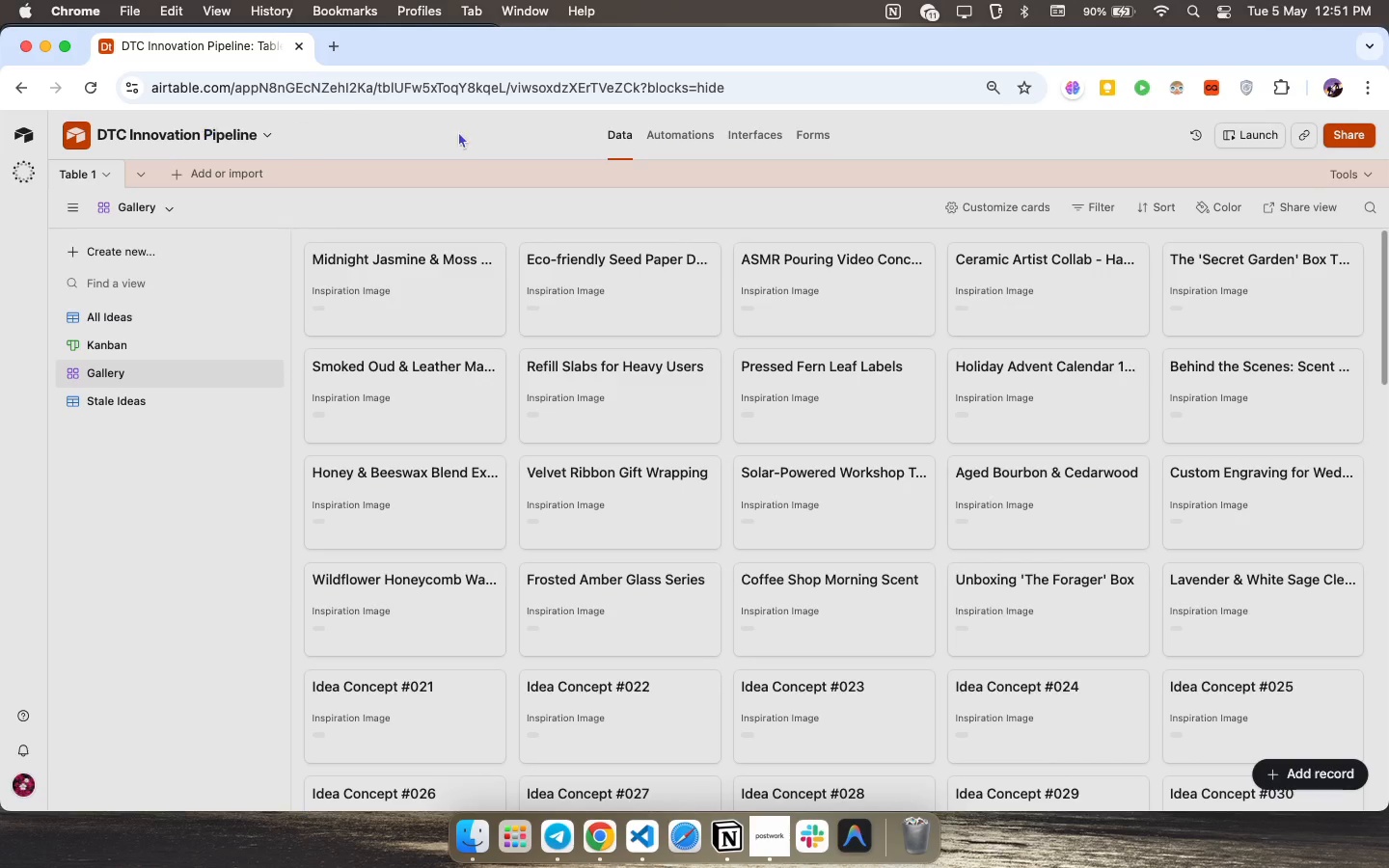 
wait(8.46)
 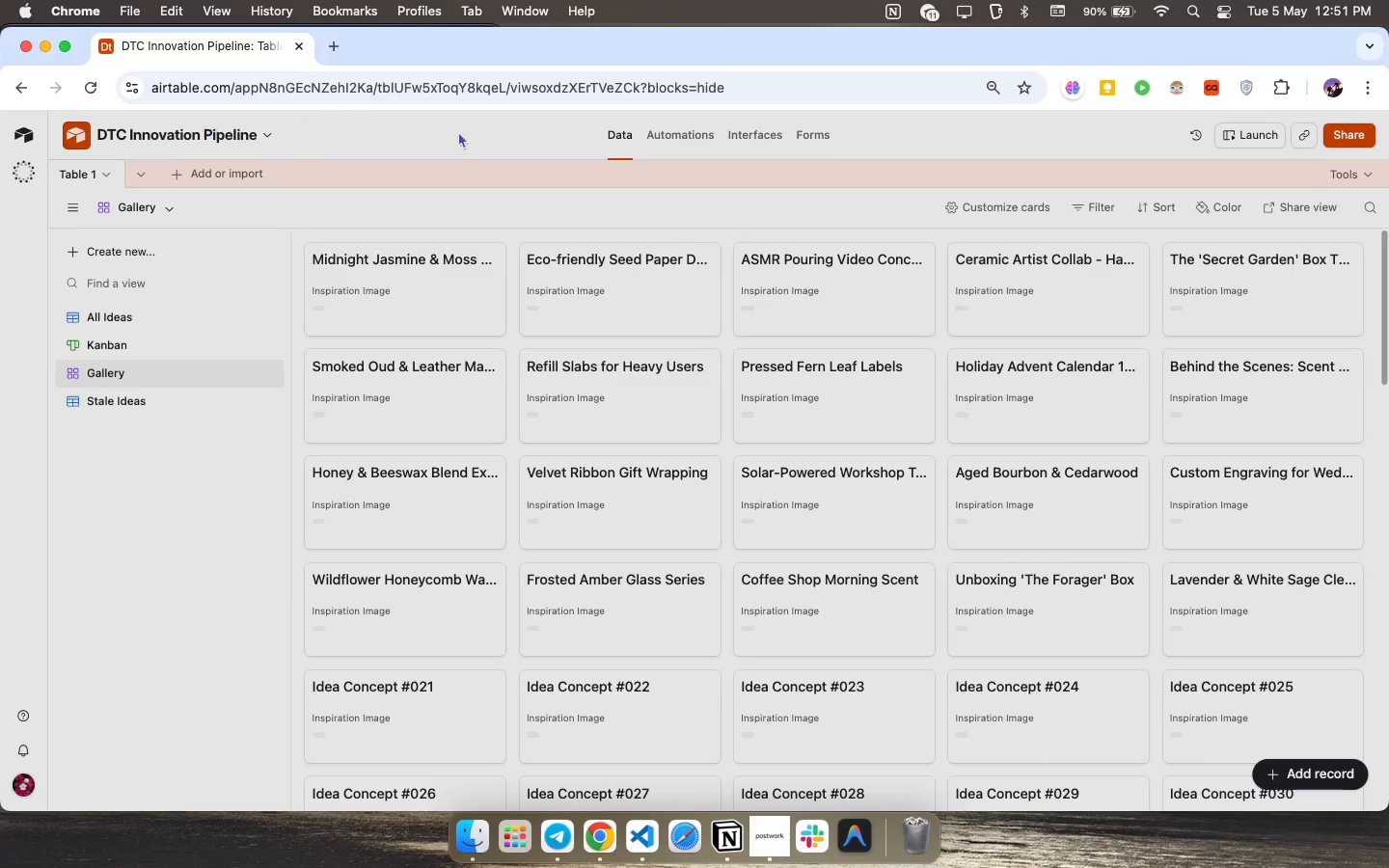 
left_click([113, 317])
 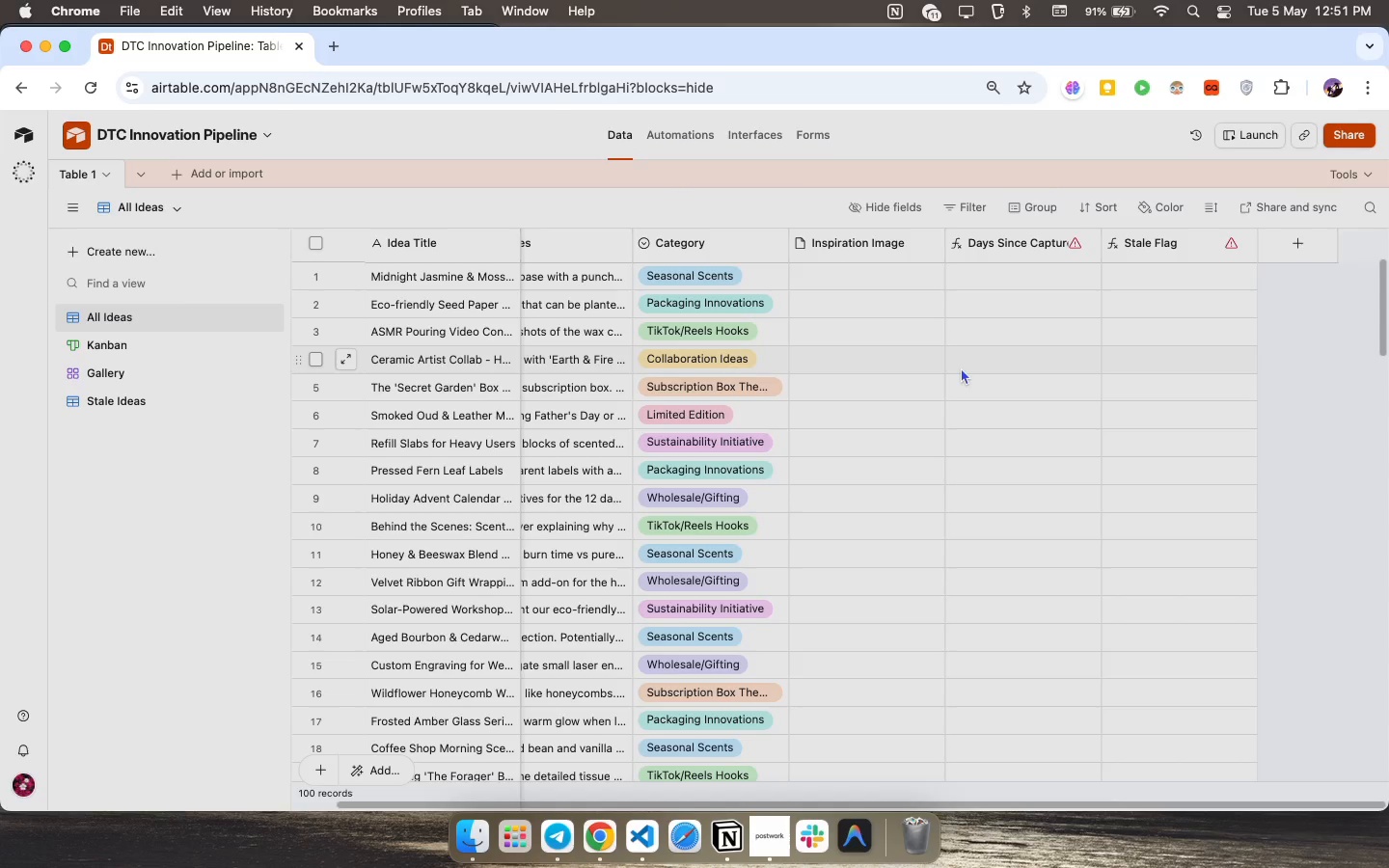 
wait(14.48)
 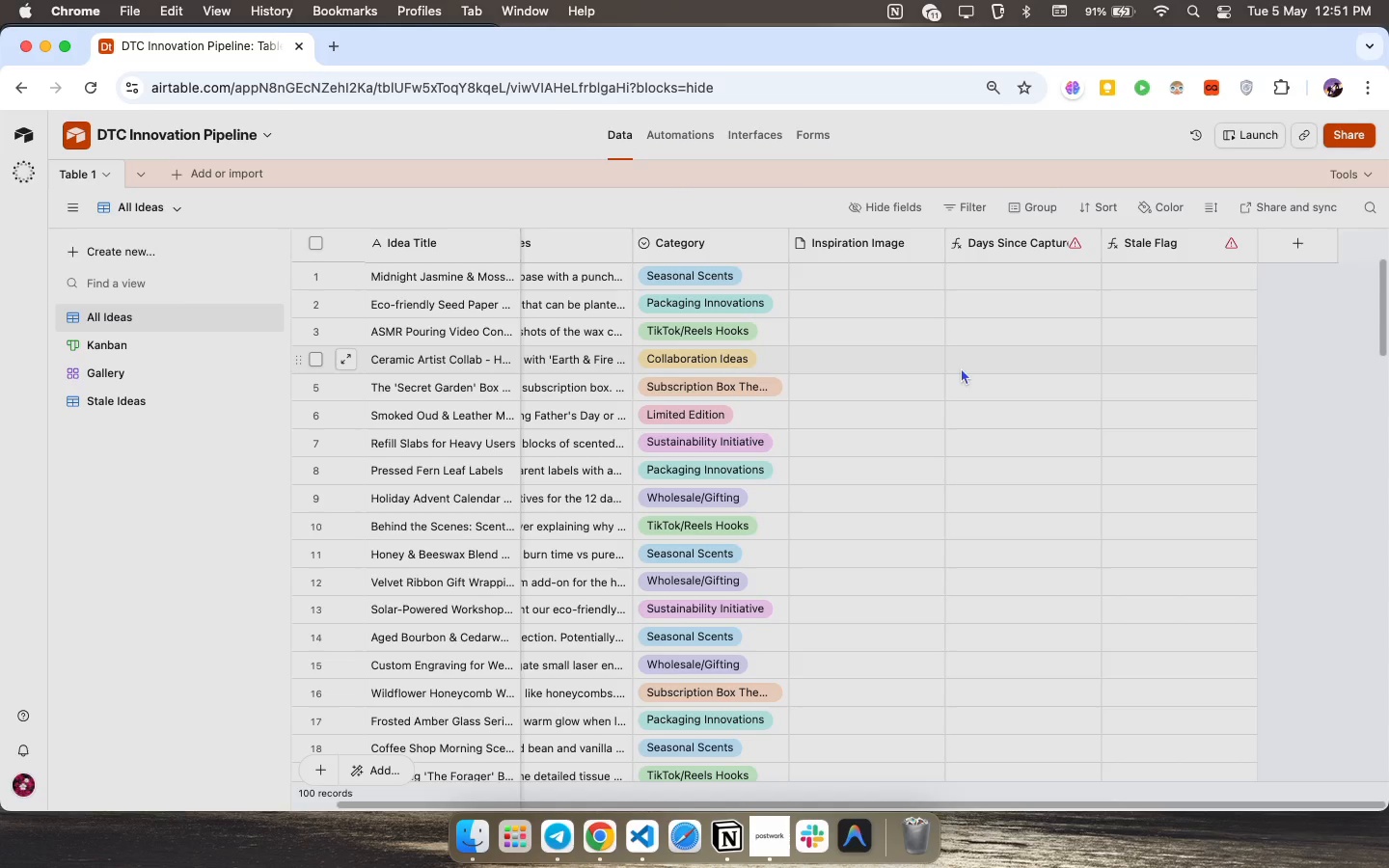 
double_click([1029, 235])
 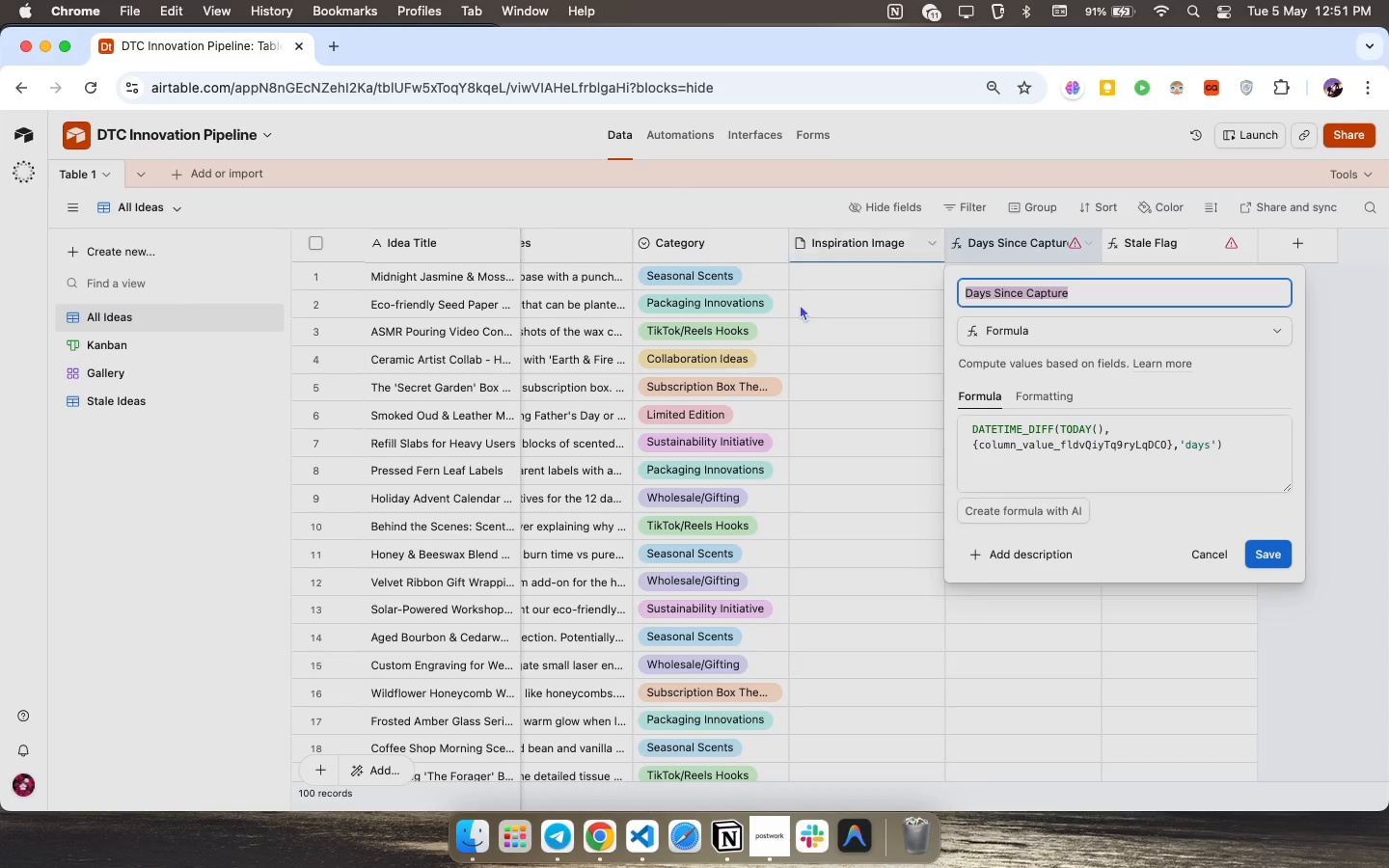 
left_click([803, 308])
 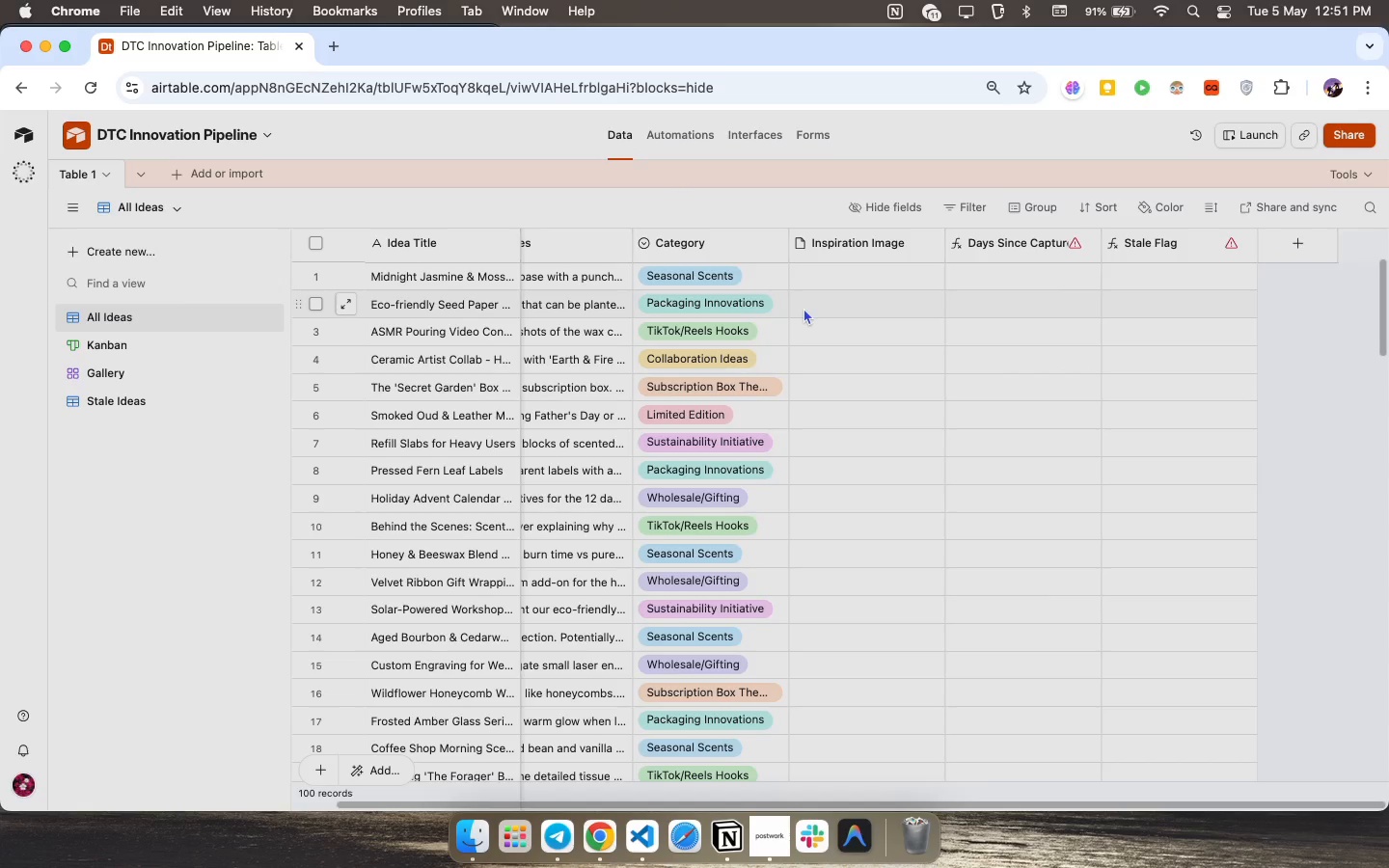 
wait(6.69)
 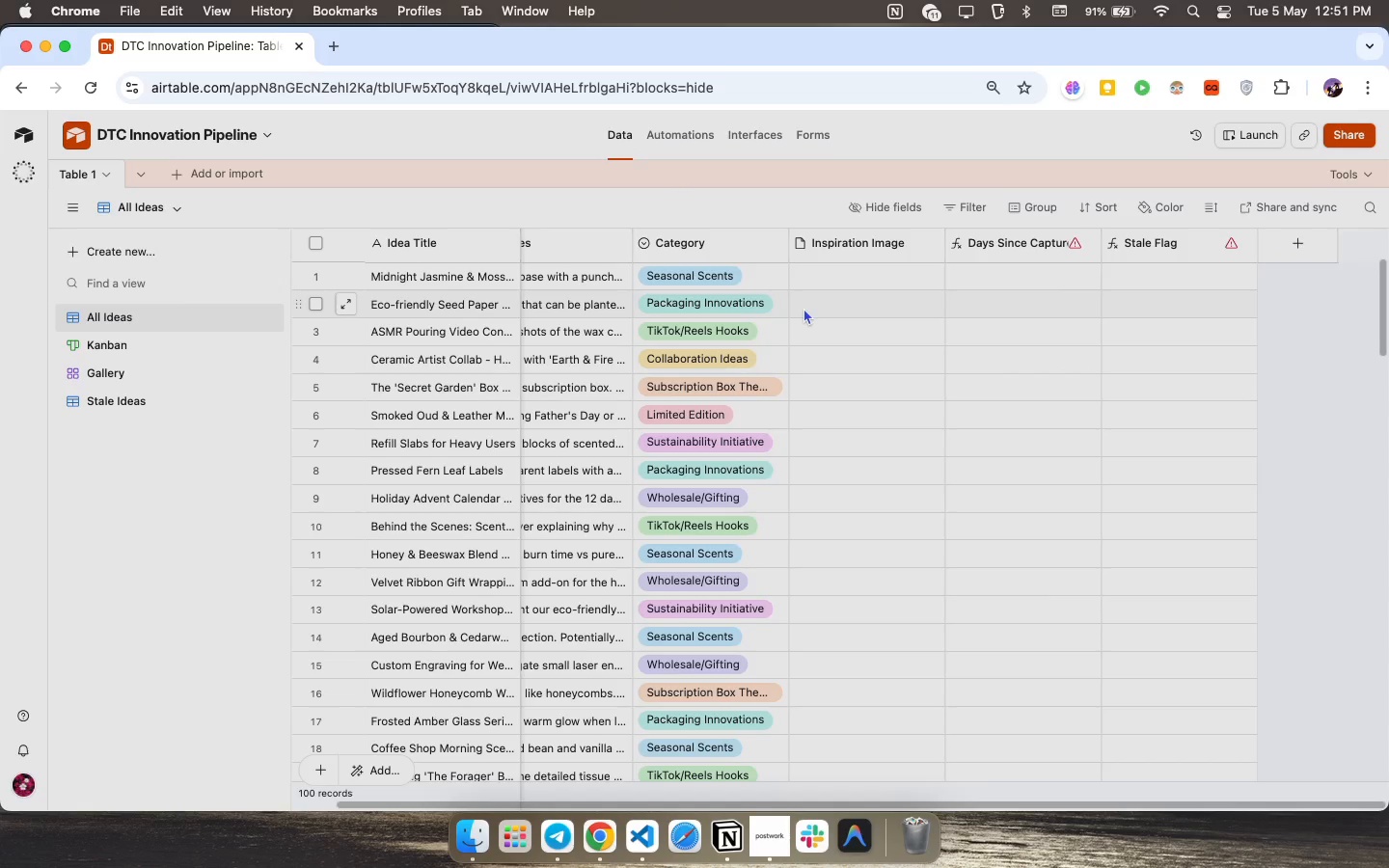 
scroll: coordinate [1000, 281], scroll_direction: down, amount: 66.0
 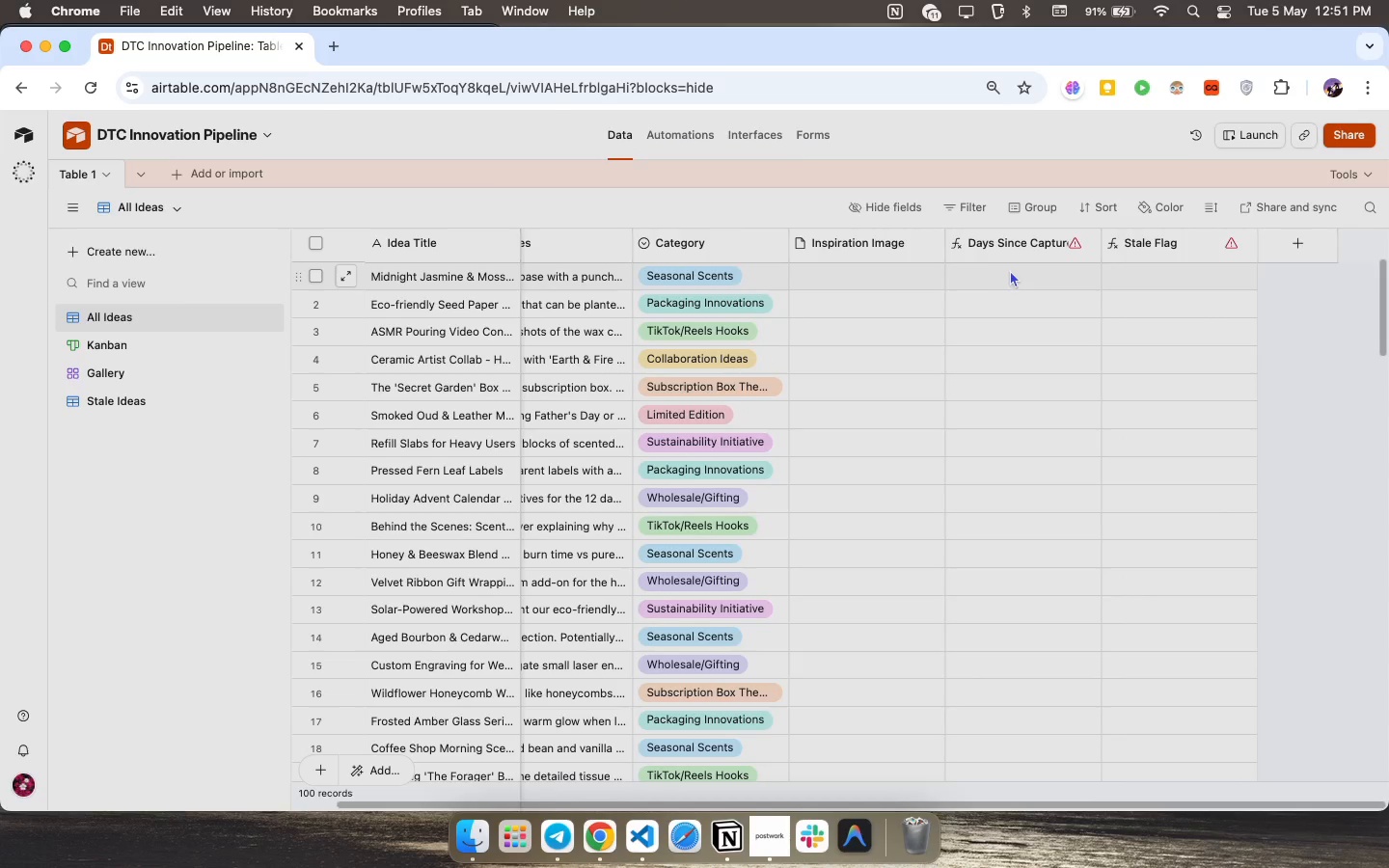 
scroll: coordinate [1079, 246], scroll_direction: up, amount: 116.0
 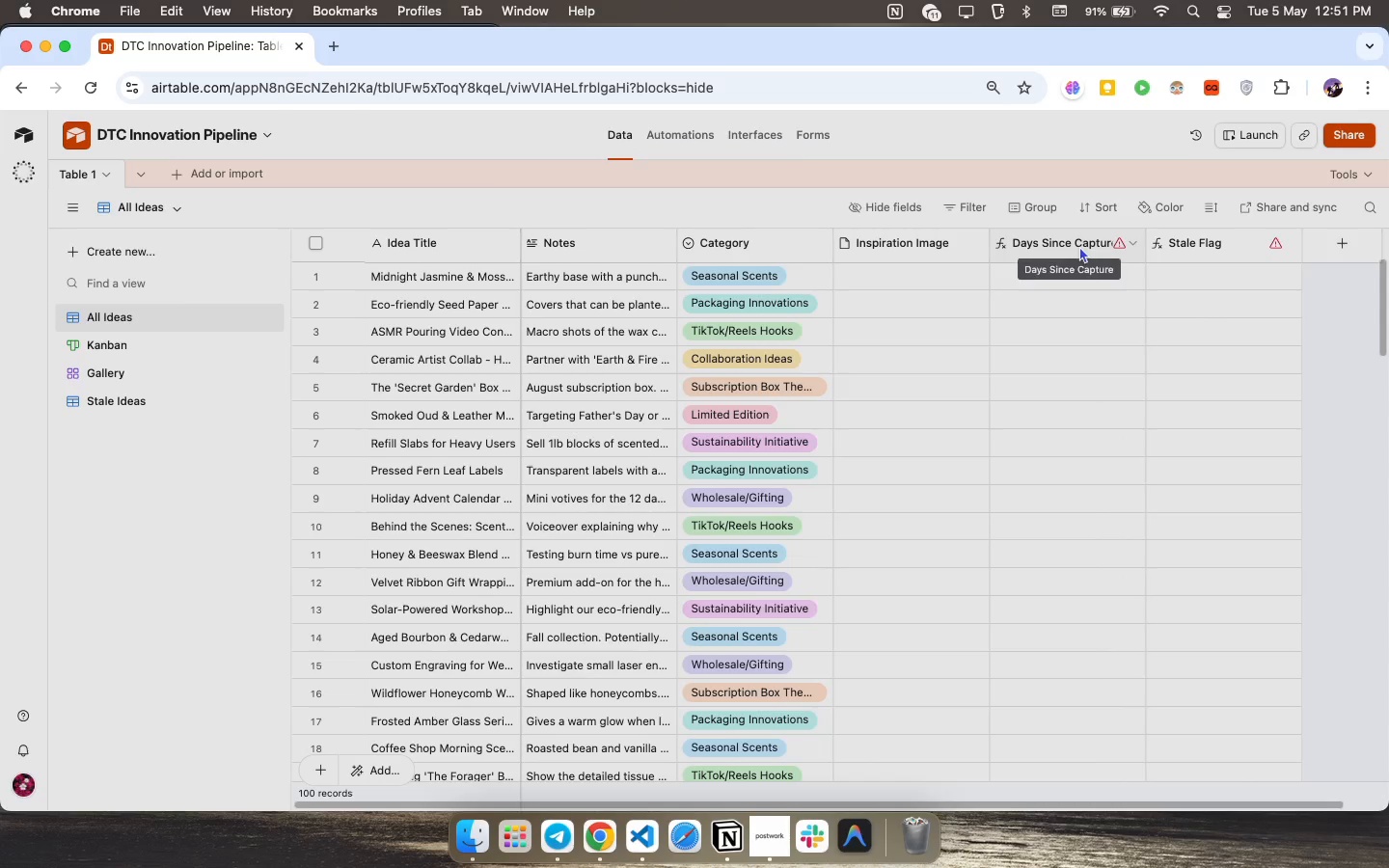 
scroll: coordinate [881, 463], scroll_direction: down, amount: 67.0
 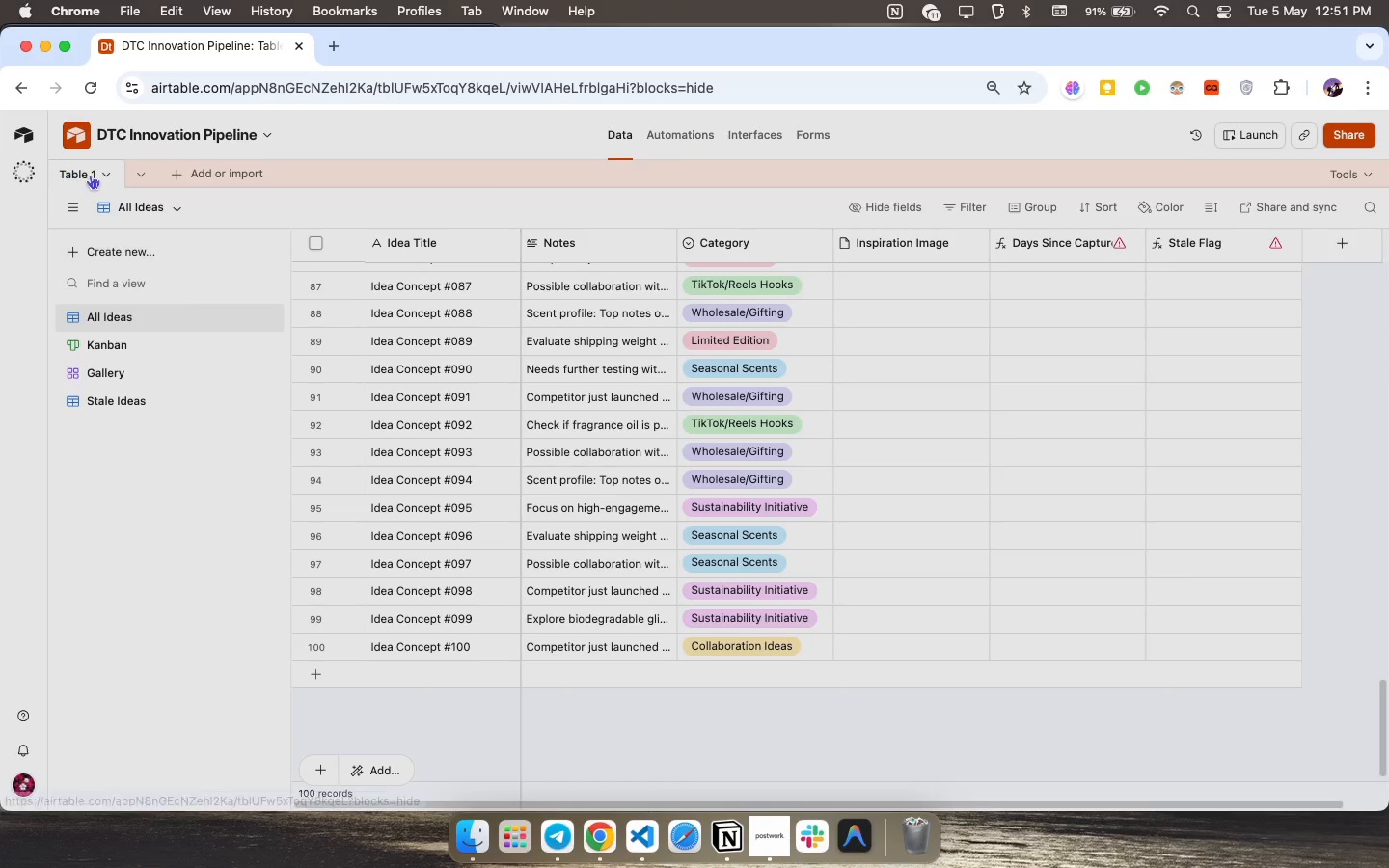 
left_click([159, 213])
 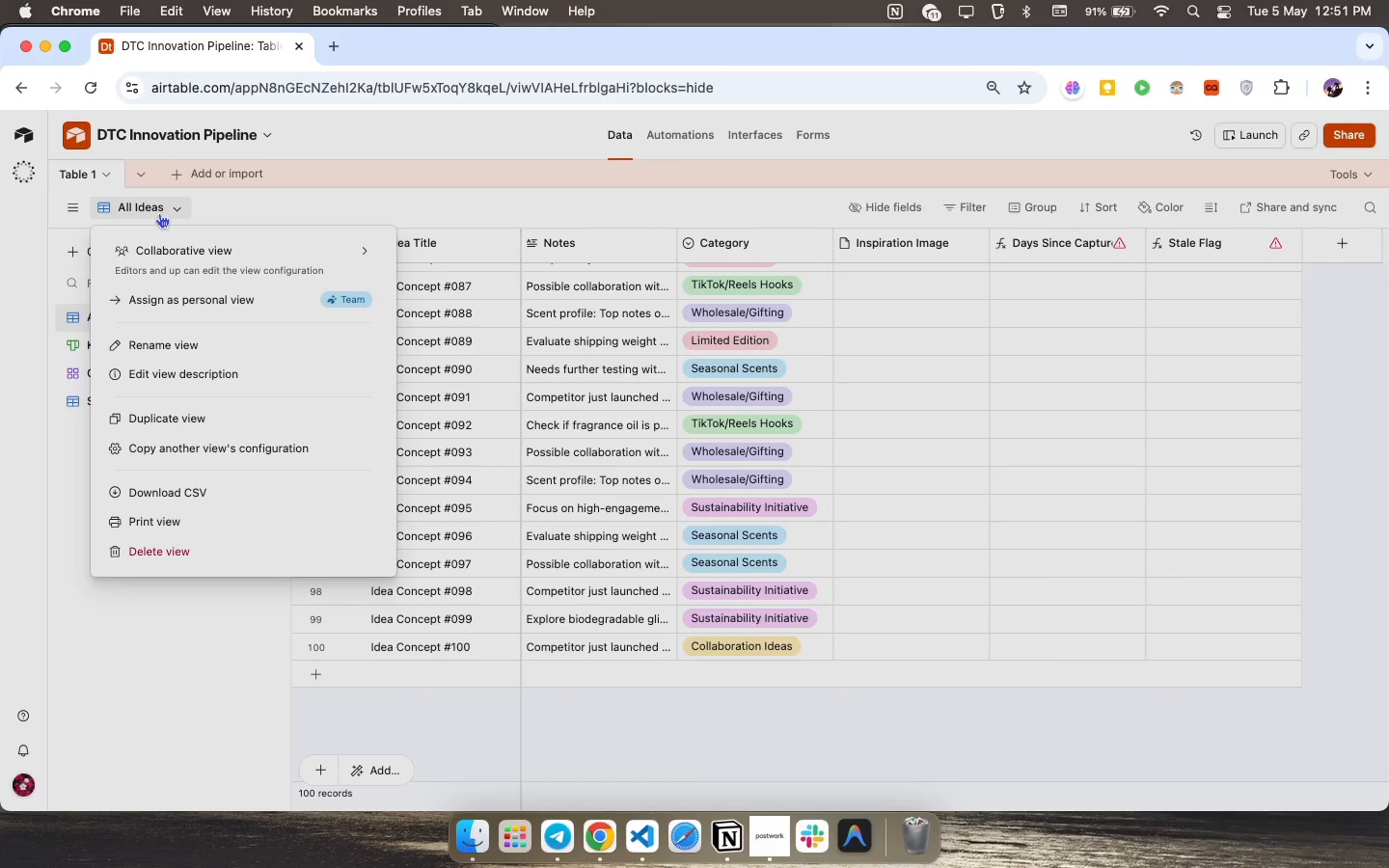 
left_click([159, 213])
 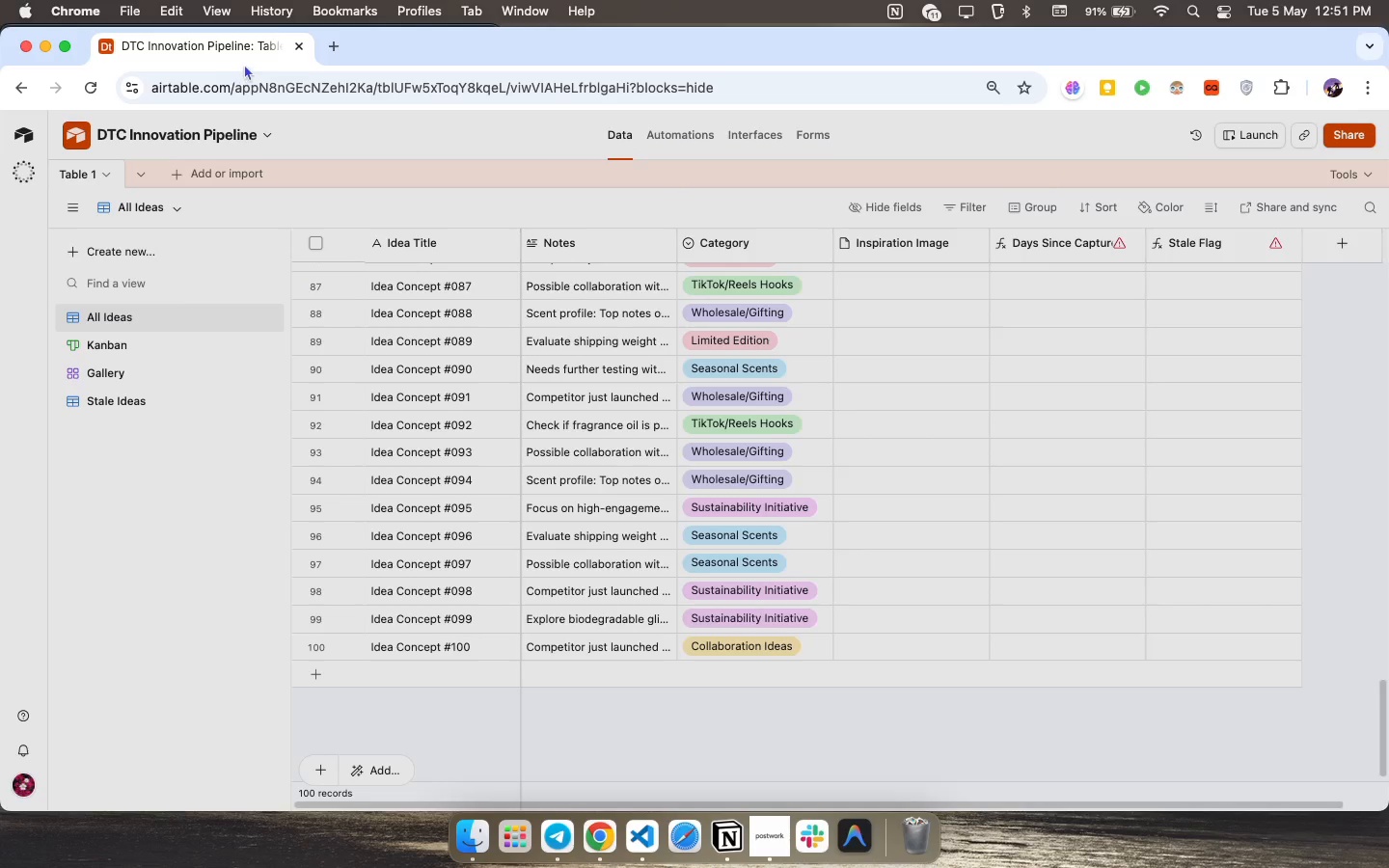 
right_click([246, 48])
 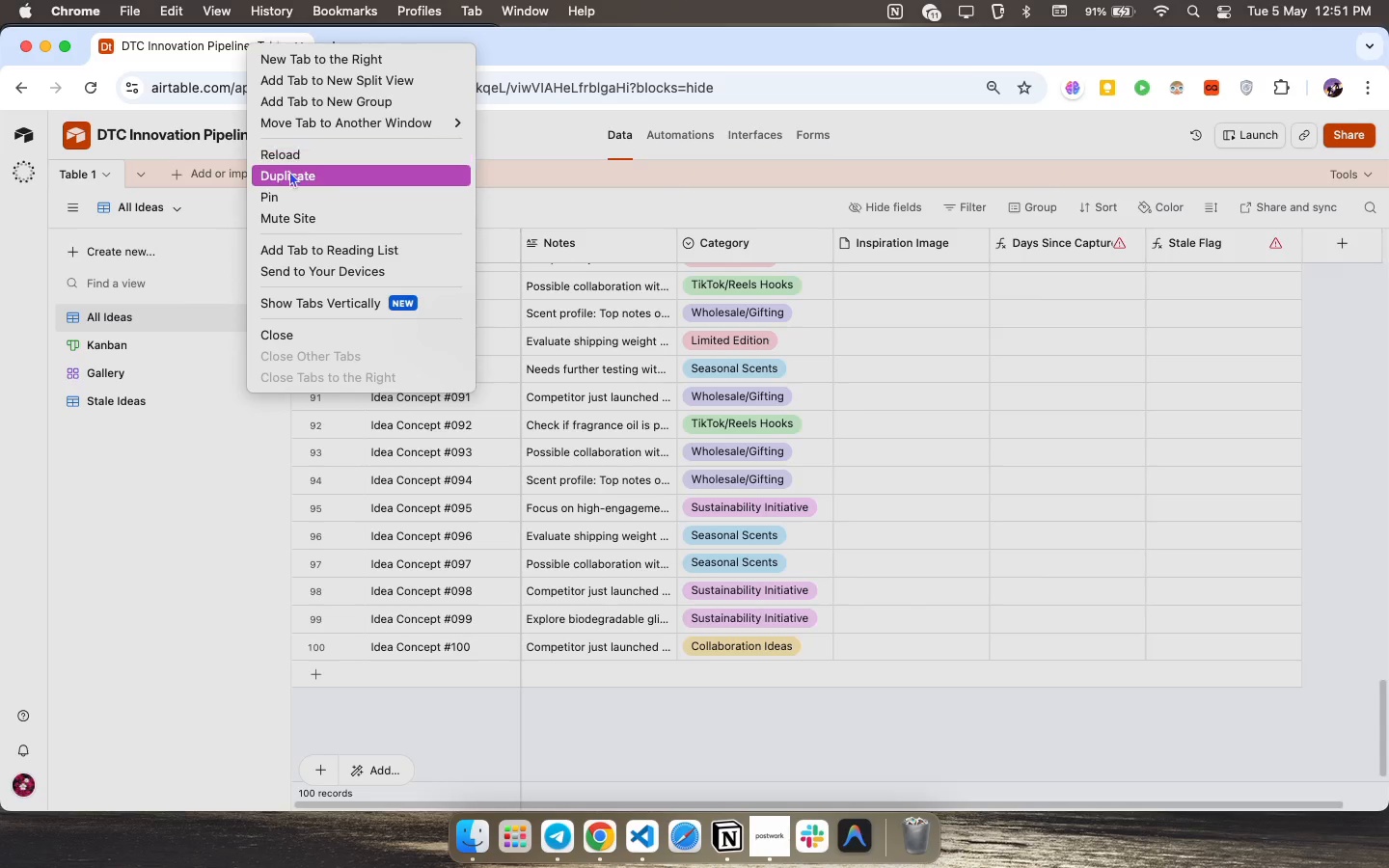 
left_click([291, 176])
 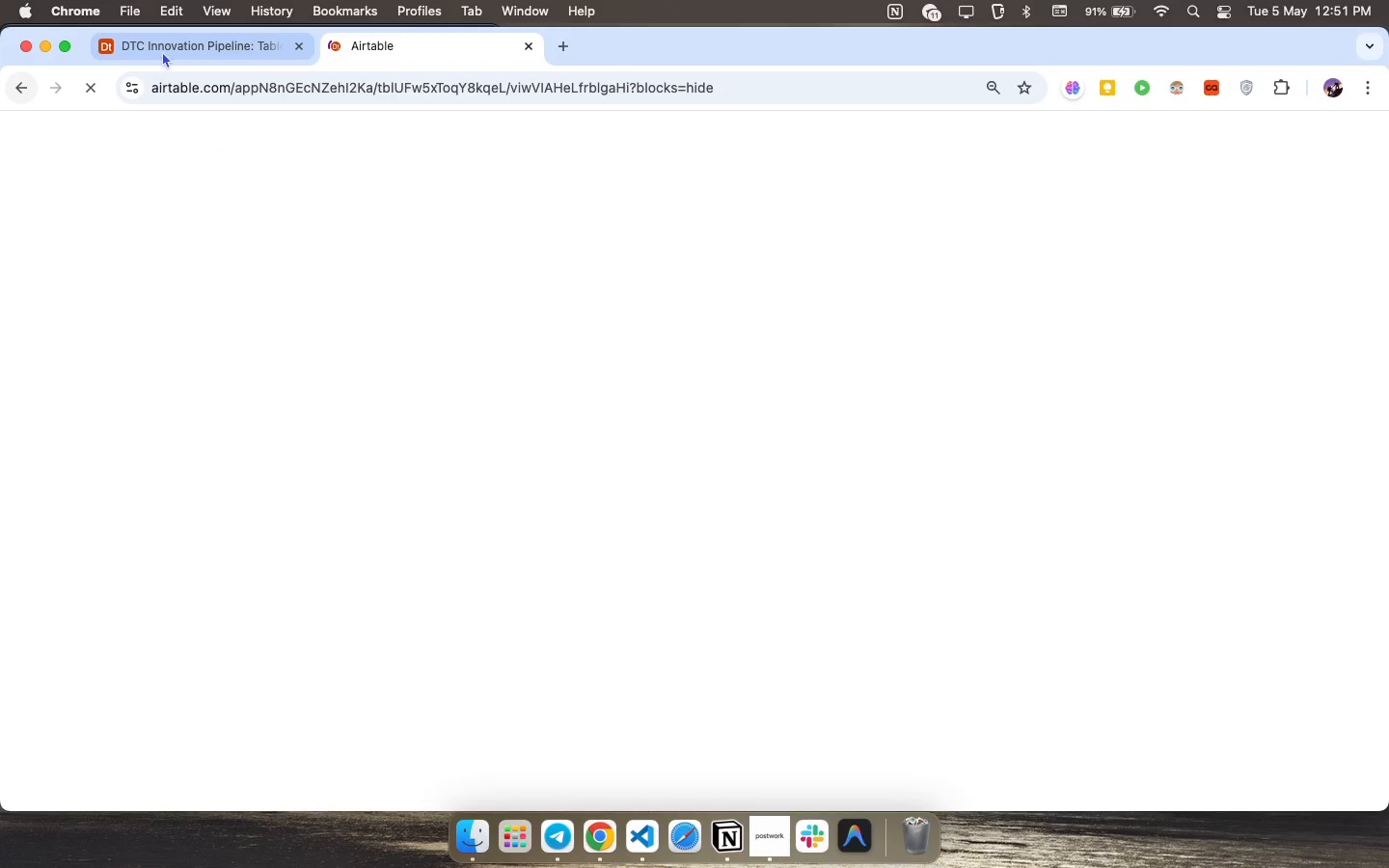 
left_click([144, 48])
 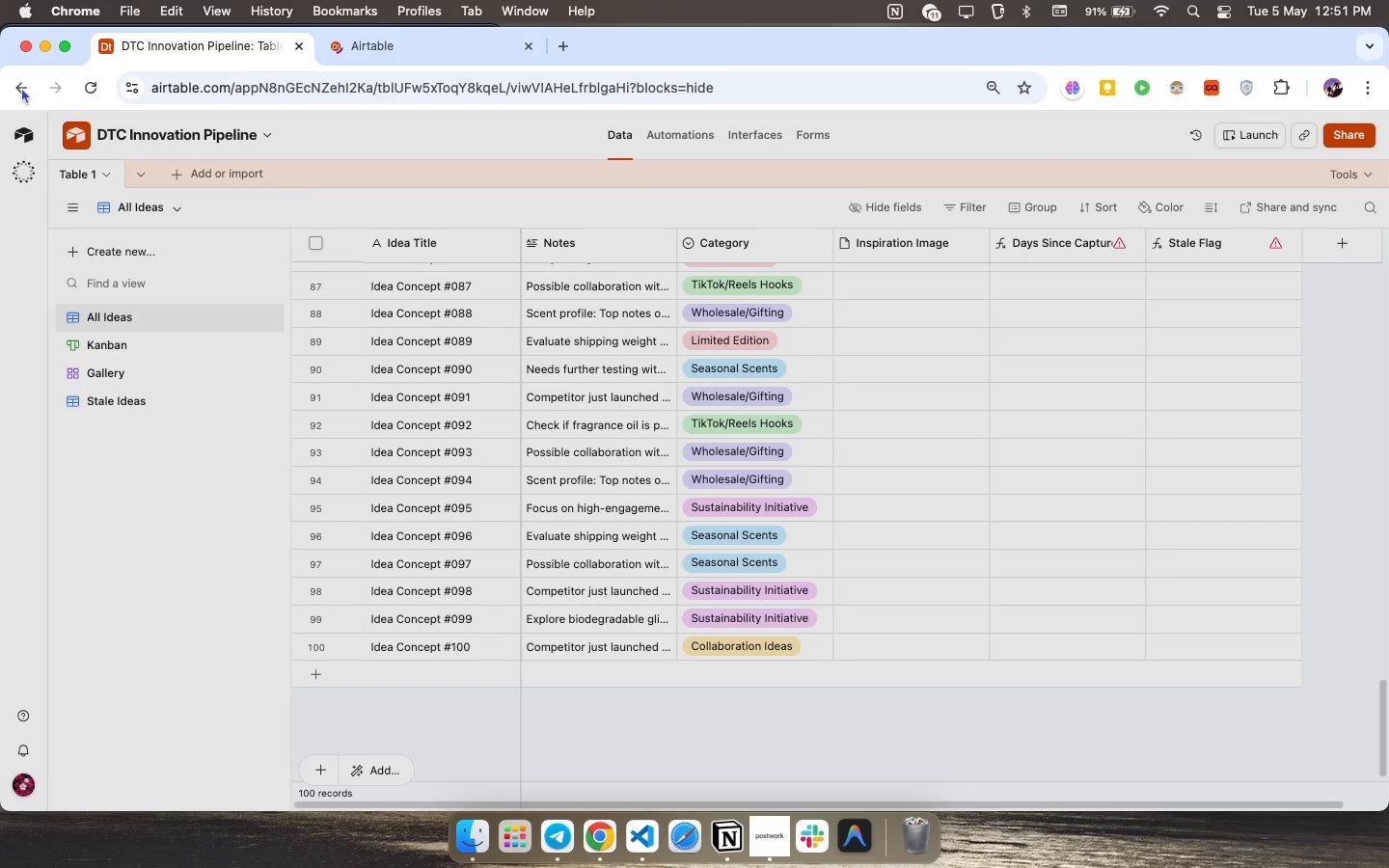 
left_click([21, 87])
 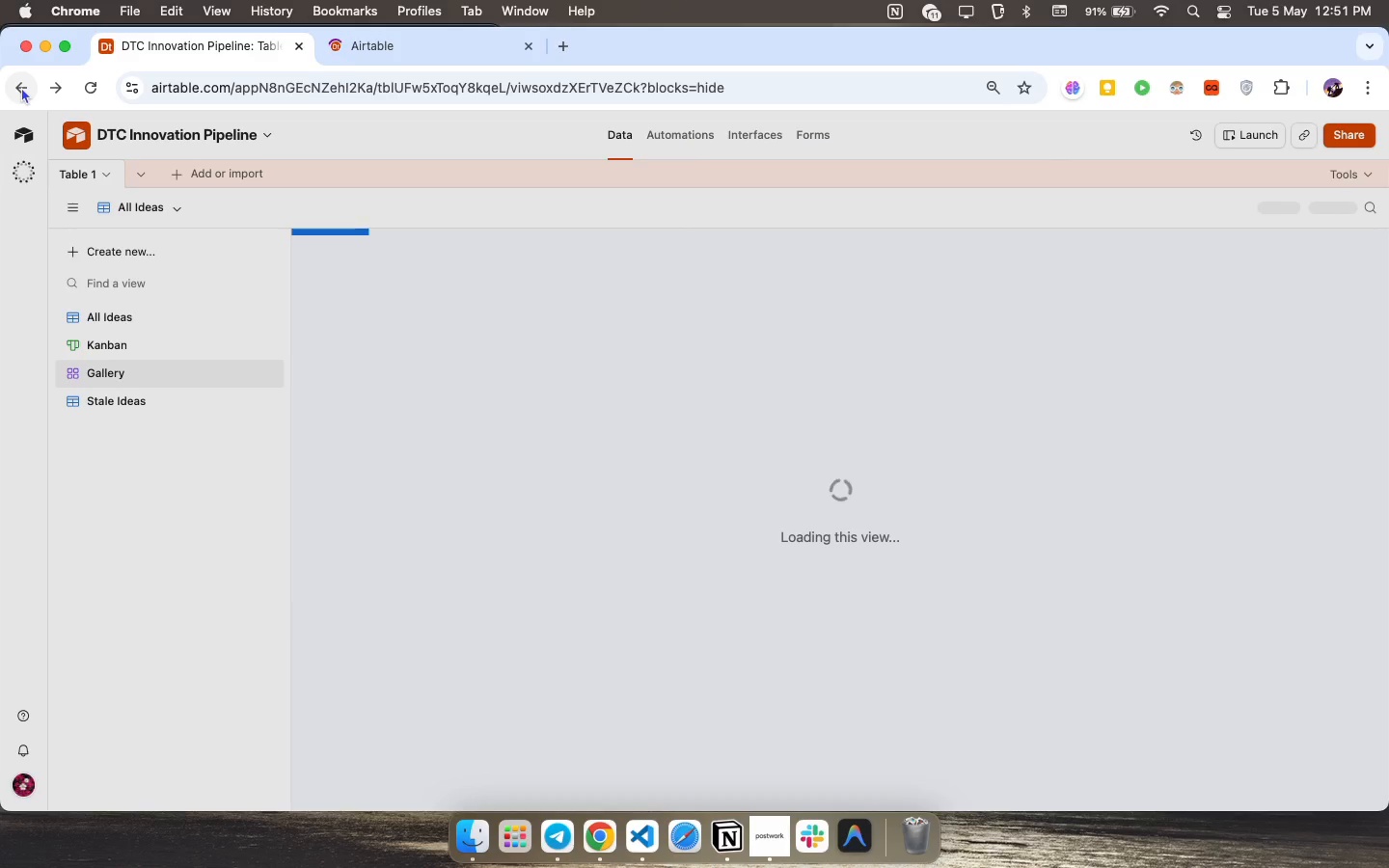 
left_click([21, 87])
 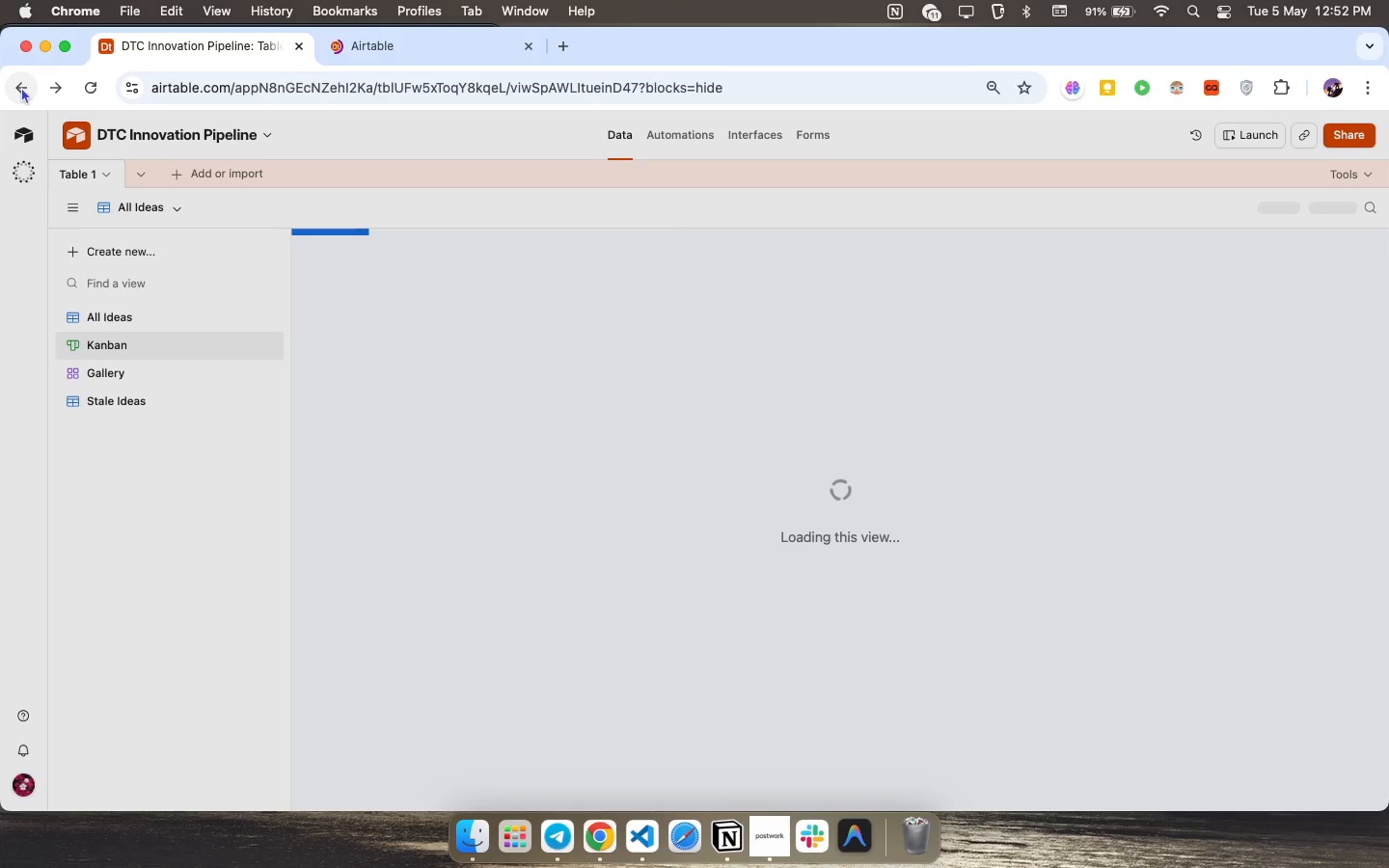 
wait(6.39)
 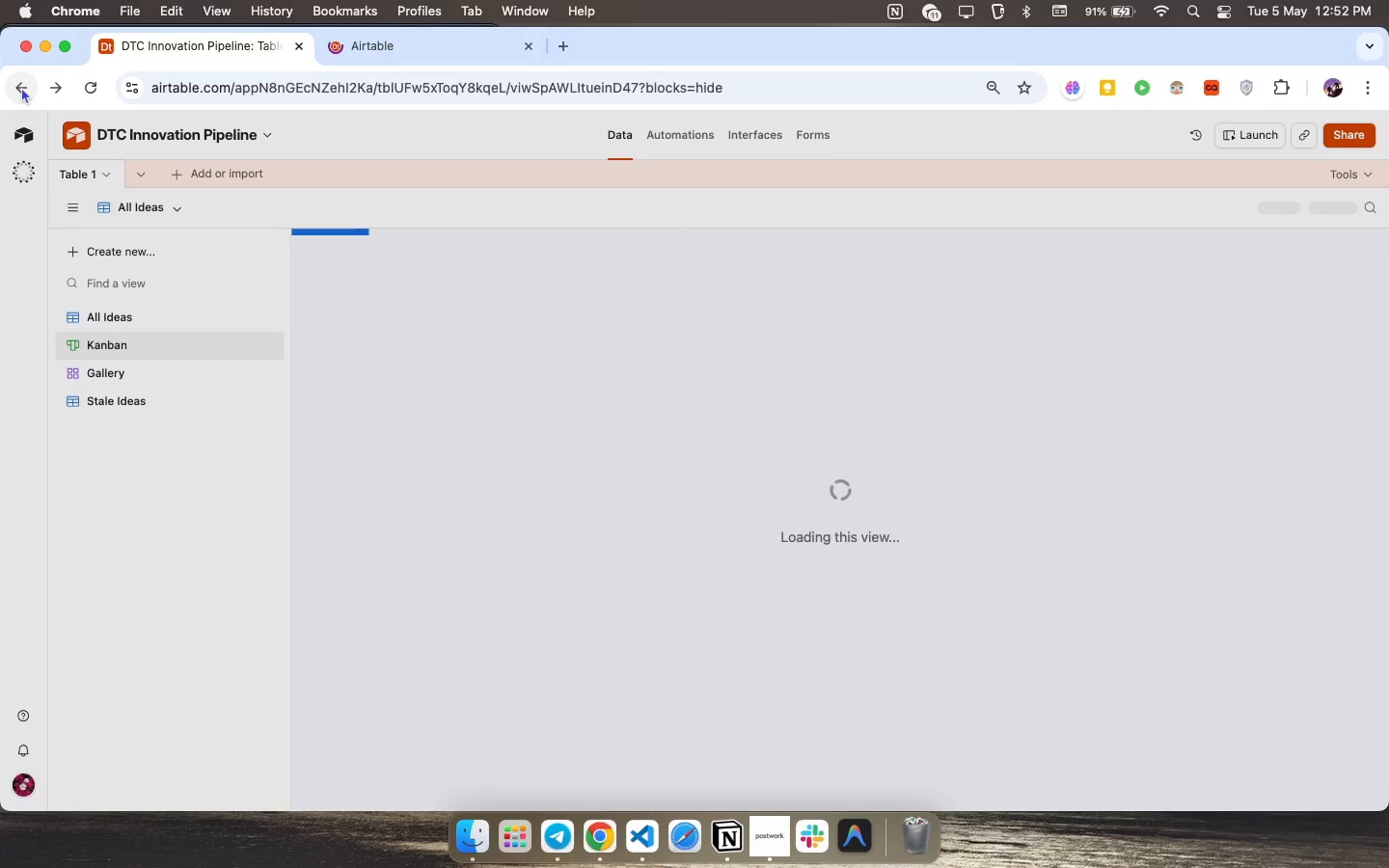 
left_click([781, 827])
 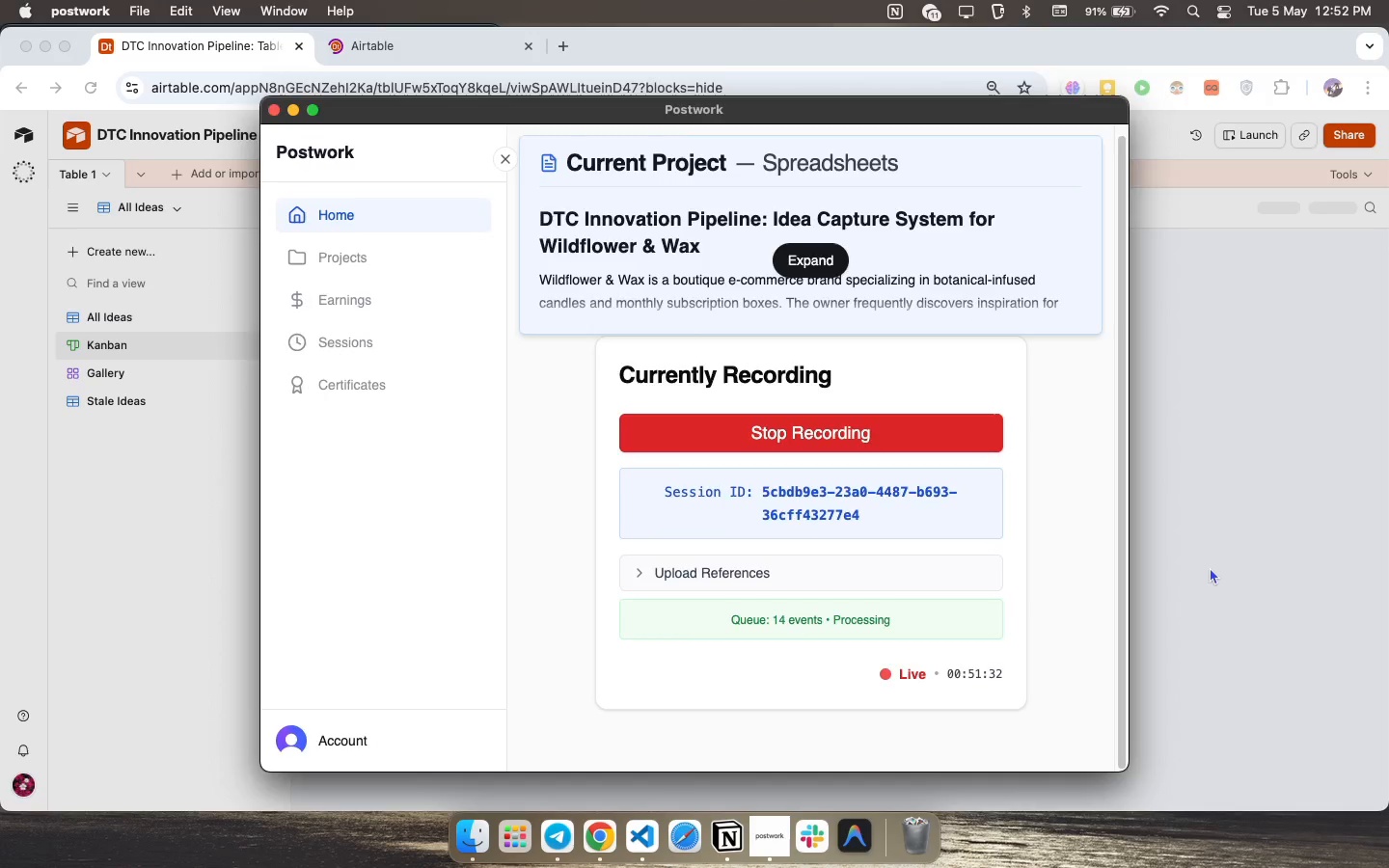 
left_click([1211, 566])
 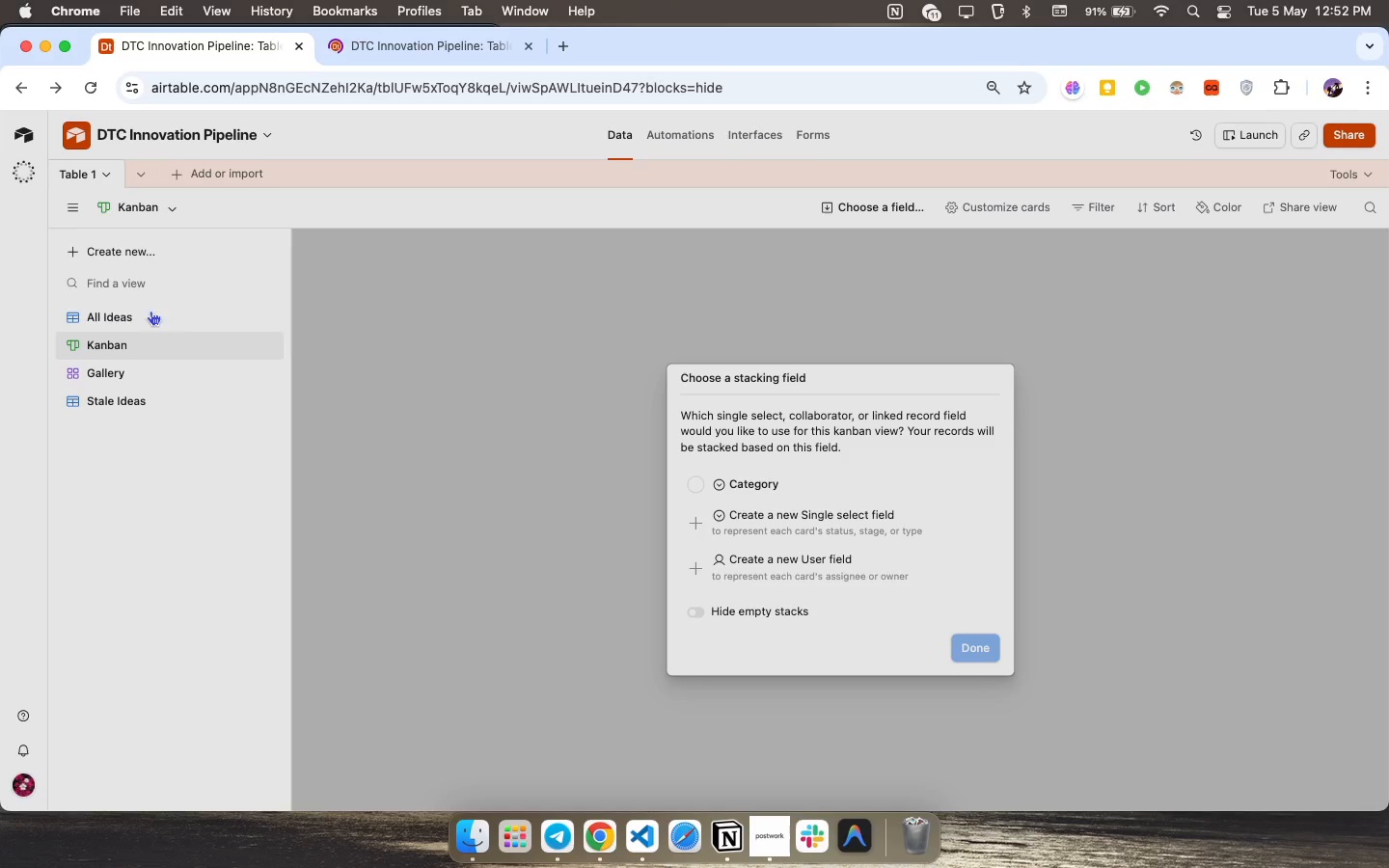 
wait(5.22)
 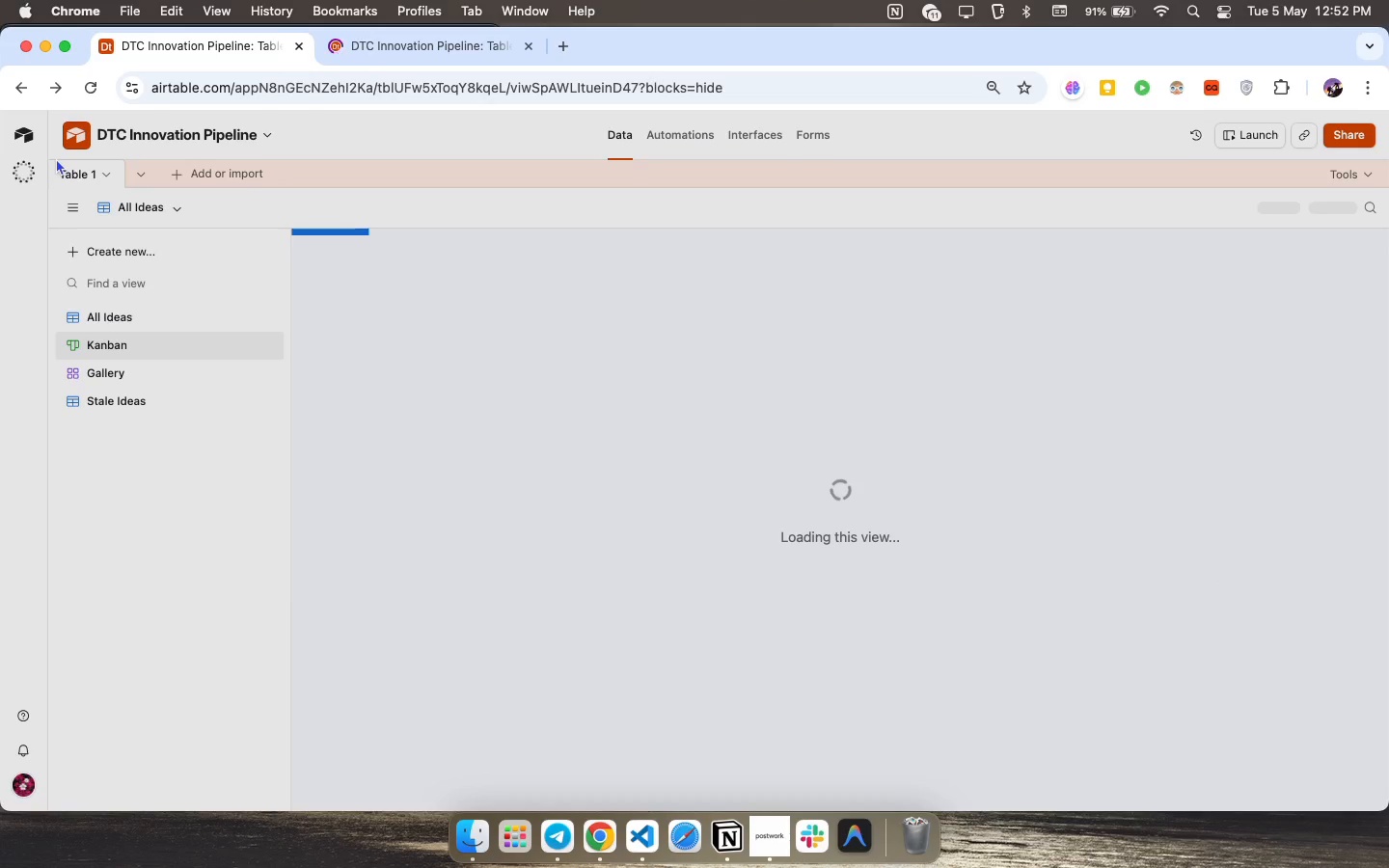 
left_click([3, 96])
 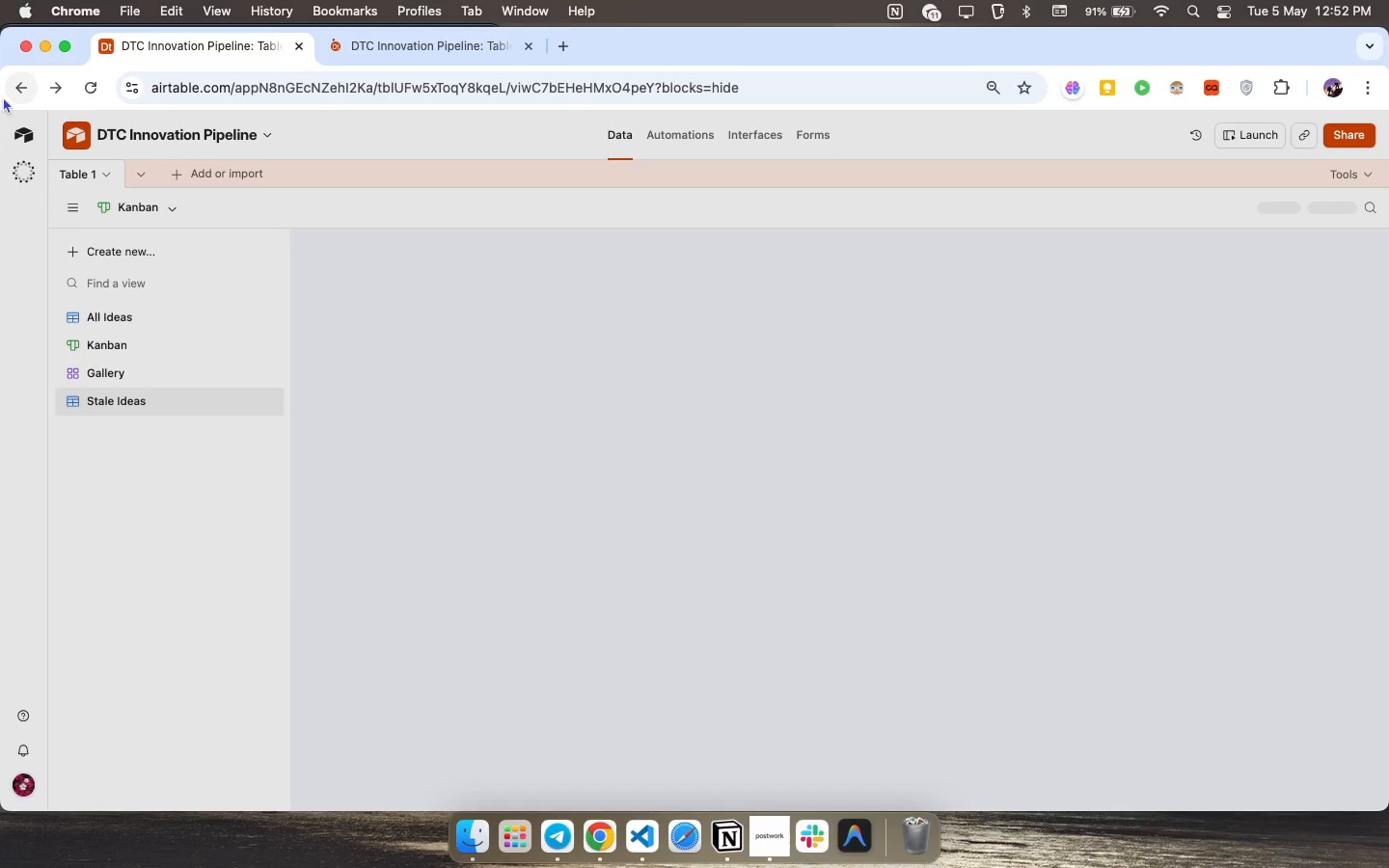 
left_click([3, 96])
 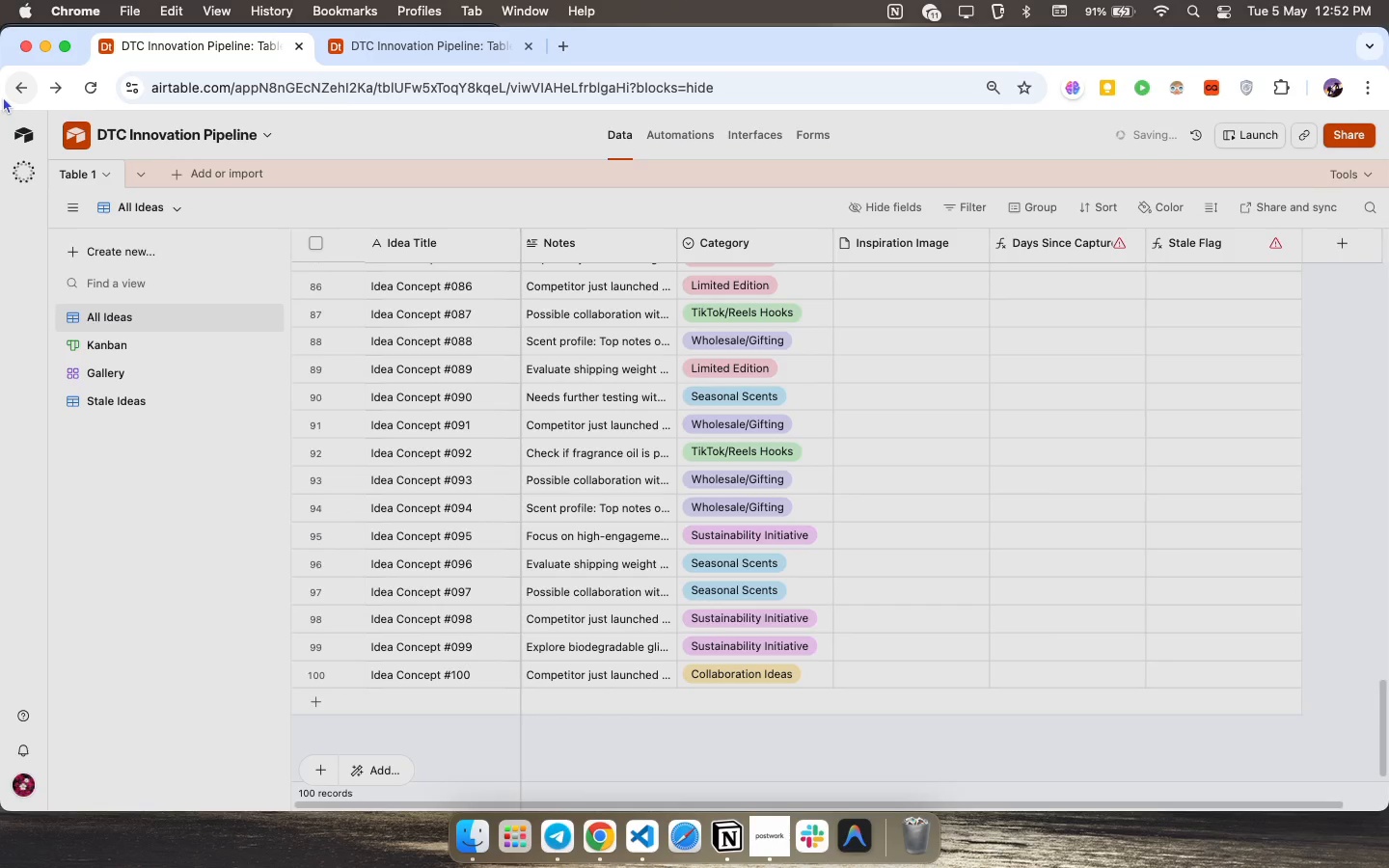 
left_click([3, 96])
 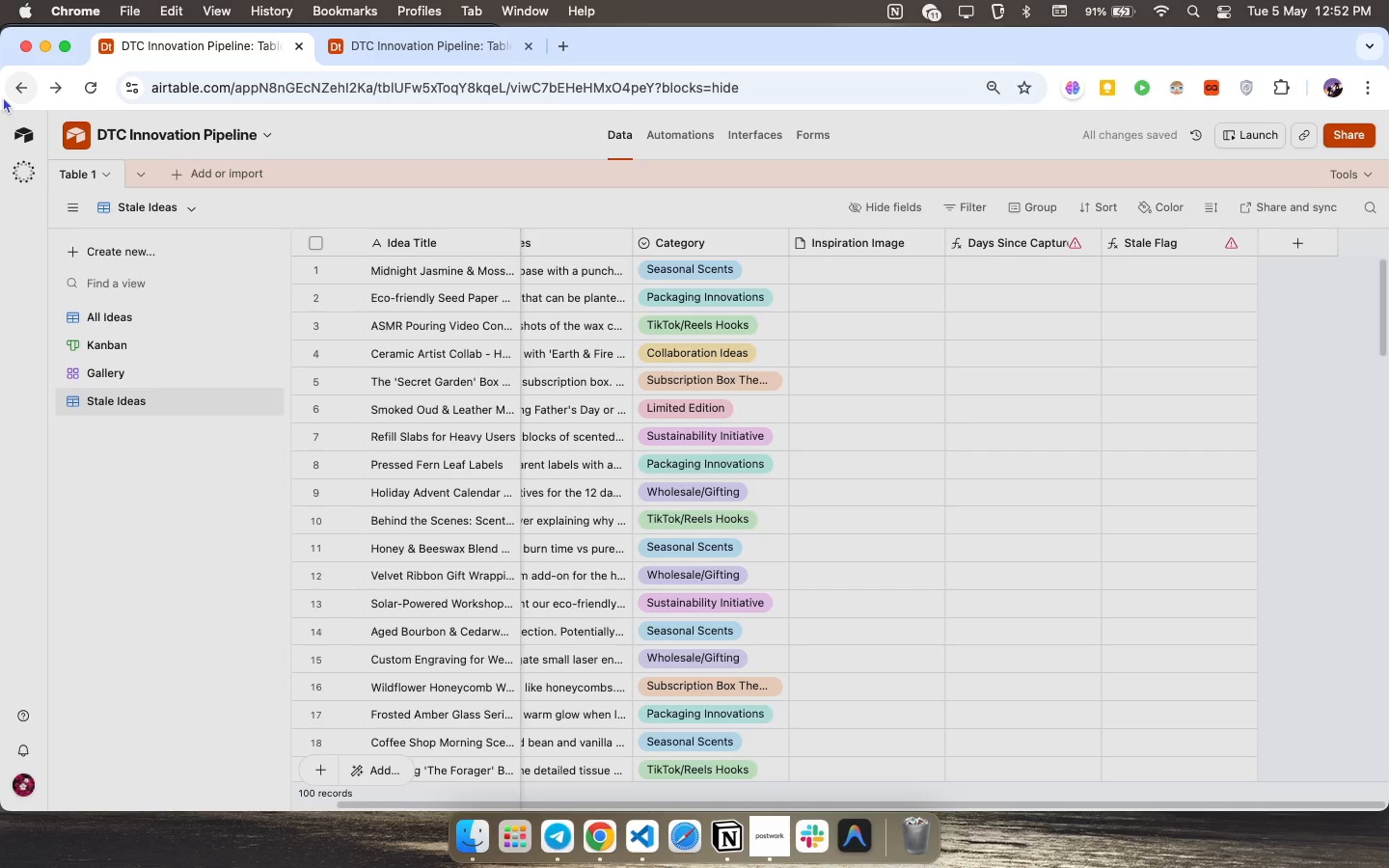 
left_click([3, 96])
 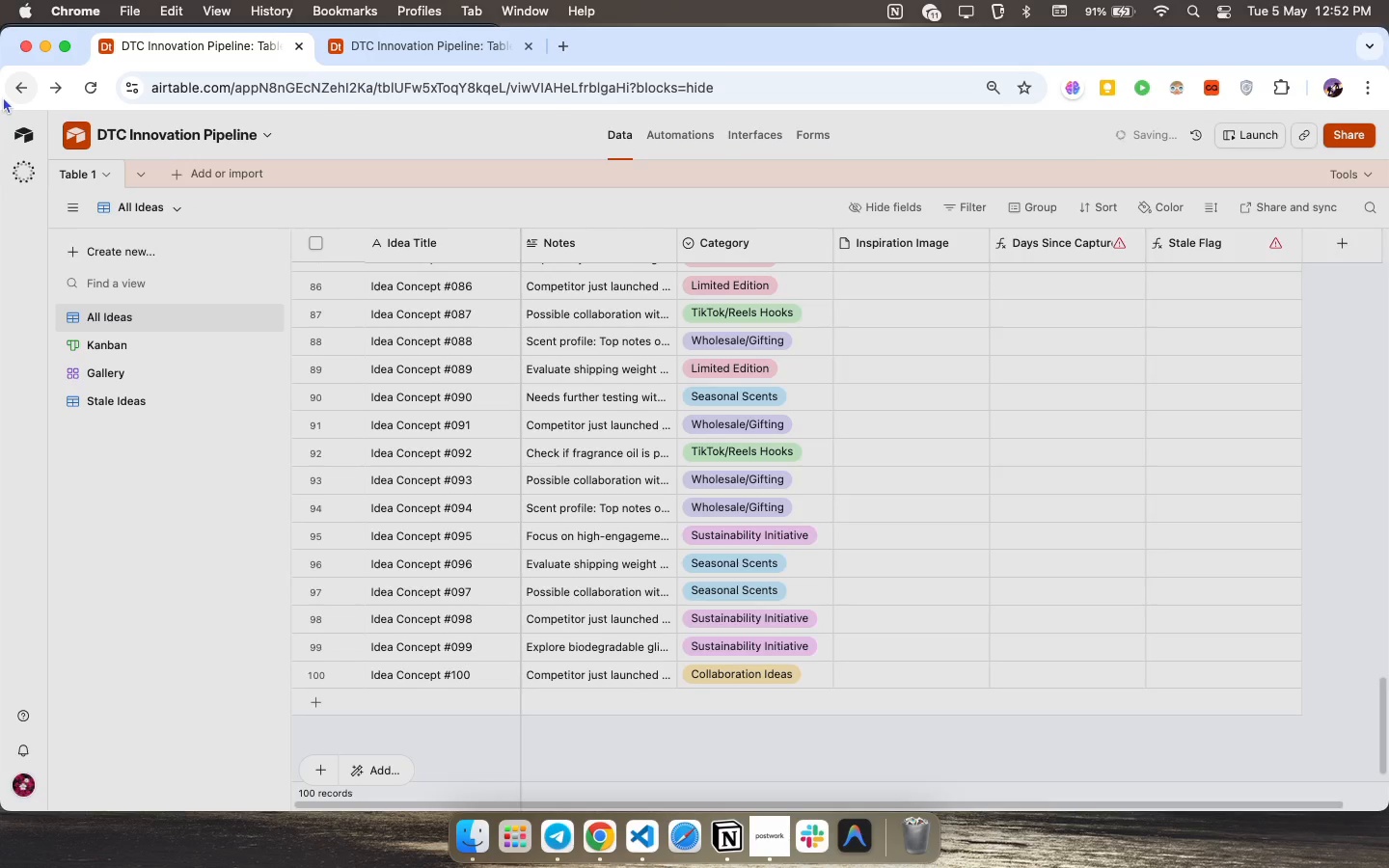 
left_click([3, 96])
 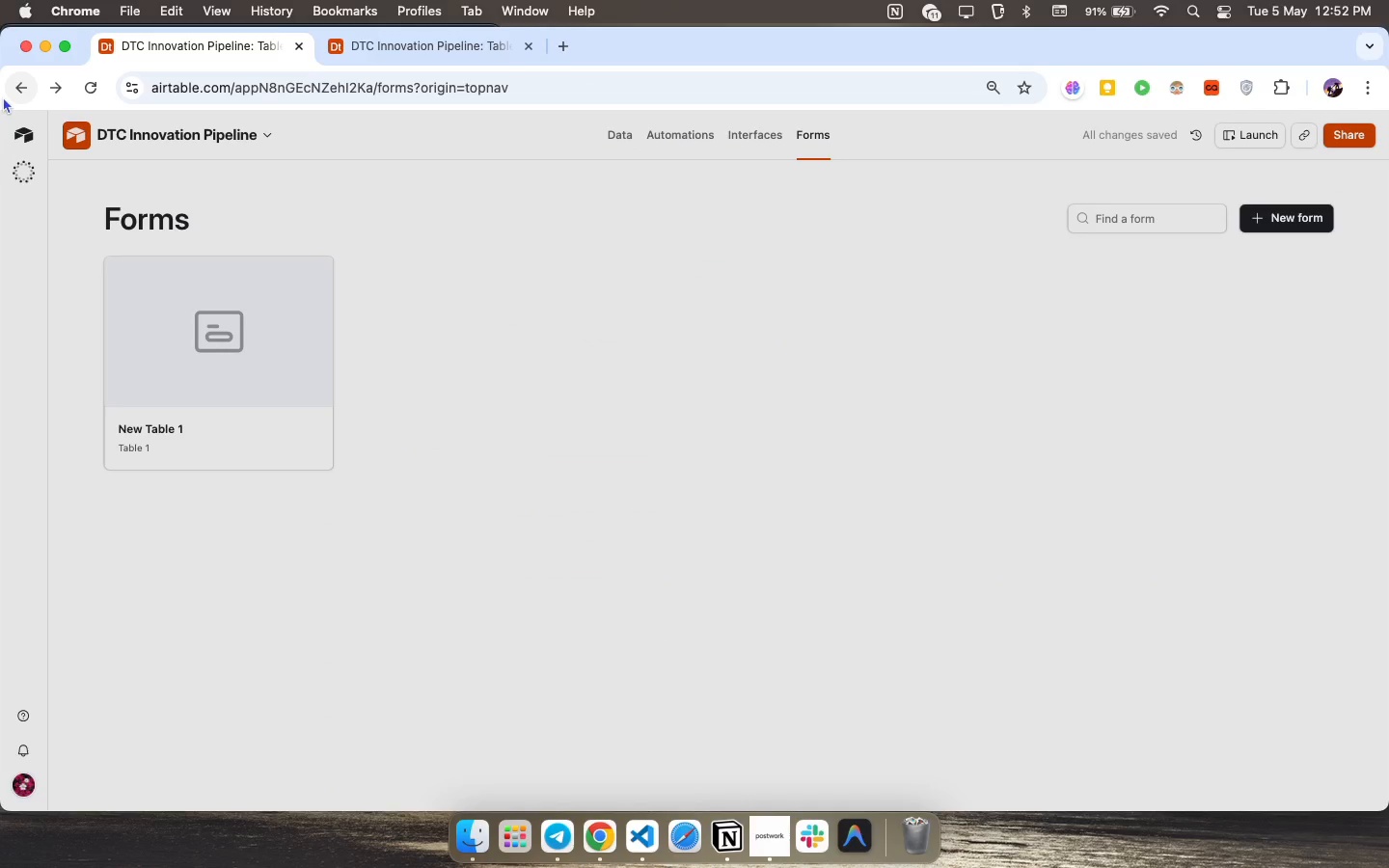 
left_click([3, 96])
 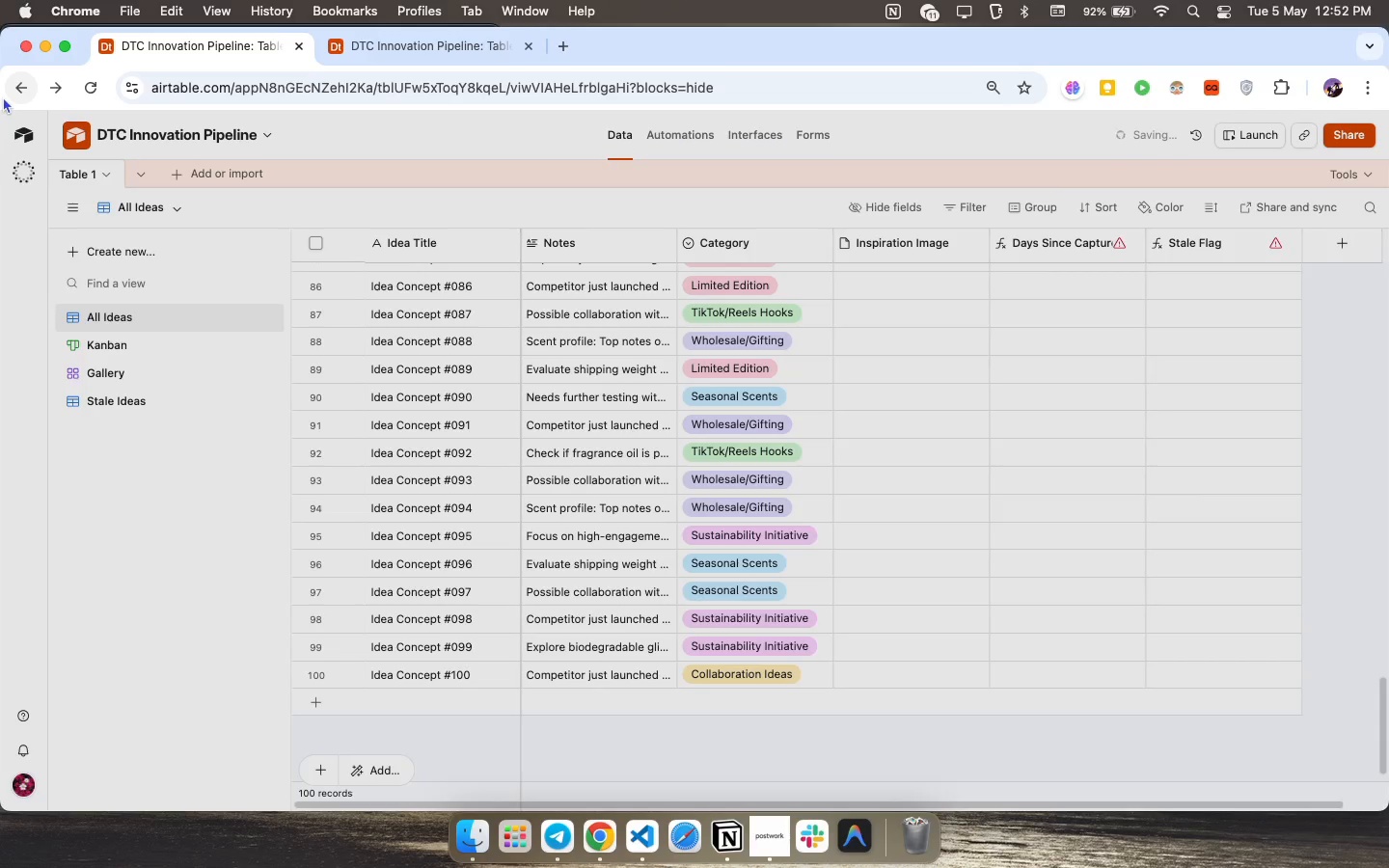 
left_click([3, 96])
 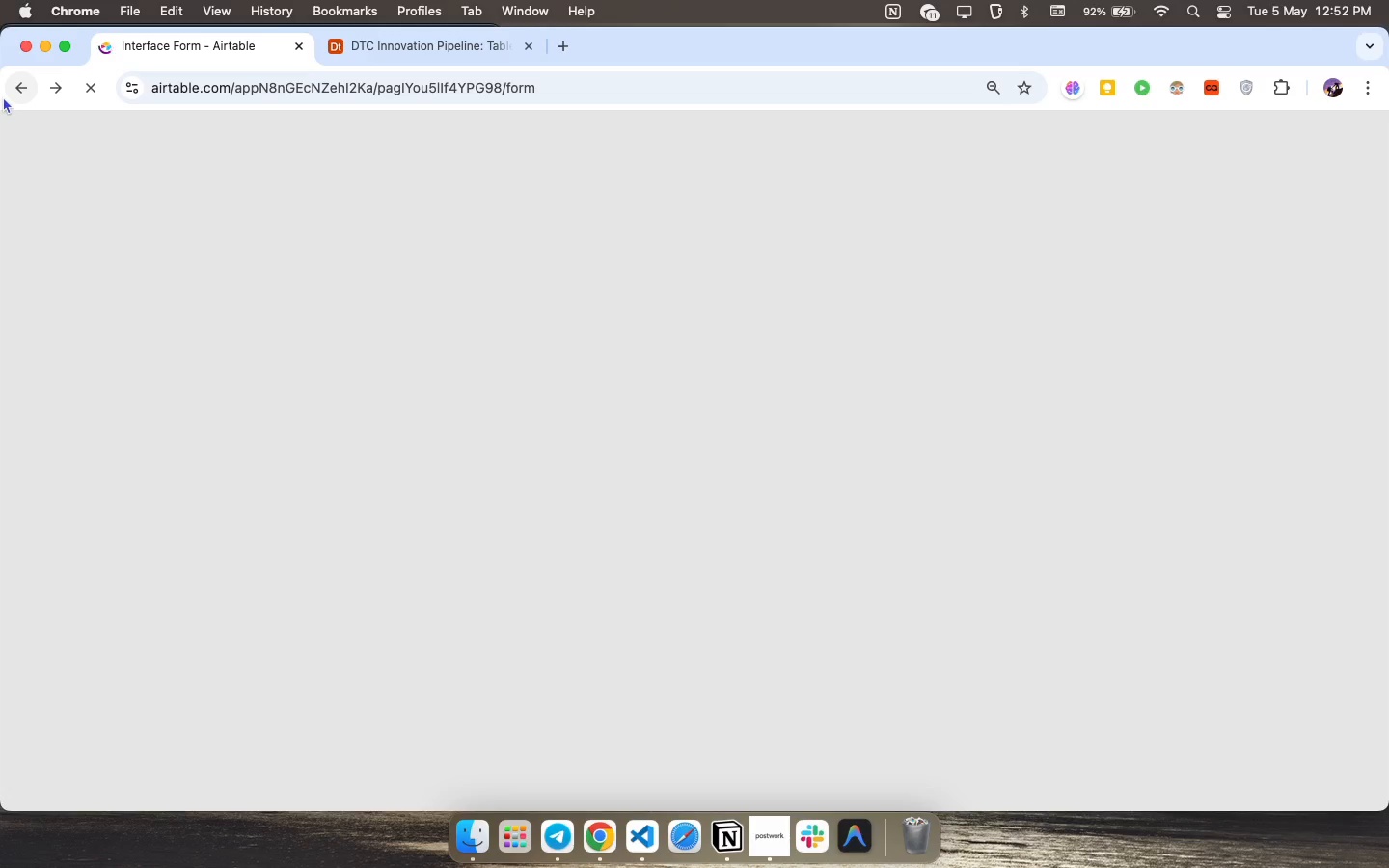 
wait(11.37)
 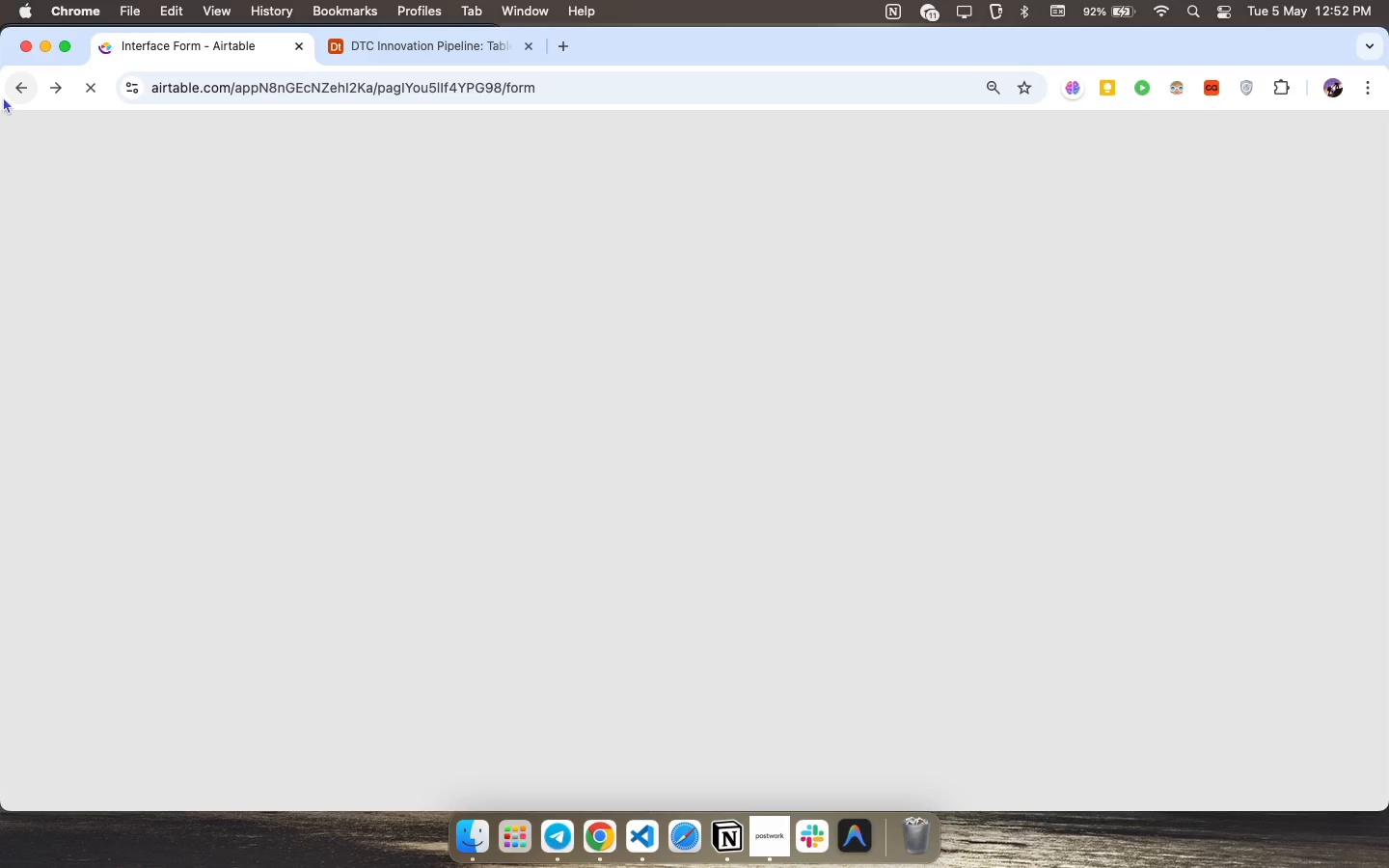 
left_click([3, 96])
 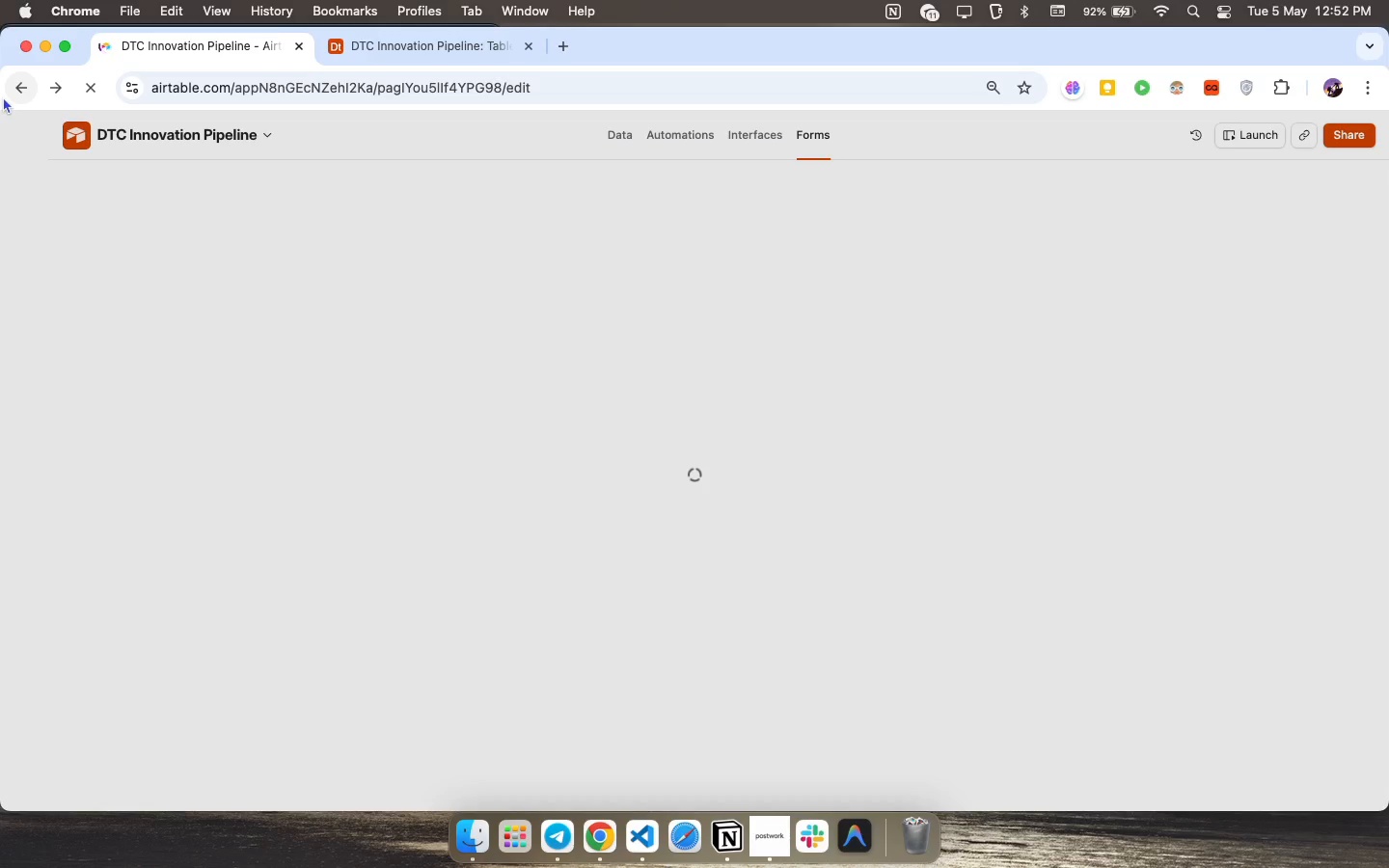 
wait(11.48)
 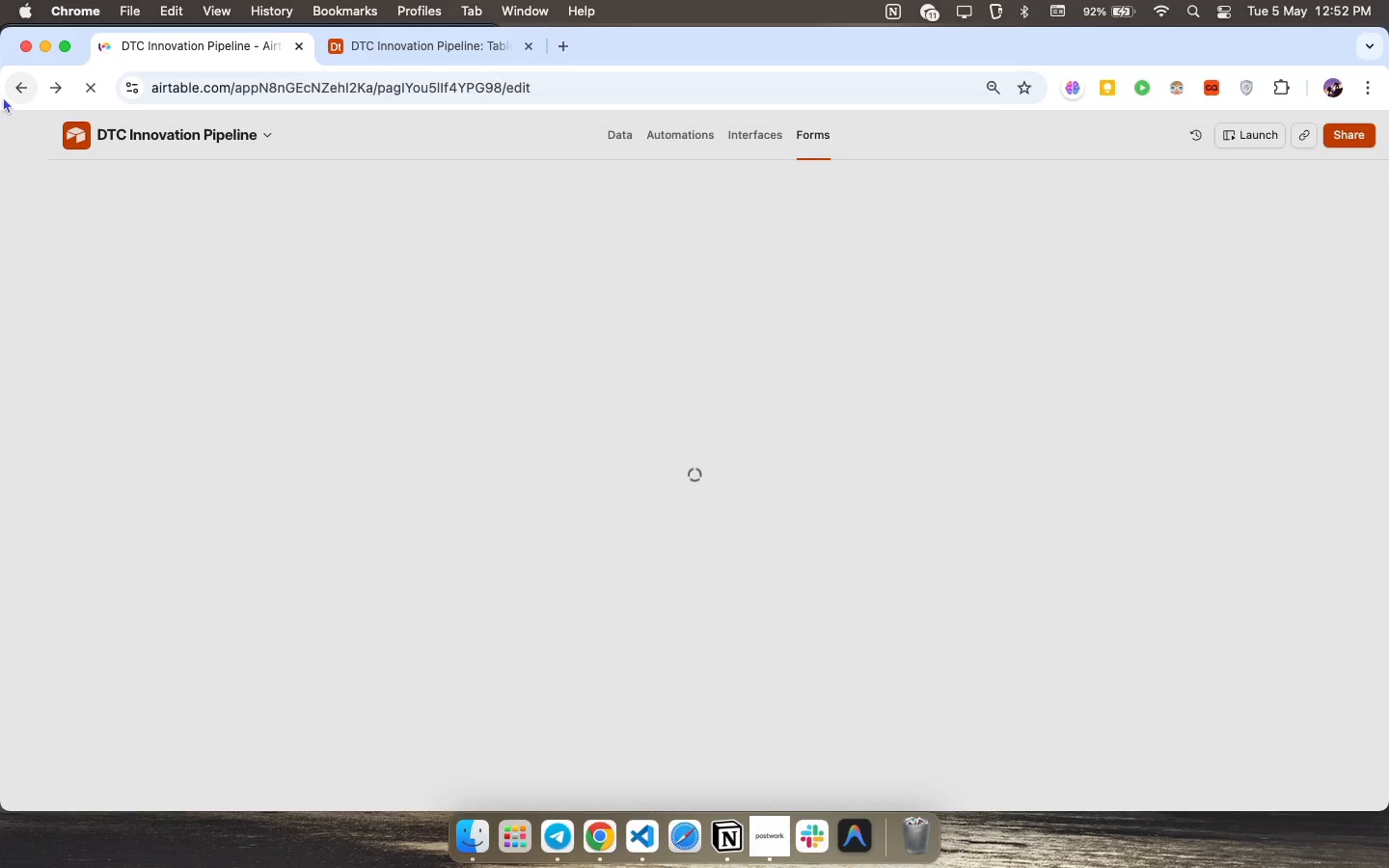 
left_click([618, 130])
 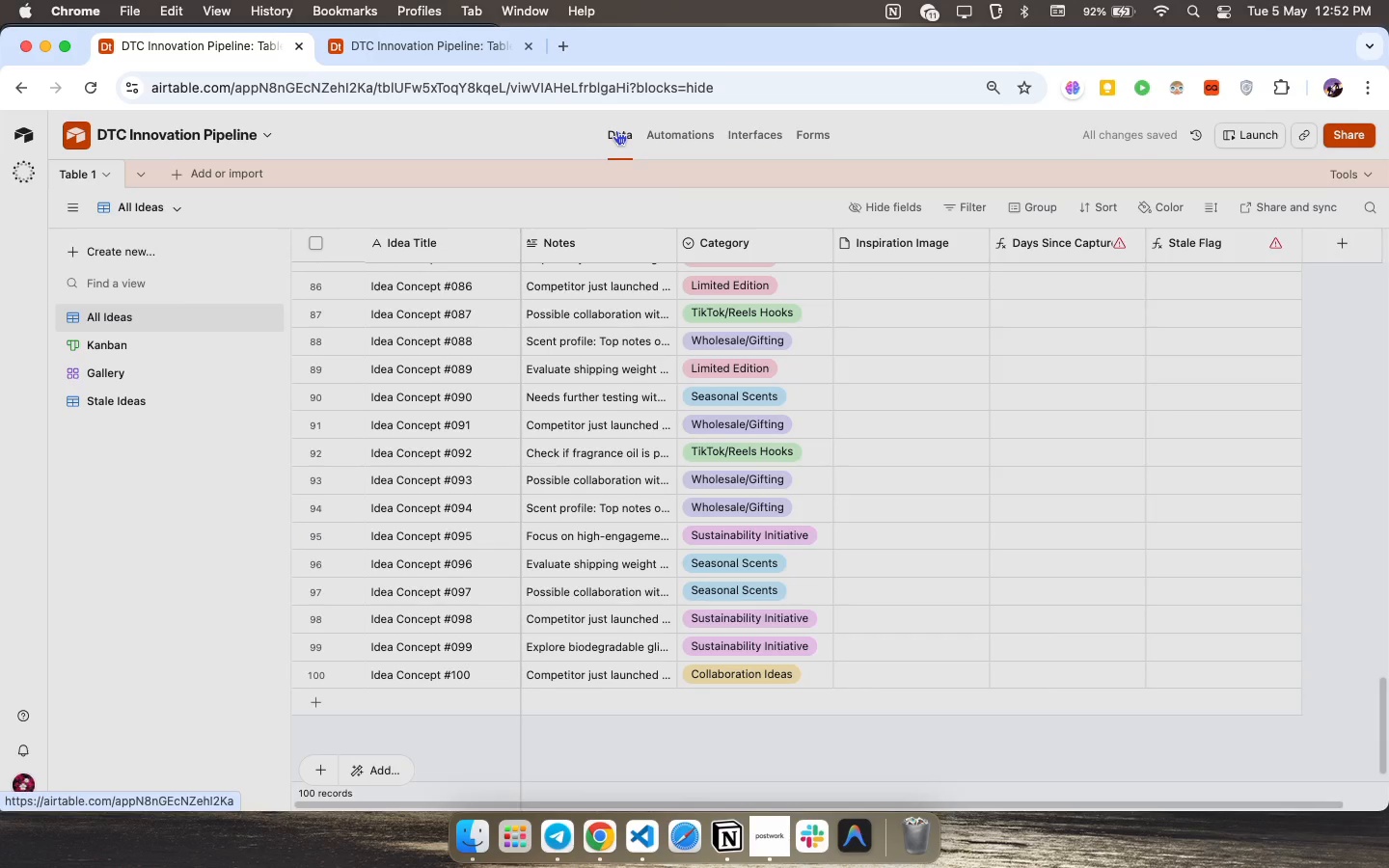 
wait(5.6)
 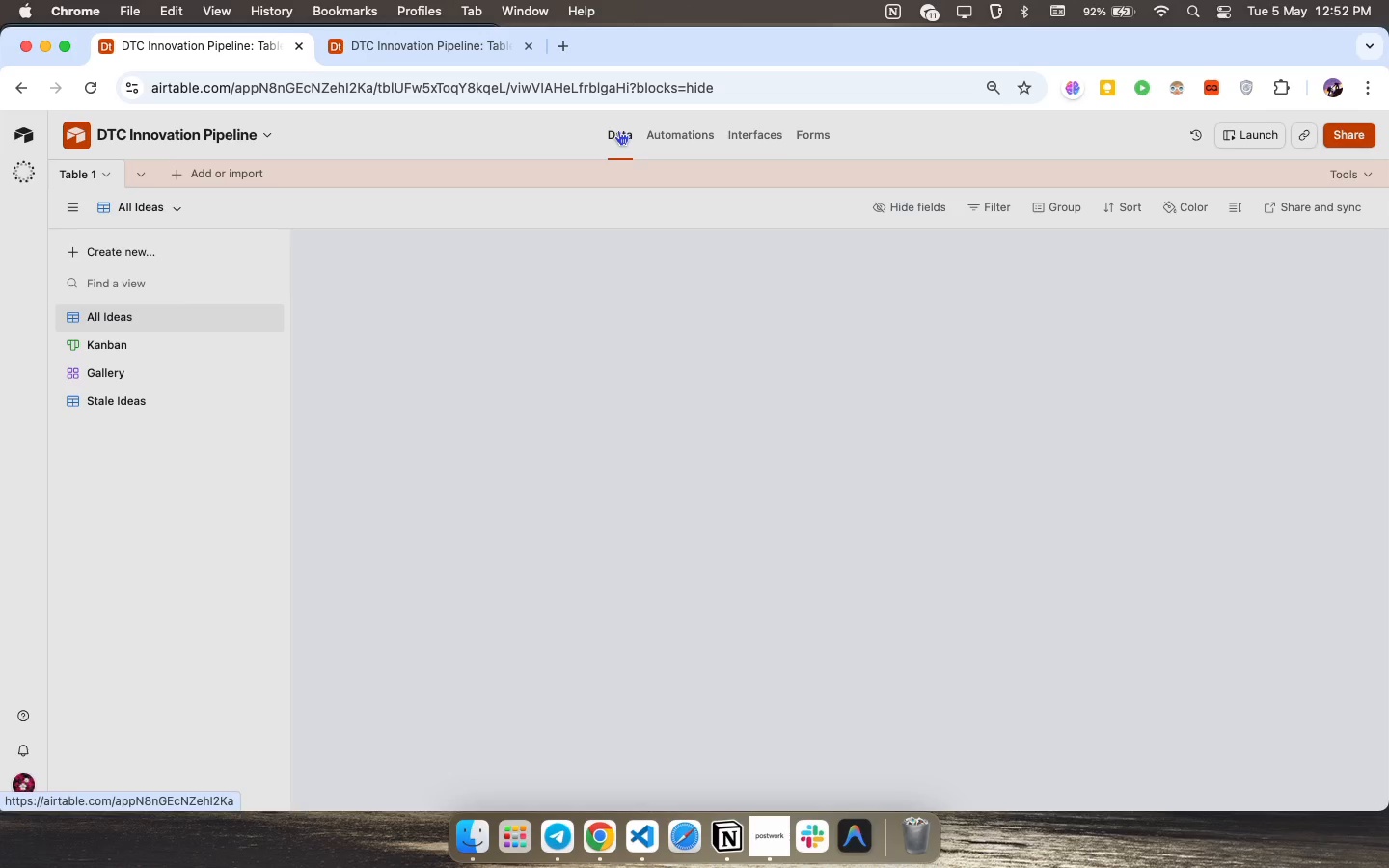 
left_click([15, 85])
 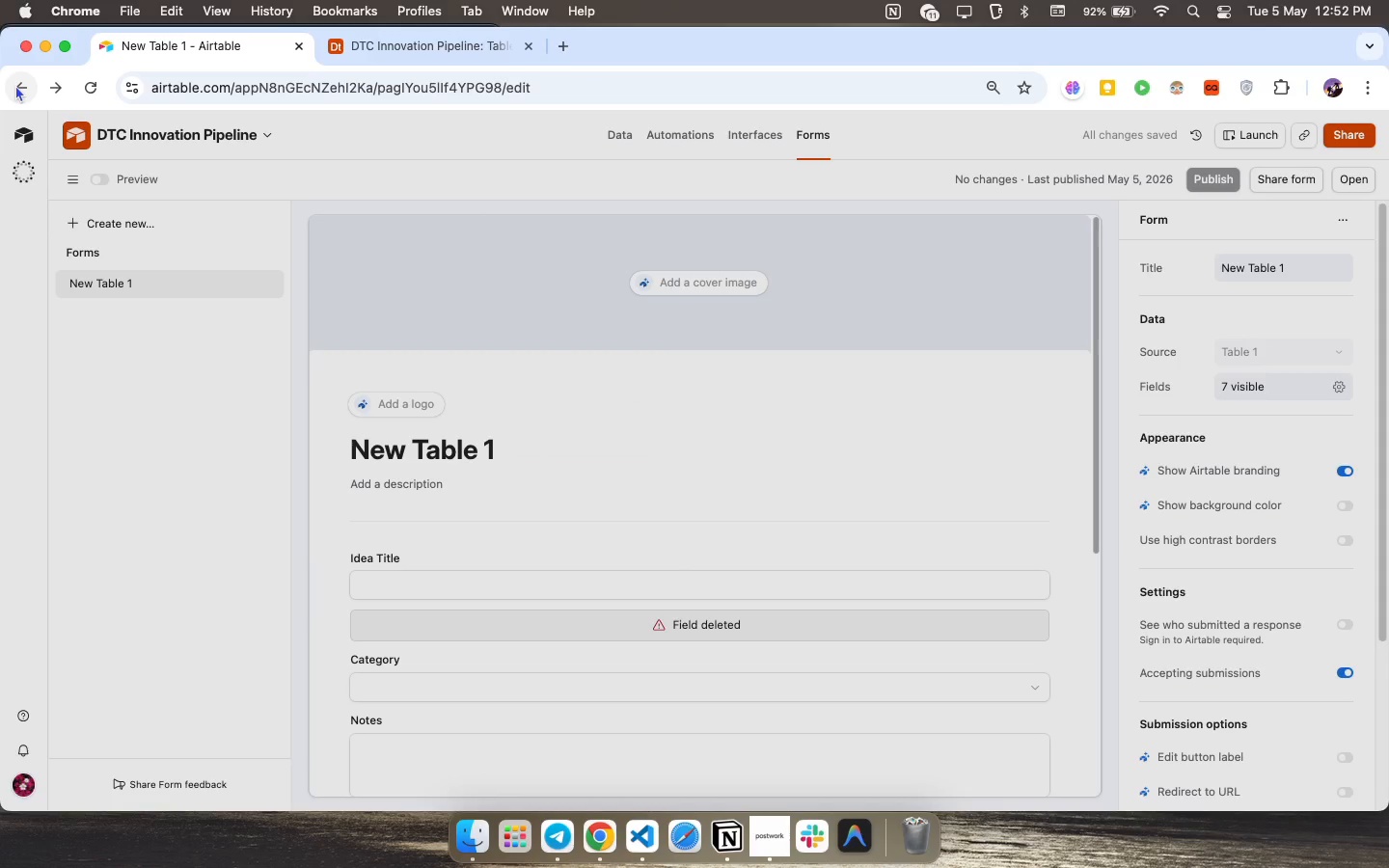 
left_click([15, 85])
 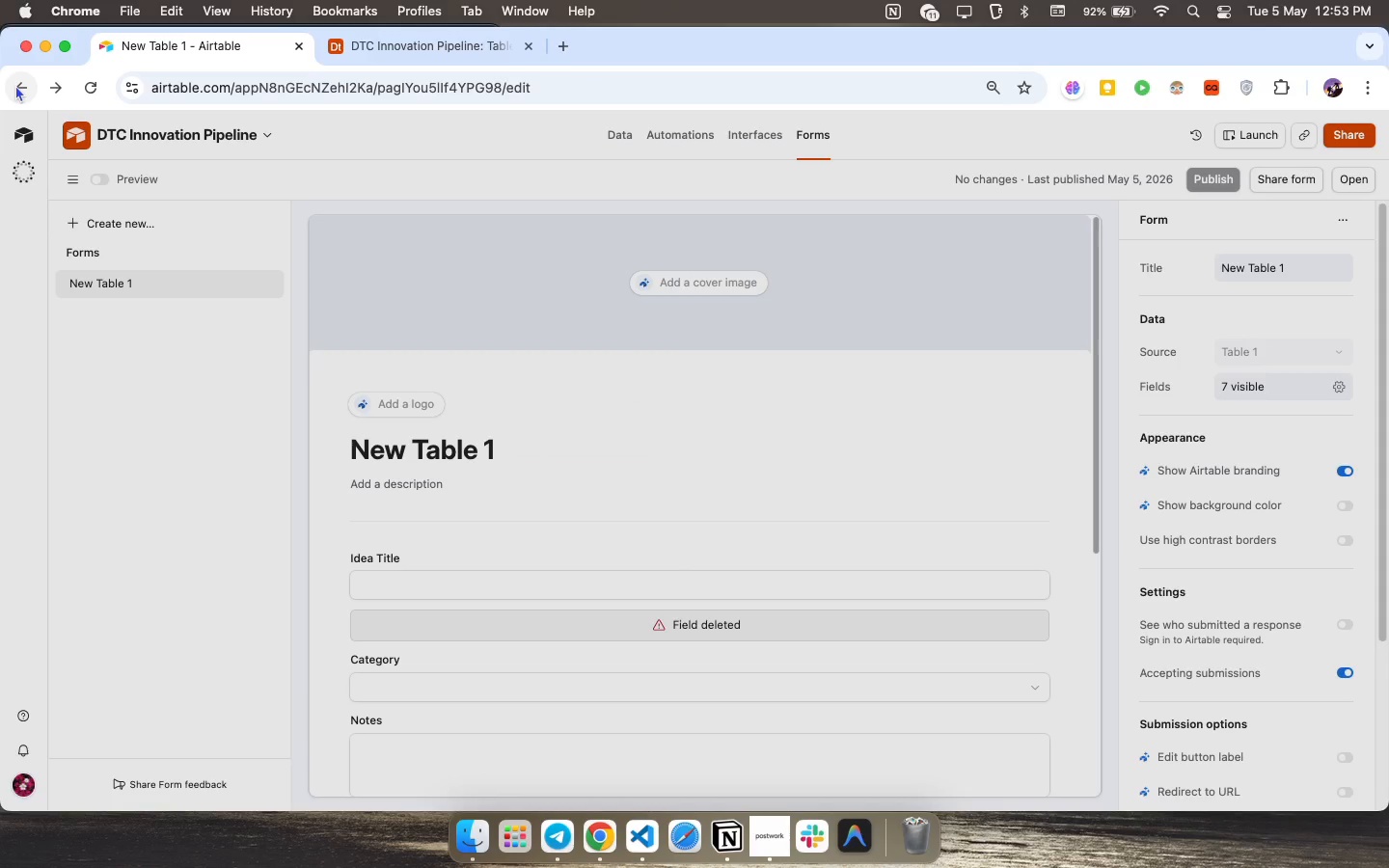 
left_click([15, 85])
 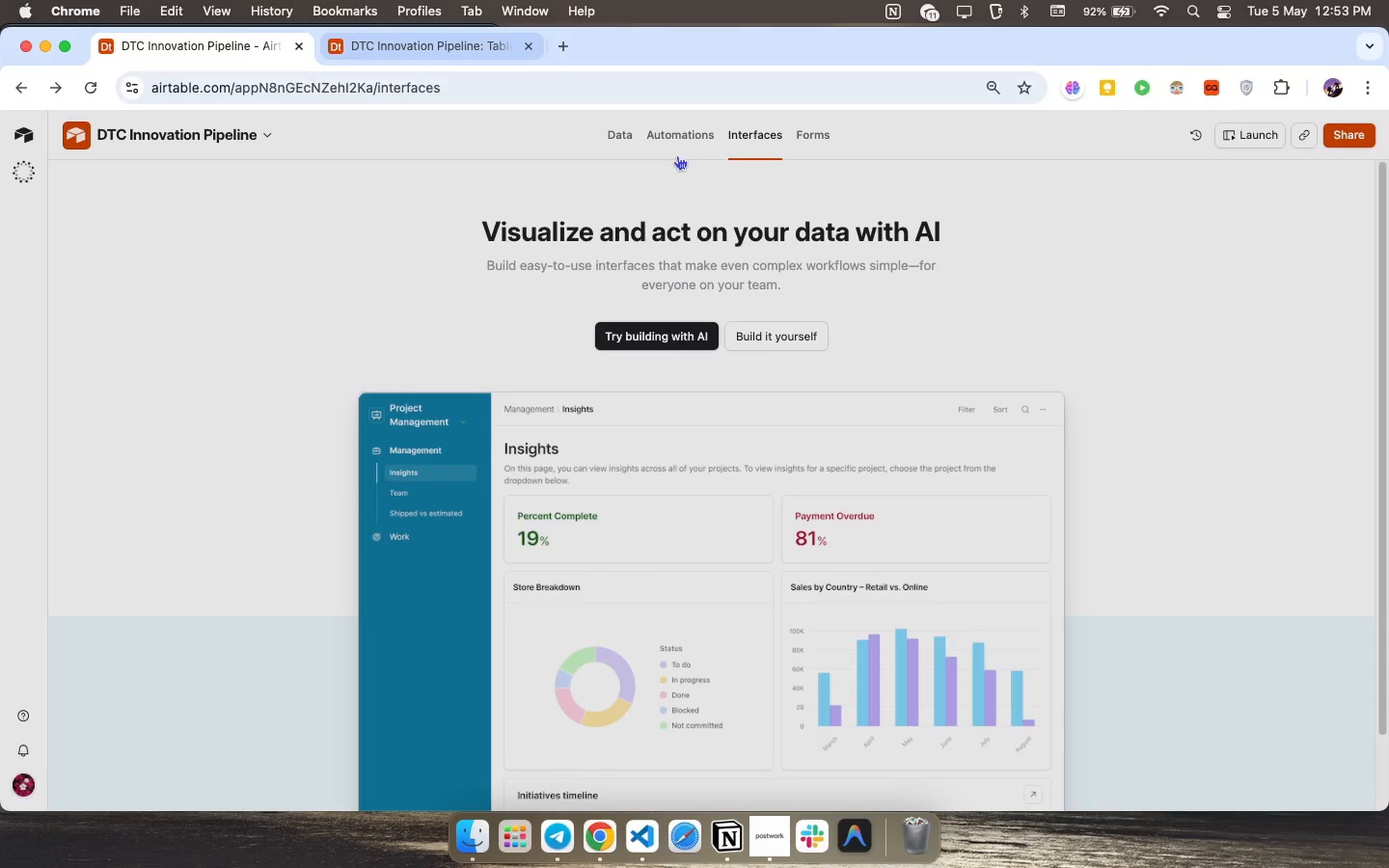 
left_click([613, 141])
 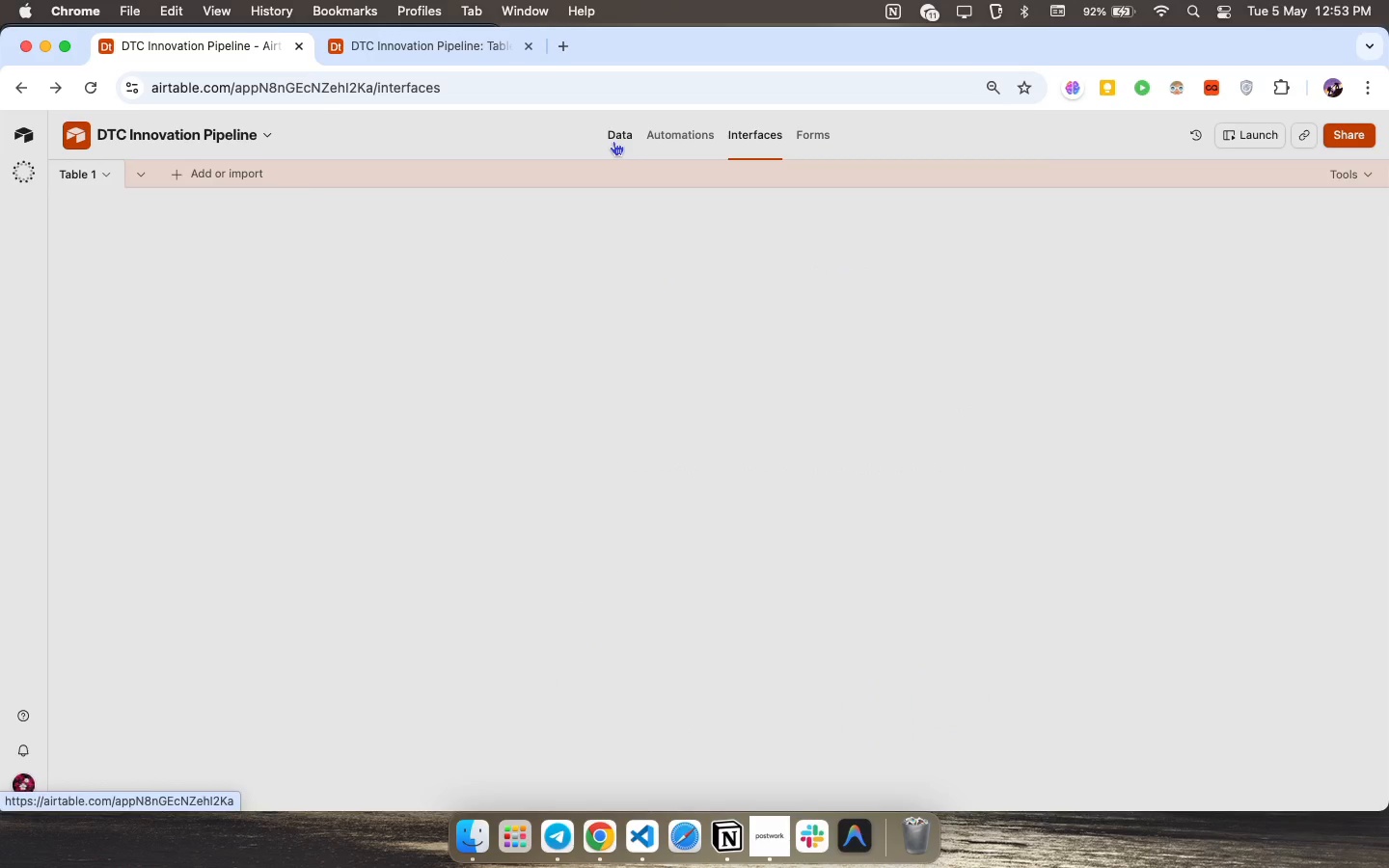 
mouse_move([595, 122])
 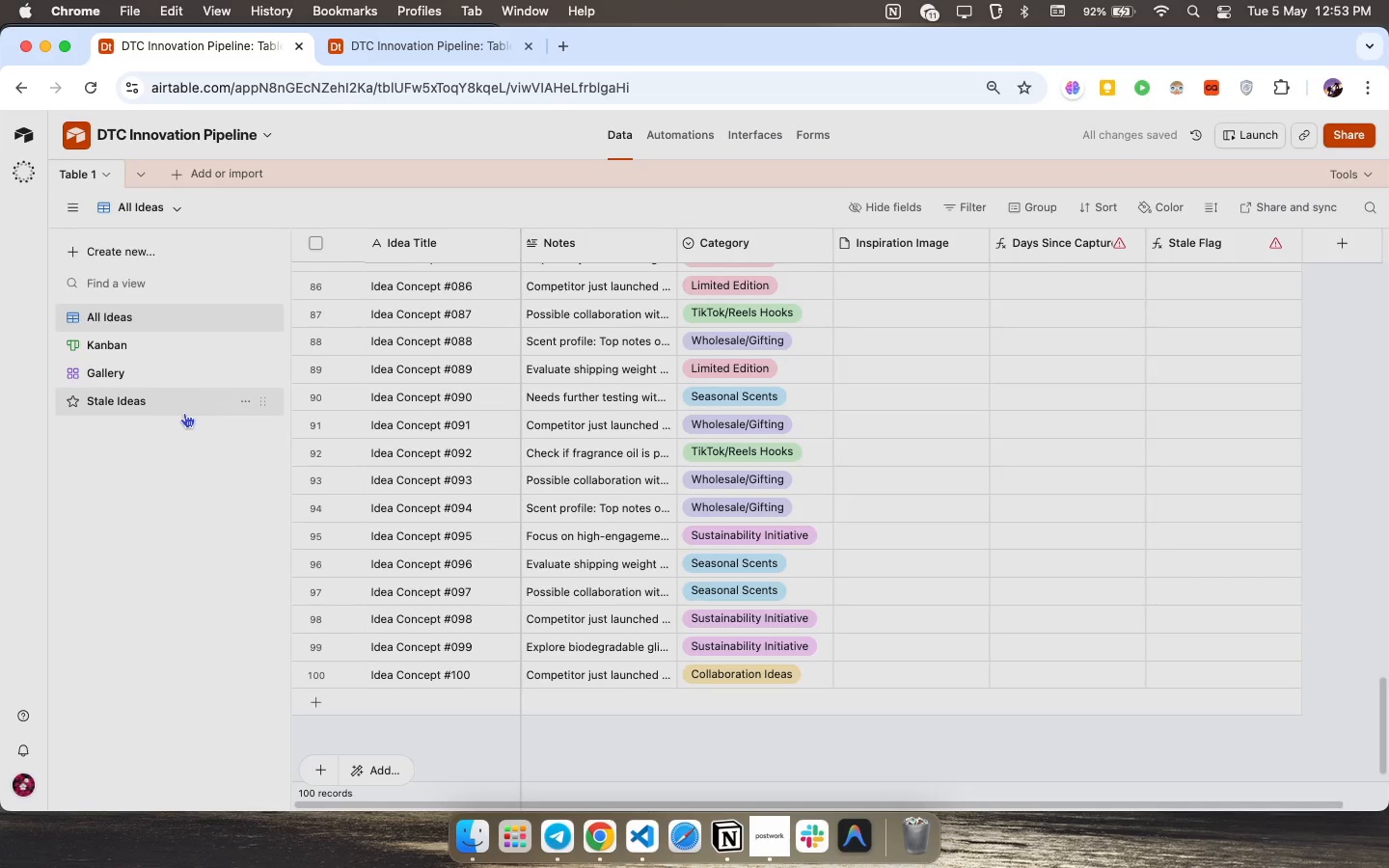 
scroll: coordinate [184, 413], scroll_direction: up, amount: 2.0
 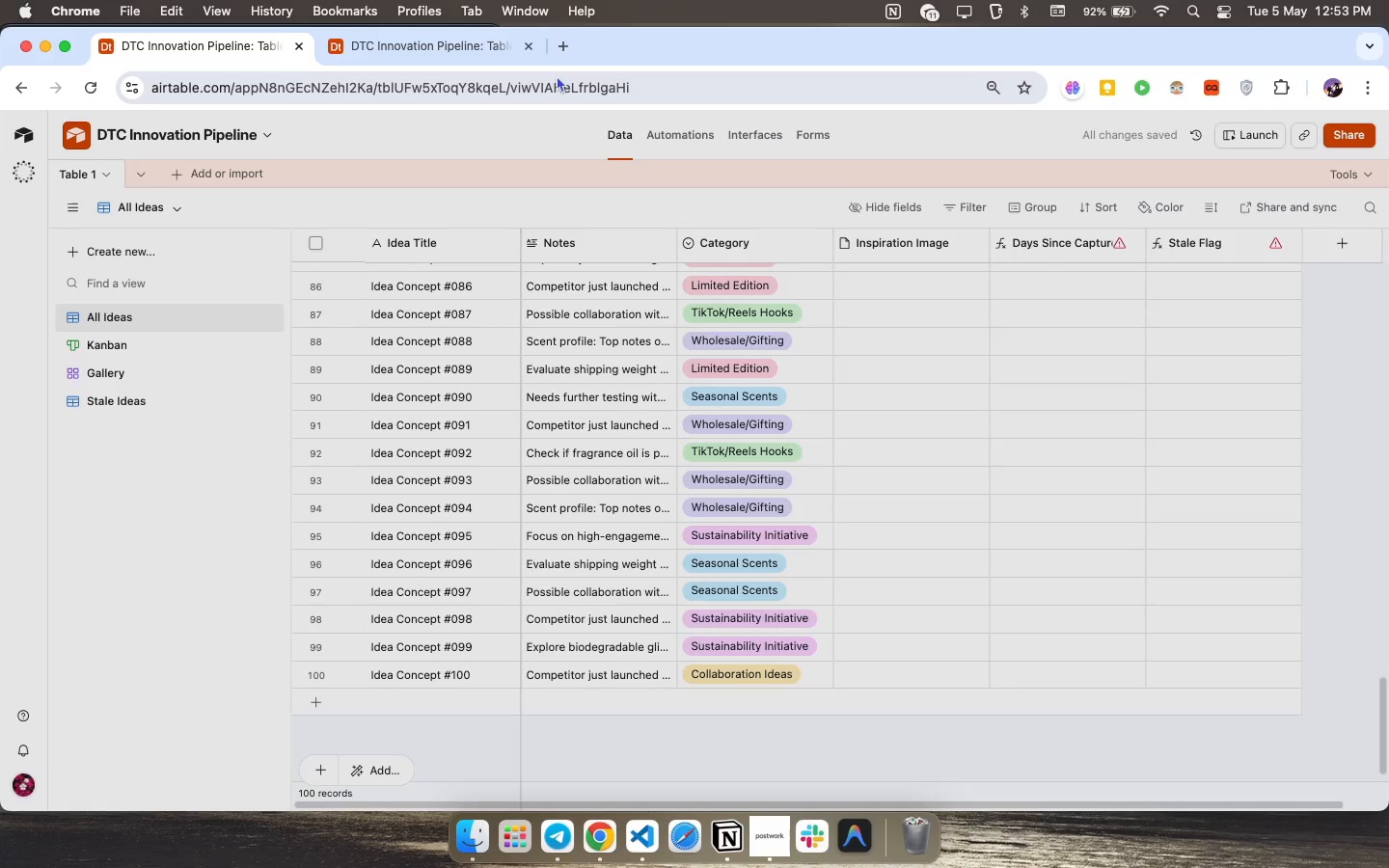 
left_click([531, 46])
 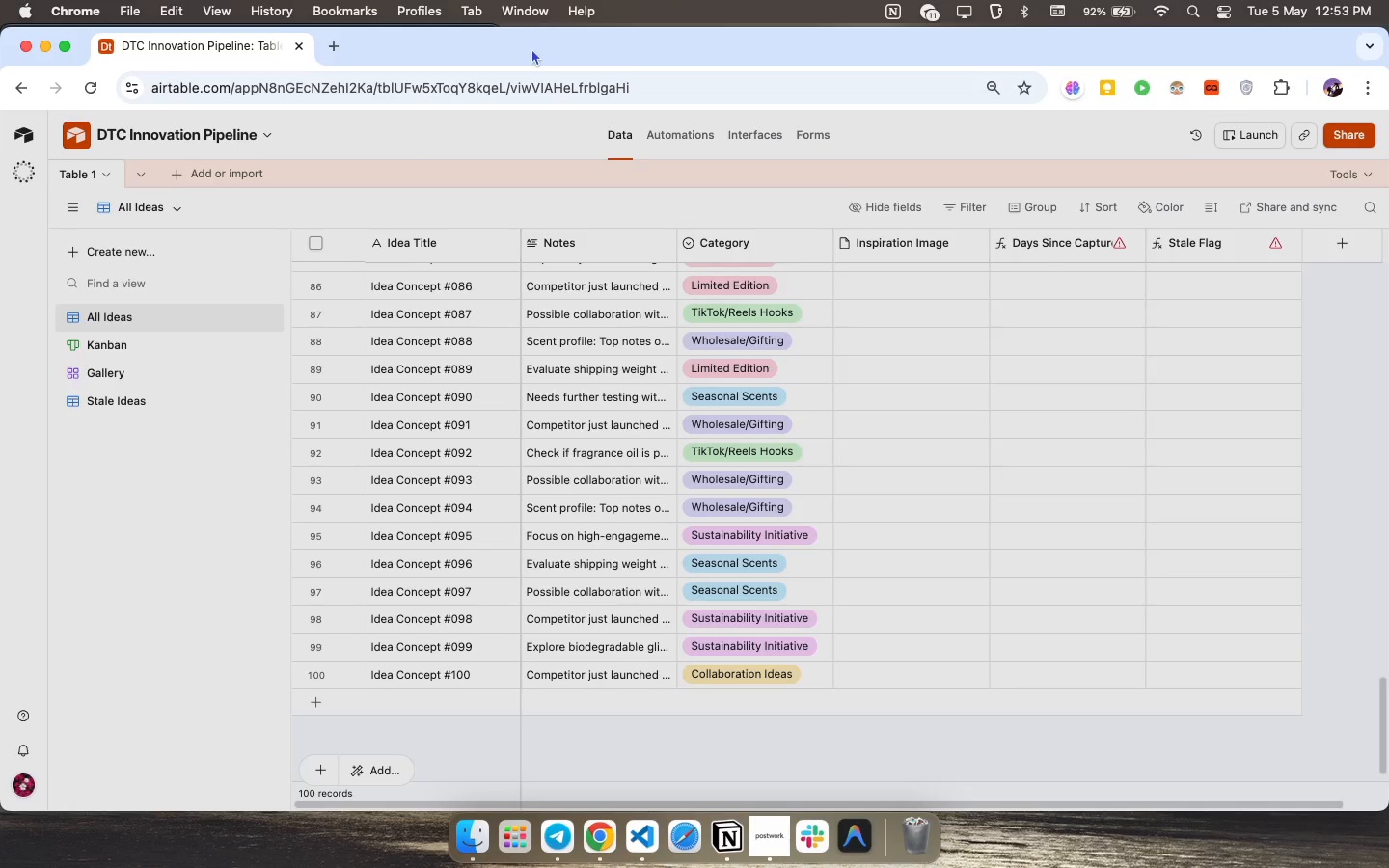 
scroll: coordinate [430, 459], scroll_direction: up, amount: 73.0
 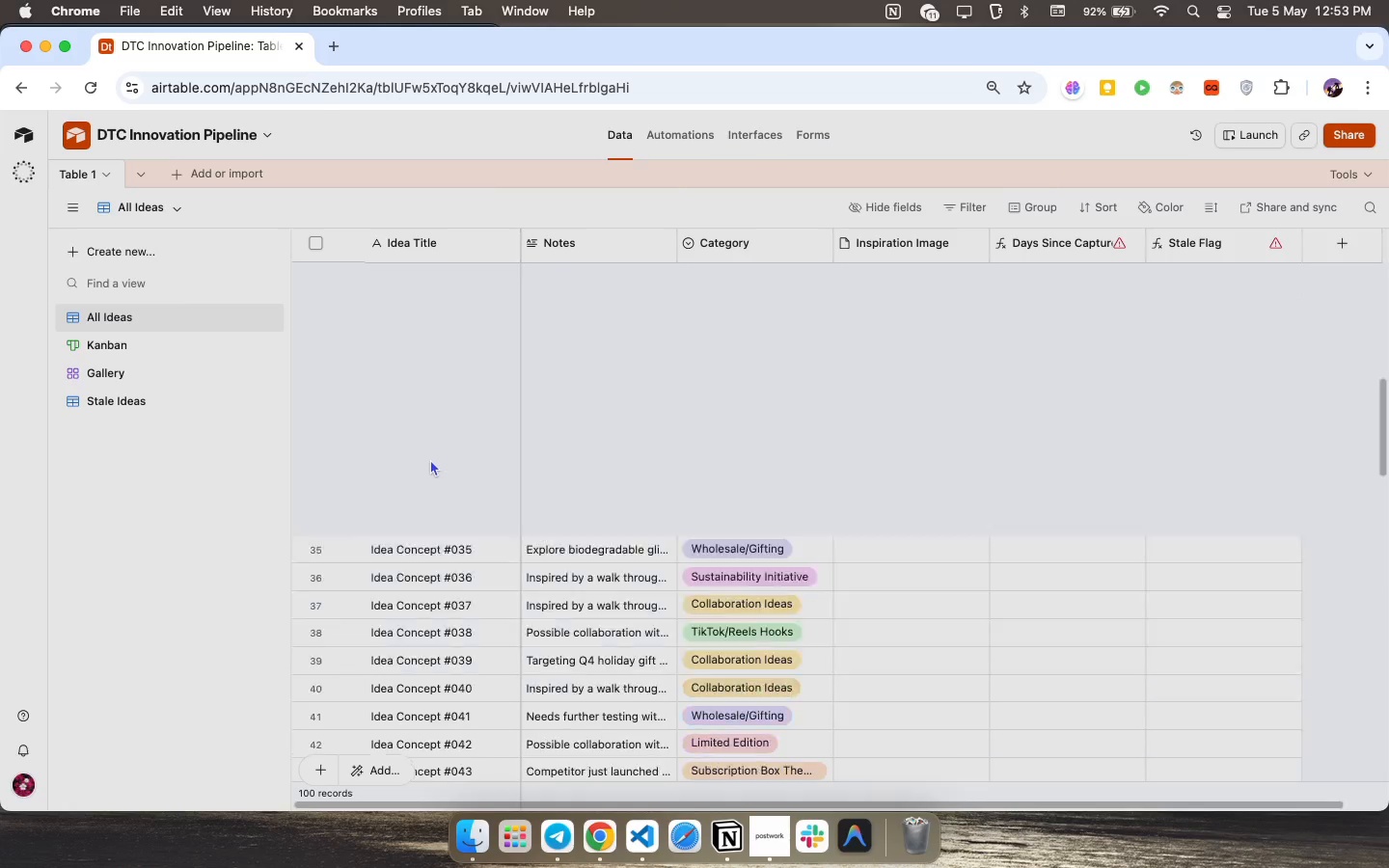 
mouse_move([475, 428])
 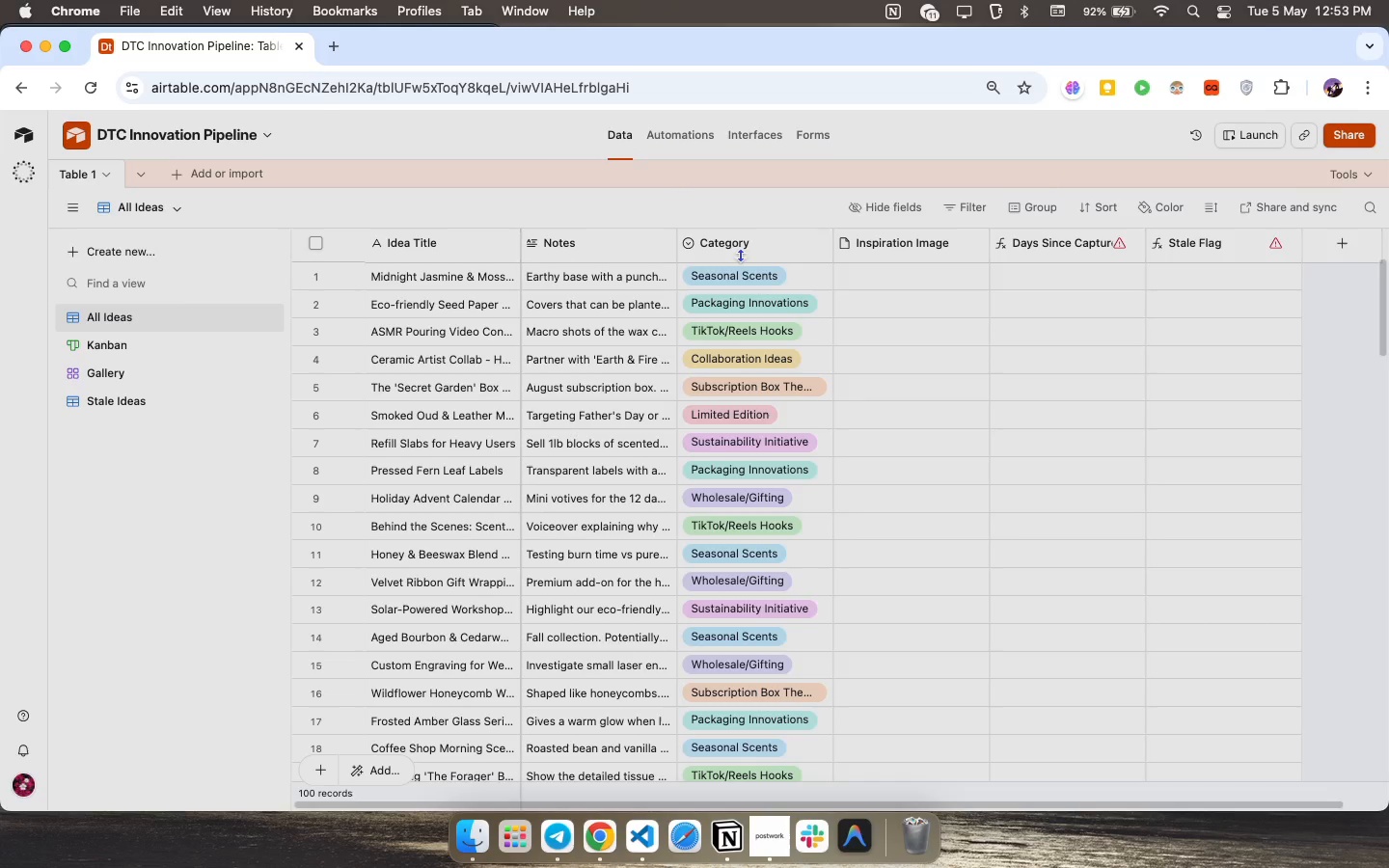 
scroll: coordinate [1296, 247], scroll_direction: up, amount: 132.0
 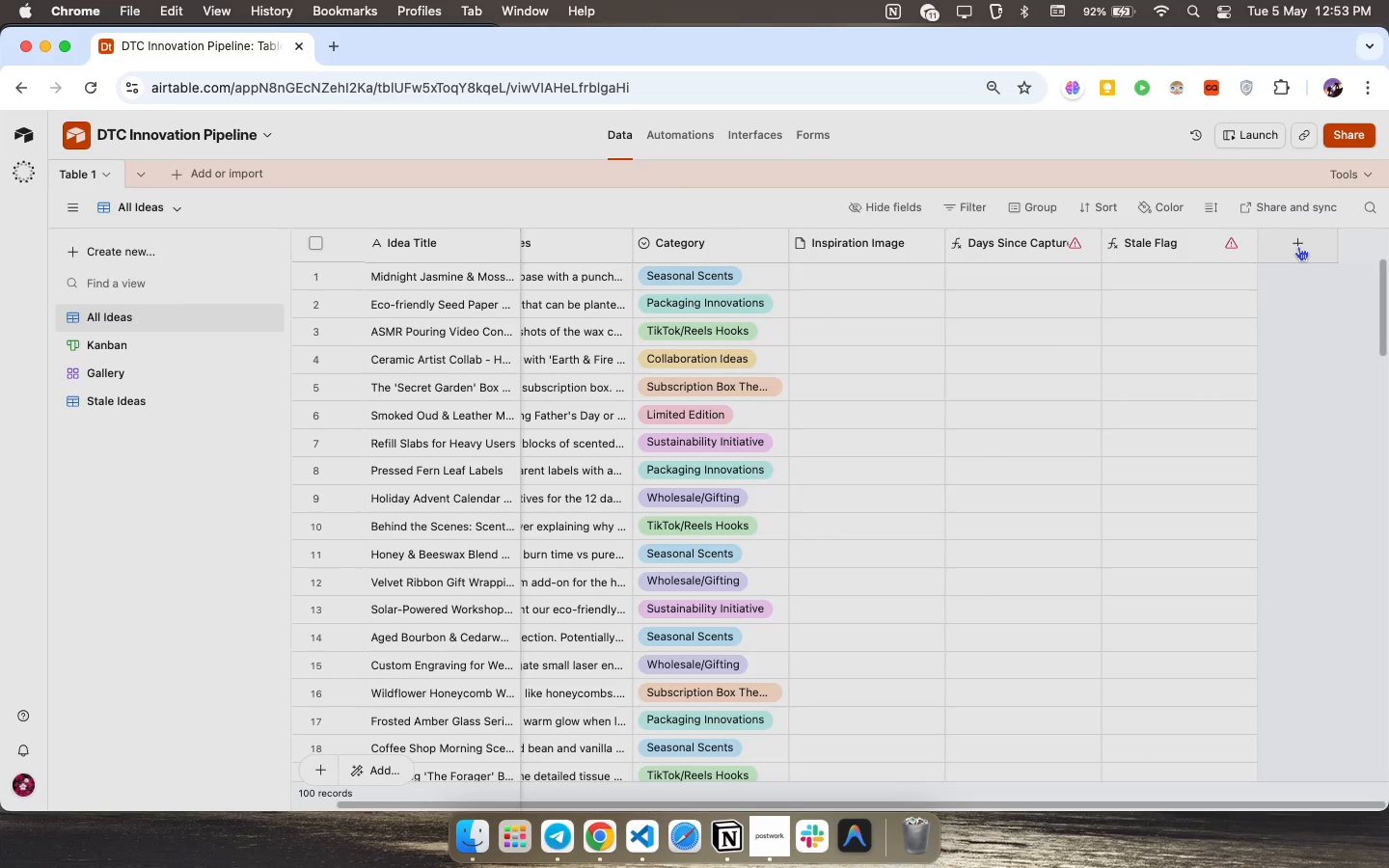 
left_click([1298, 246])
 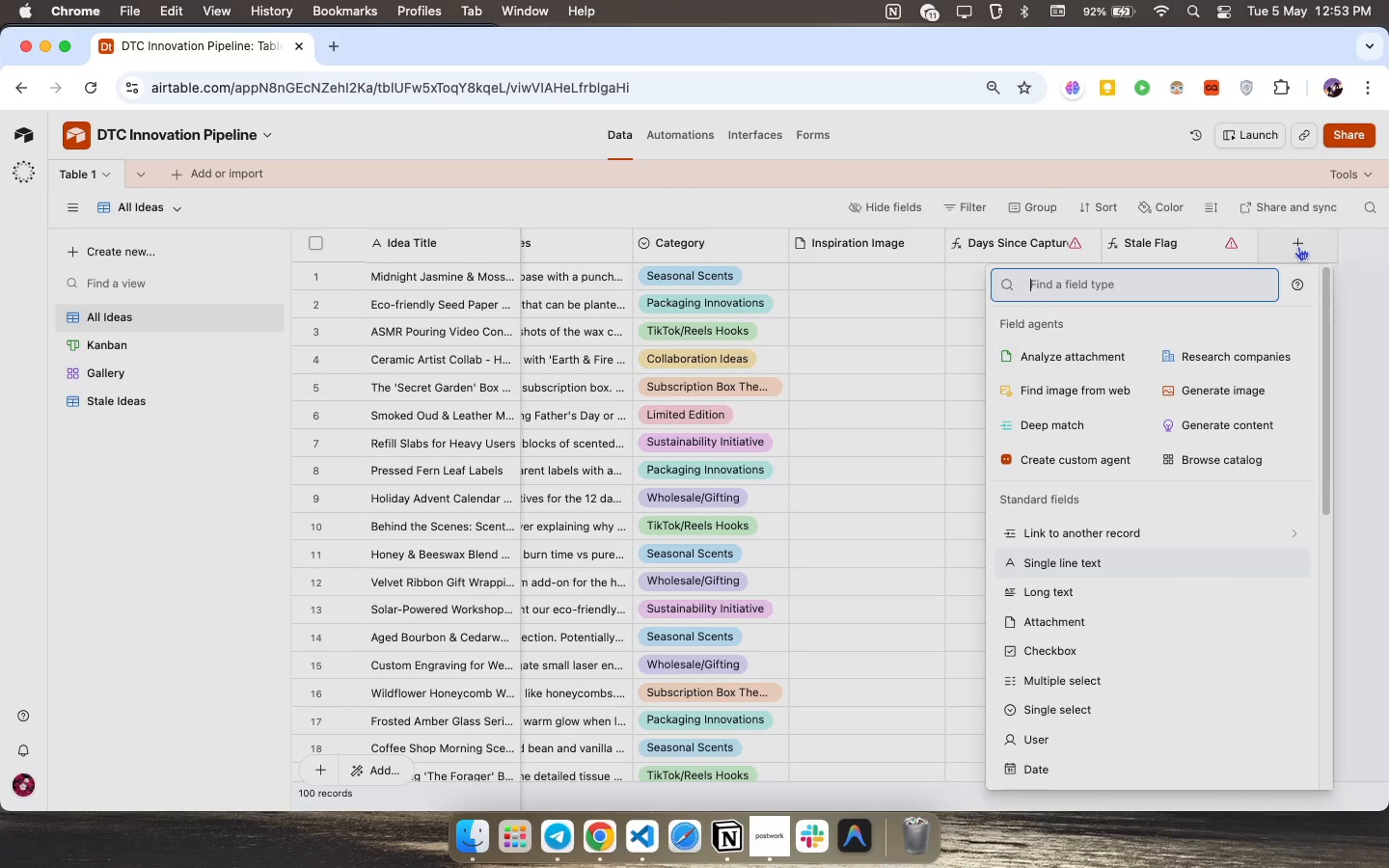 
type(si)
 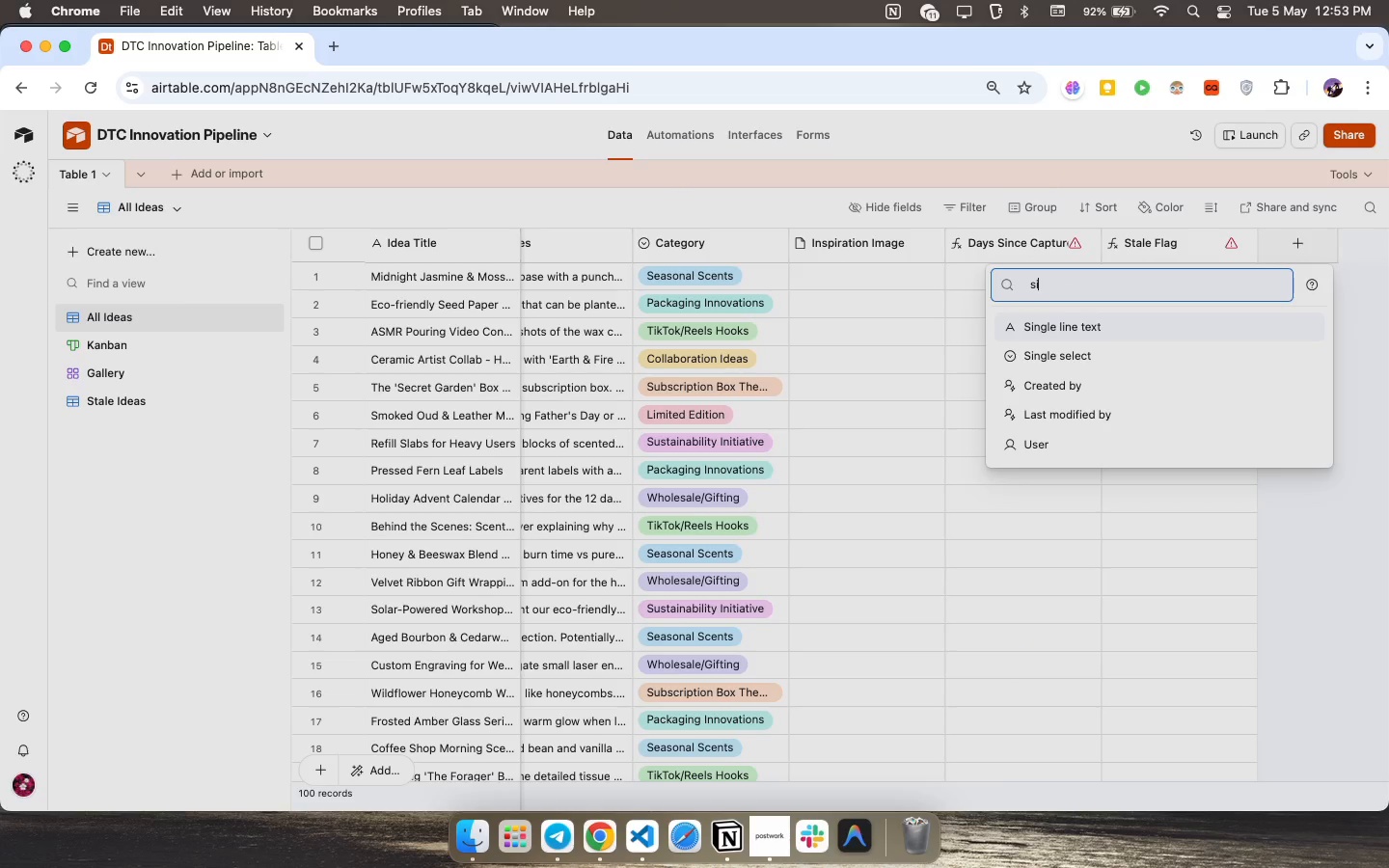 
key(Enter)
 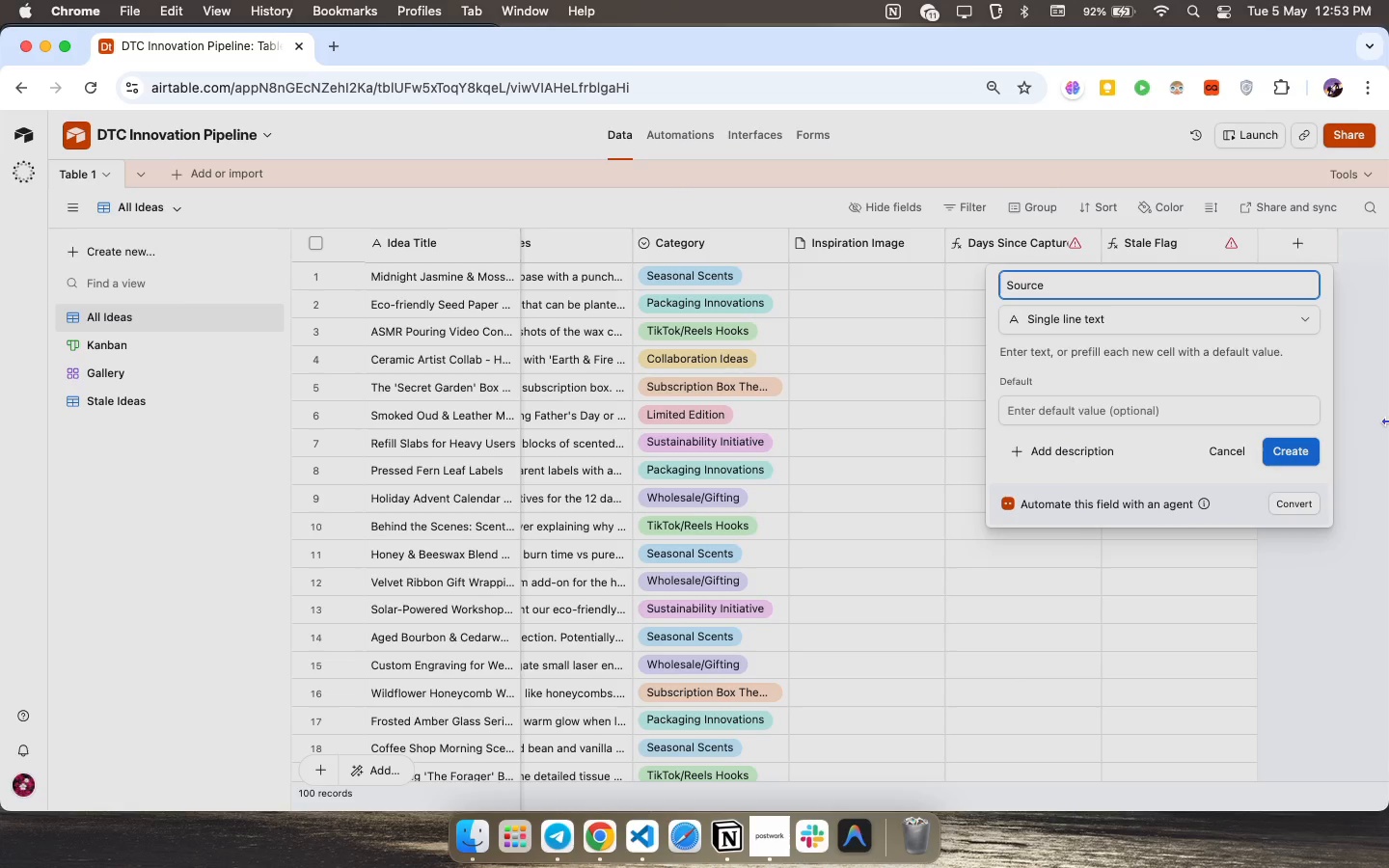 
type(so)
key(Backspace)
key(Backspace)
type(Source)
 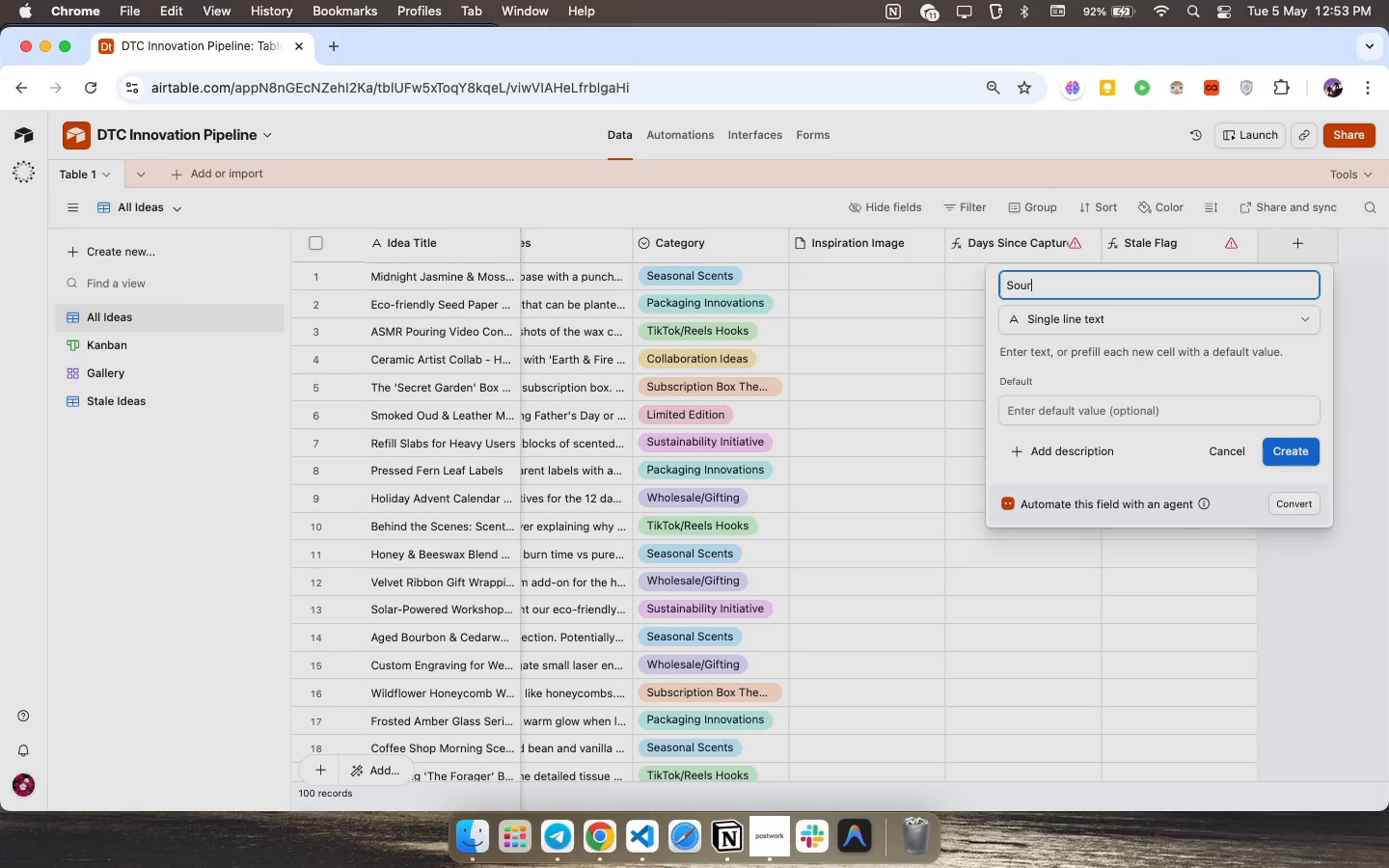 
left_click([1302, 449])
 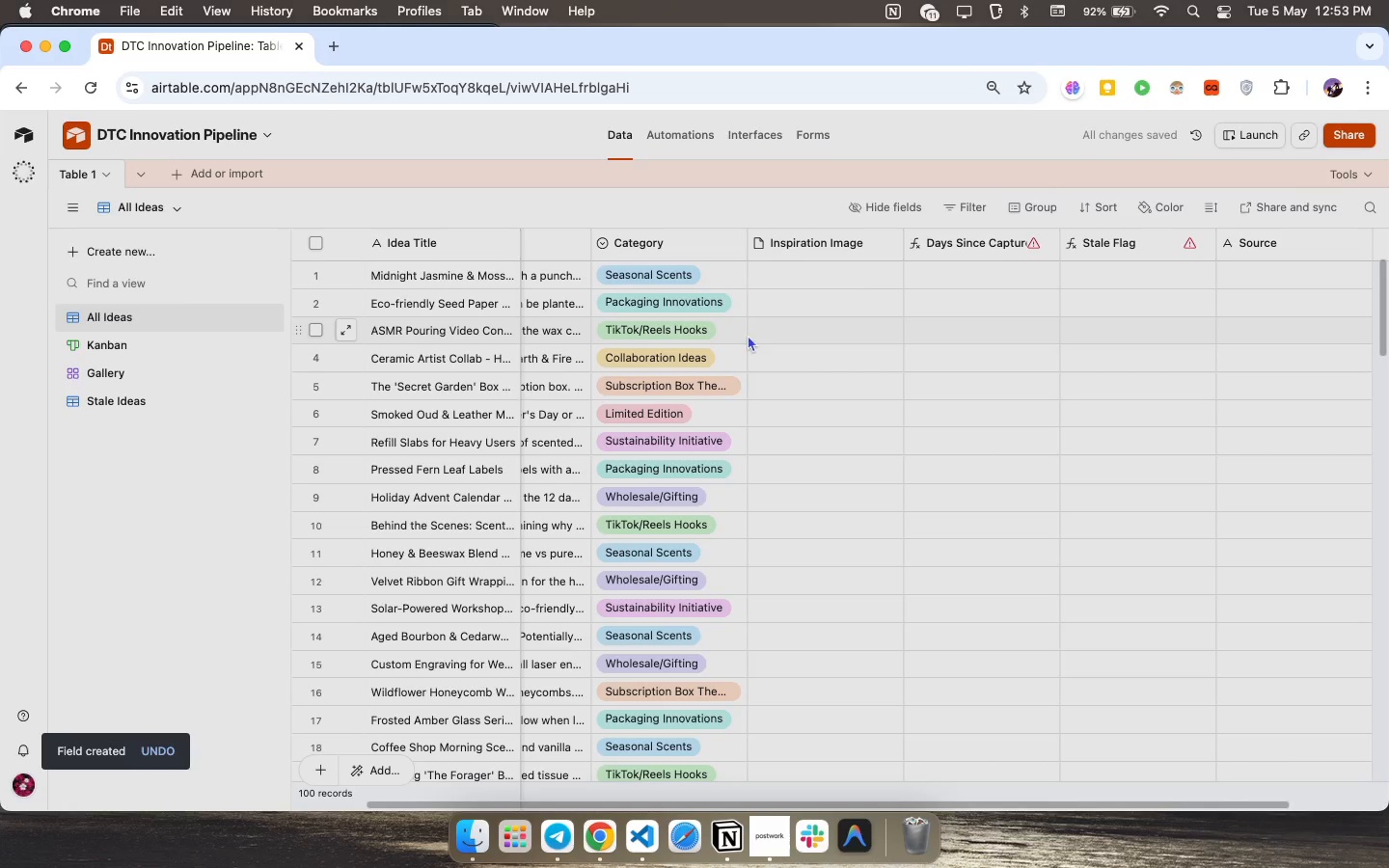 
wait(6.05)
 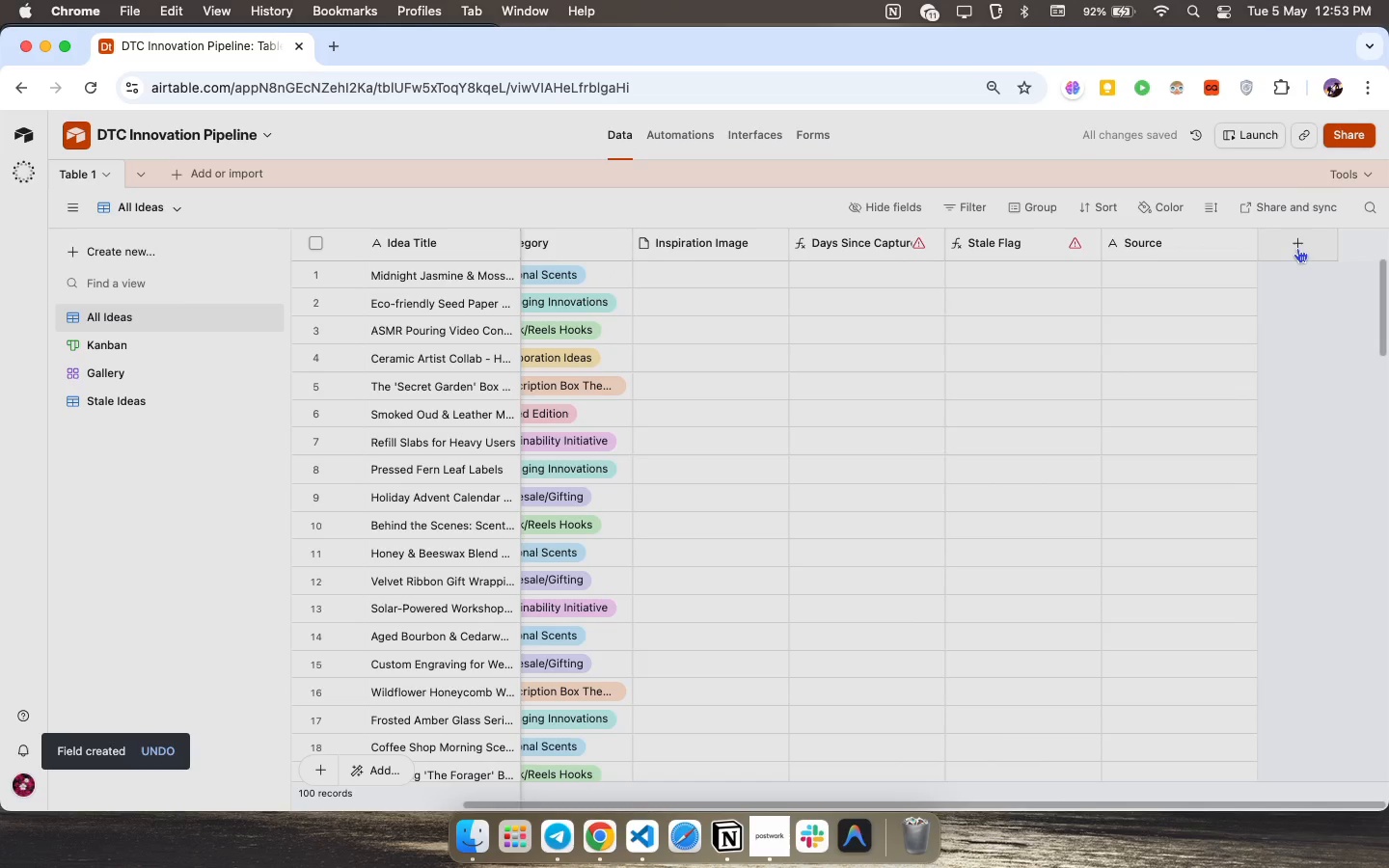 
left_click([1295, 250])
 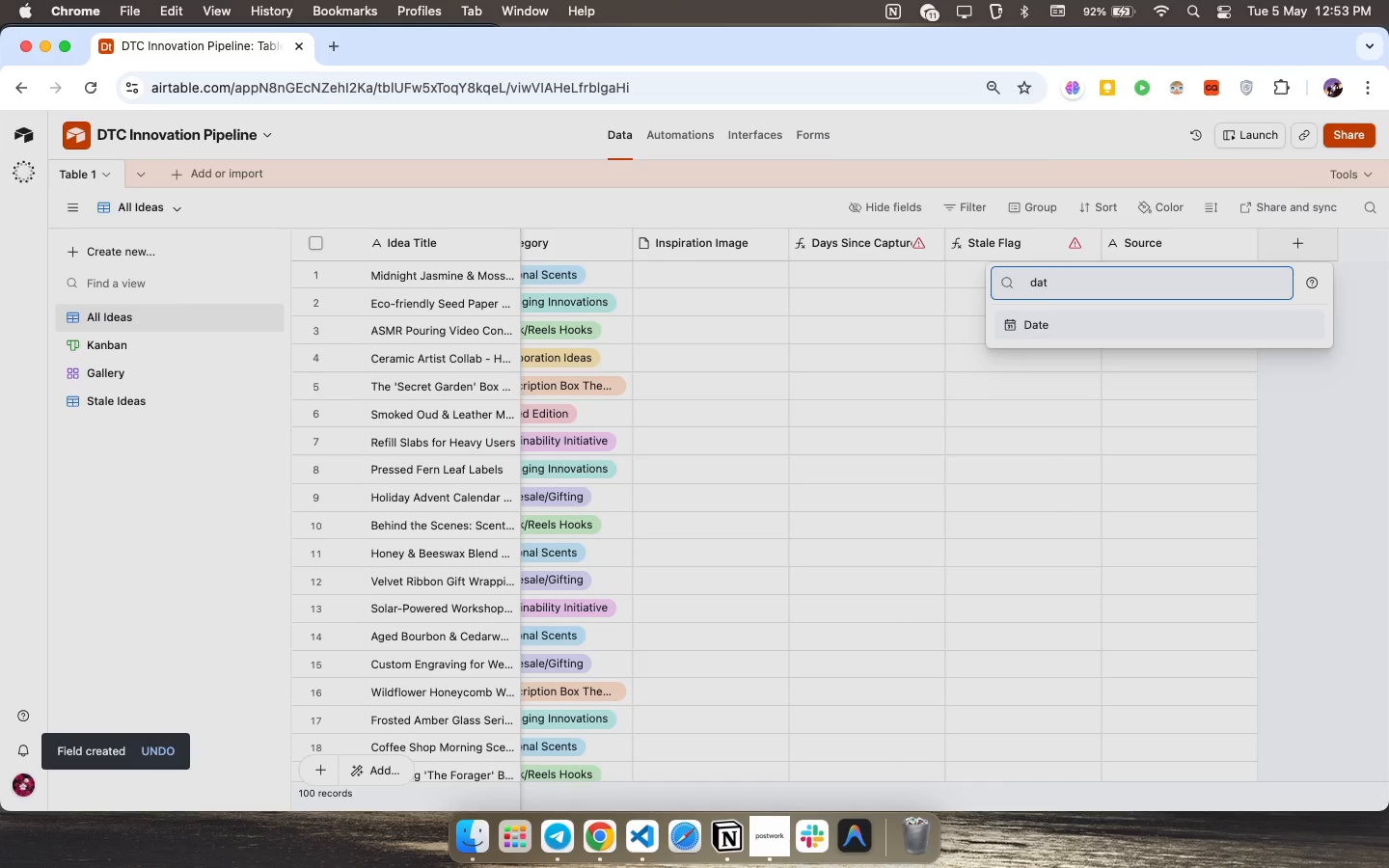 
type(dat)
 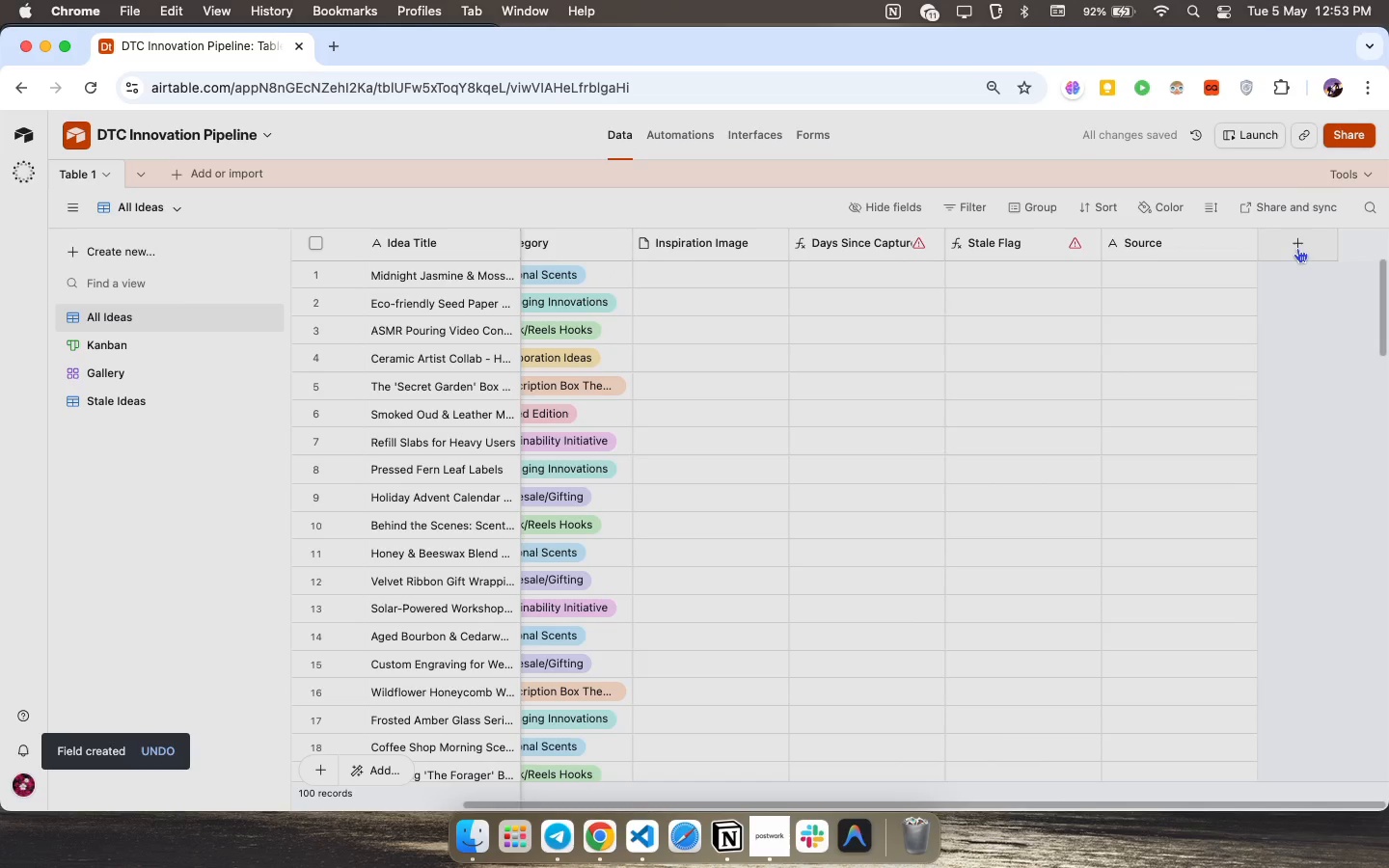 
scroll: coordinate [1296, 247], scroll_direction: down, amount: 185.0
 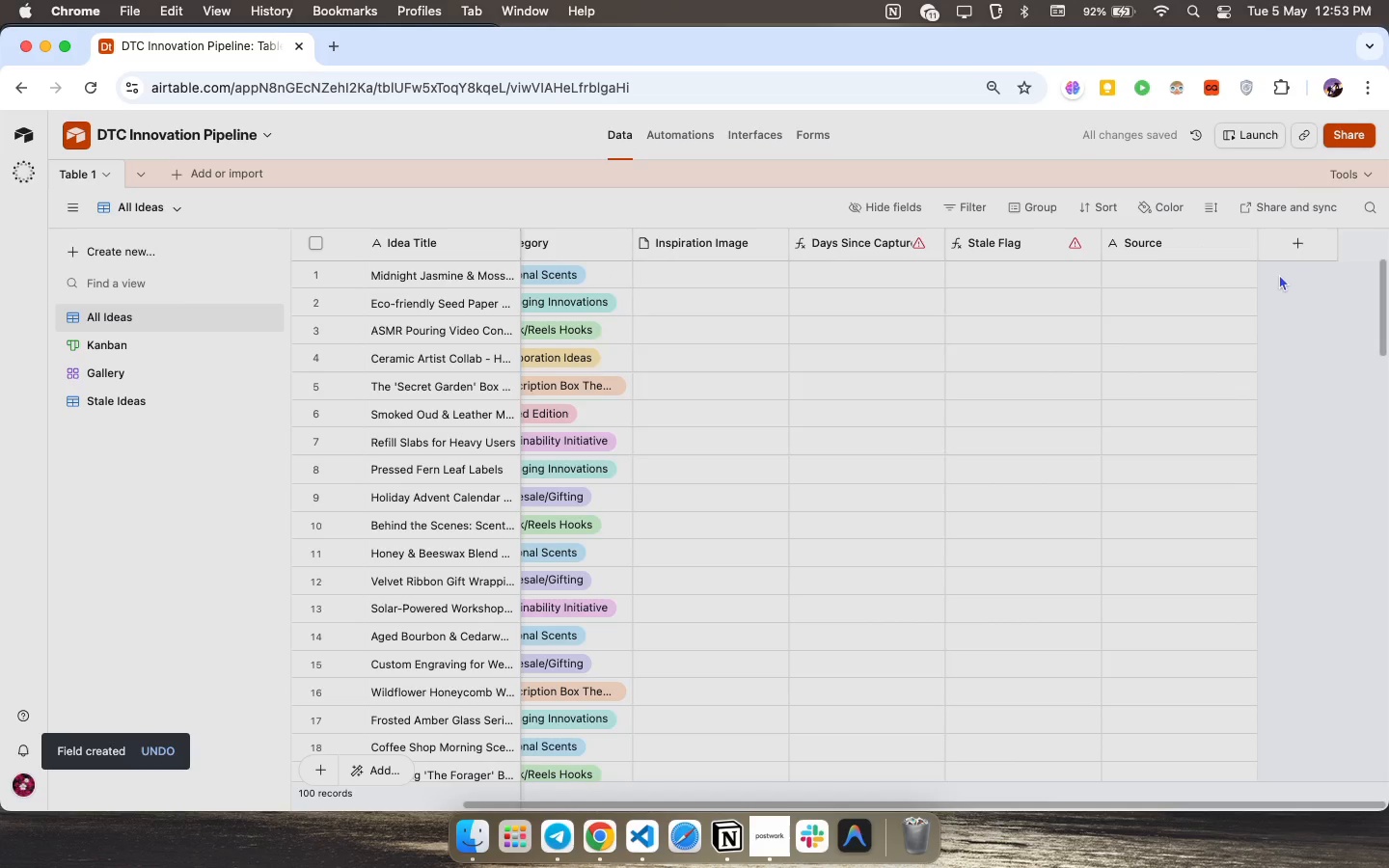 
key(ArrowLeft)
 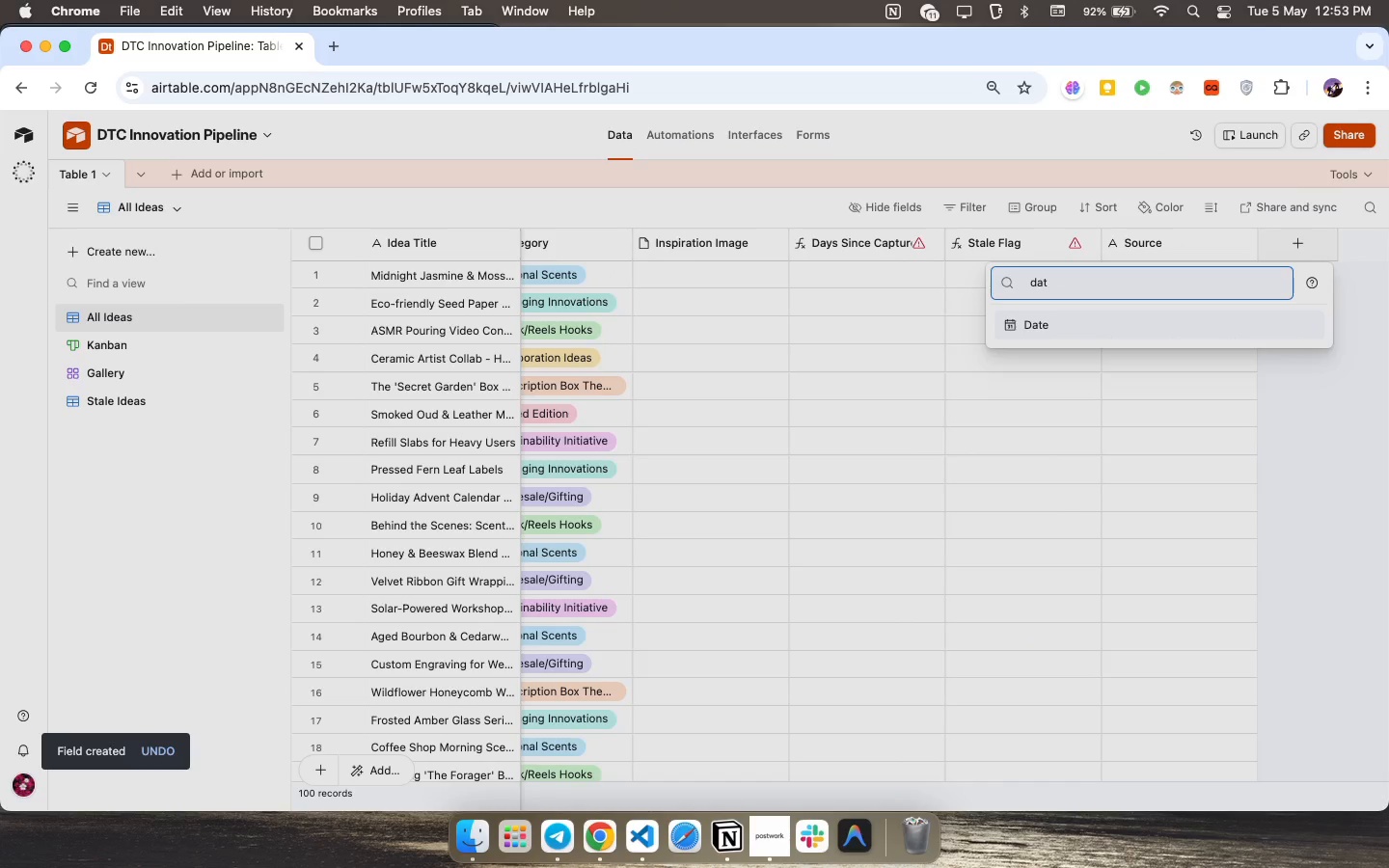 
key(Enter)
 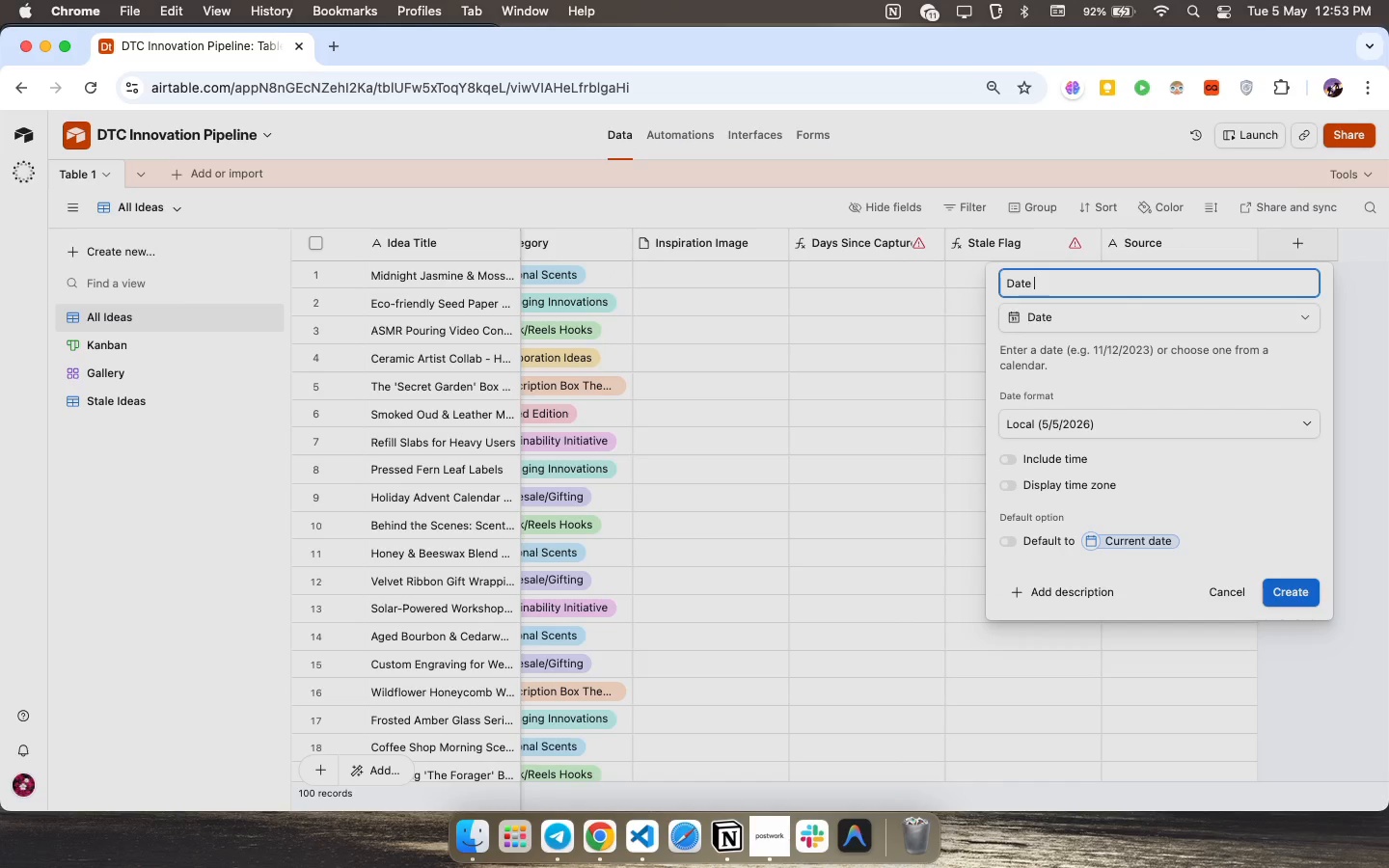 
type(da)
key(Backspace)
key(Backspace)
type(Date Captured)
 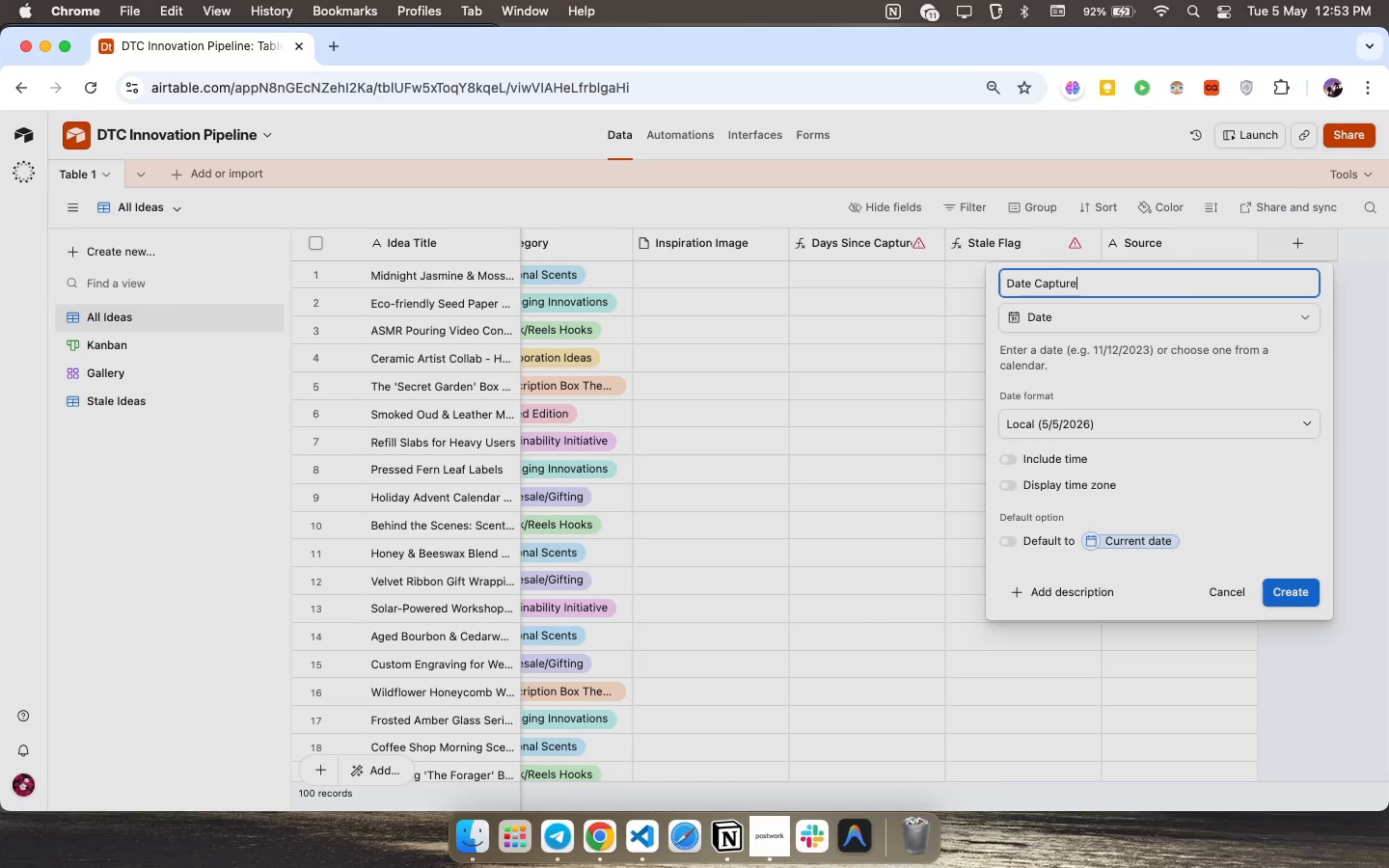 
left_click([1309, 588])
 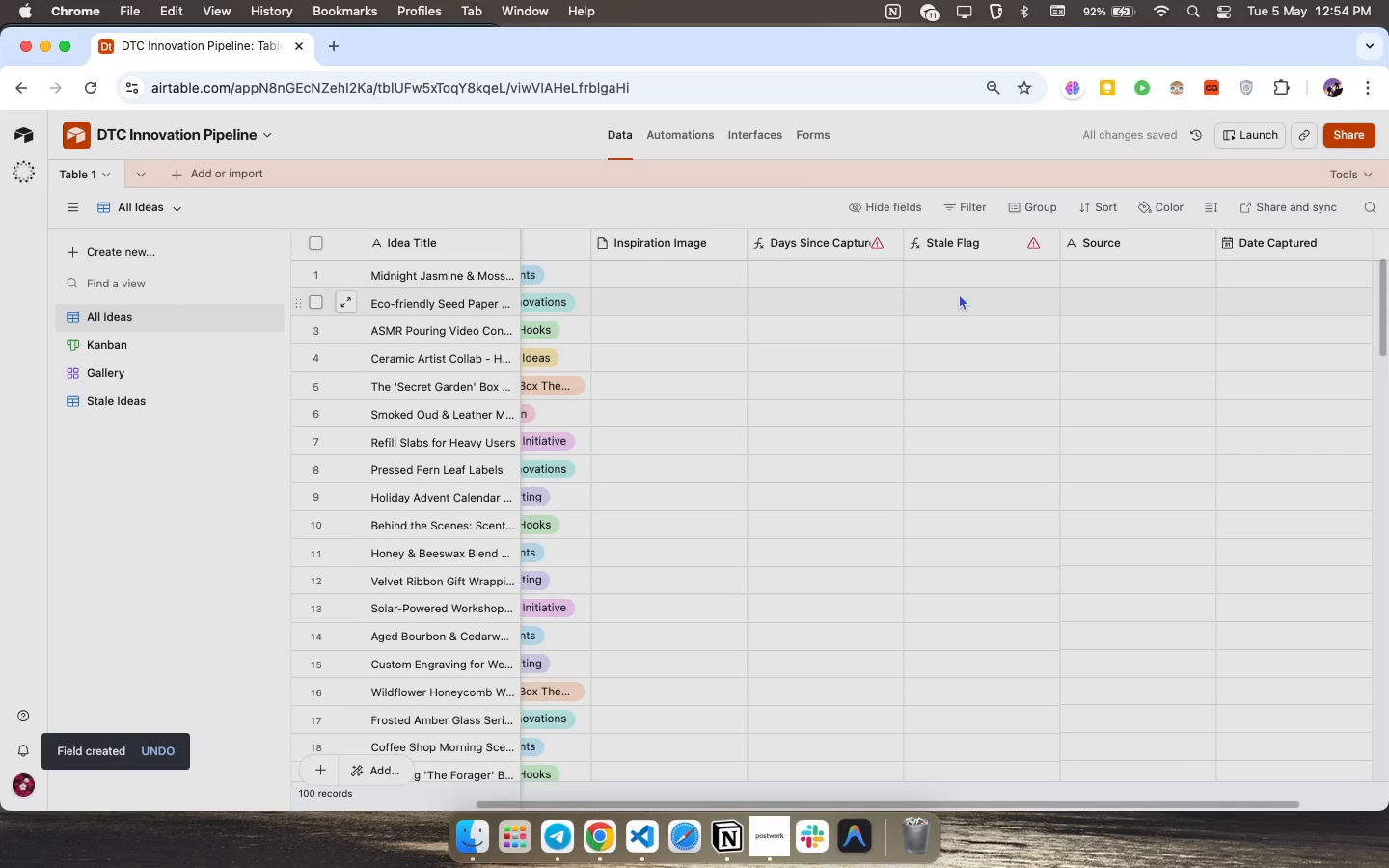 
wait(7.42)
 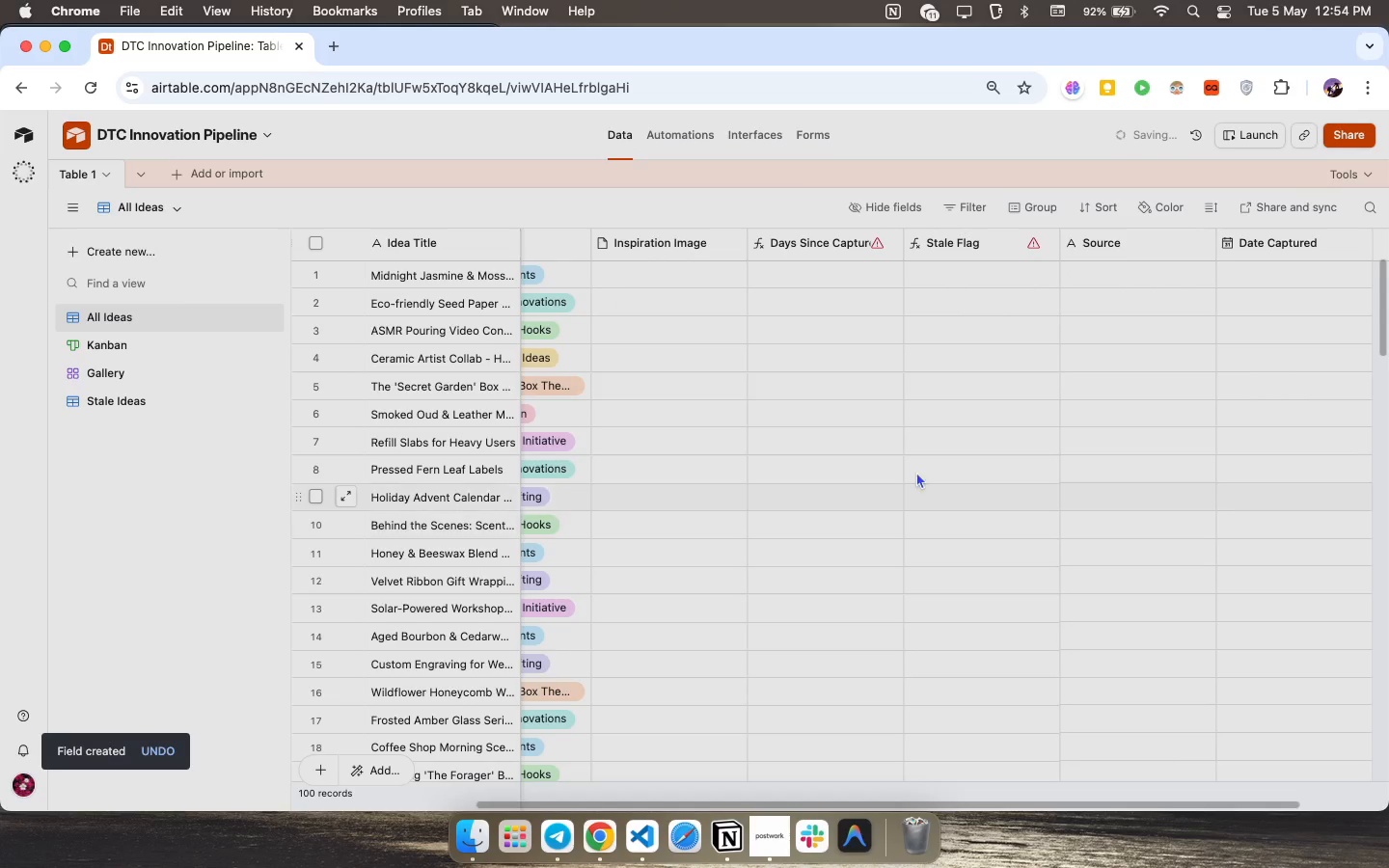 
left_click_drag(start_coordinate=[1103, 240], to_coordinate=[676, 264])
 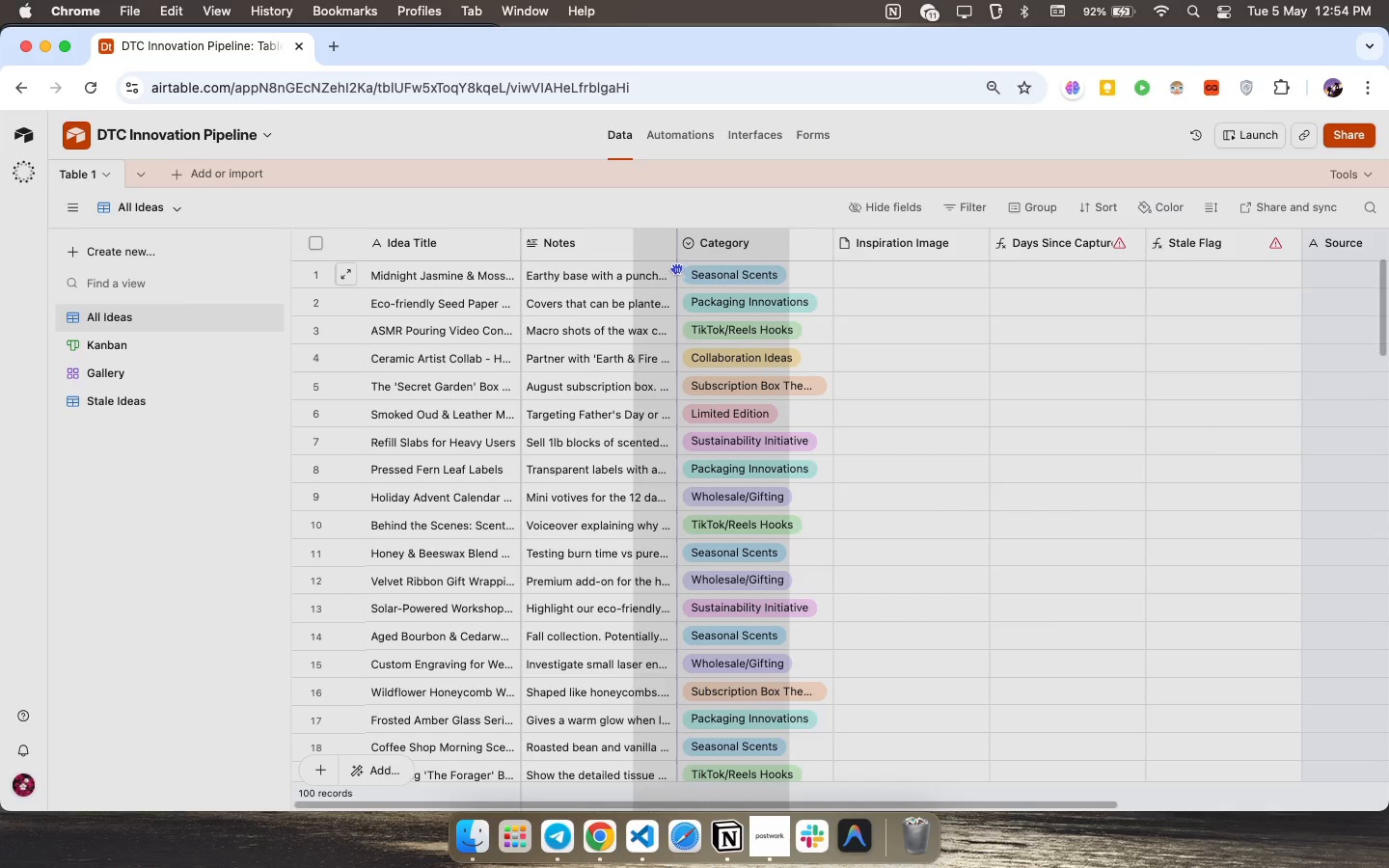 
left_click([1197, 244])
 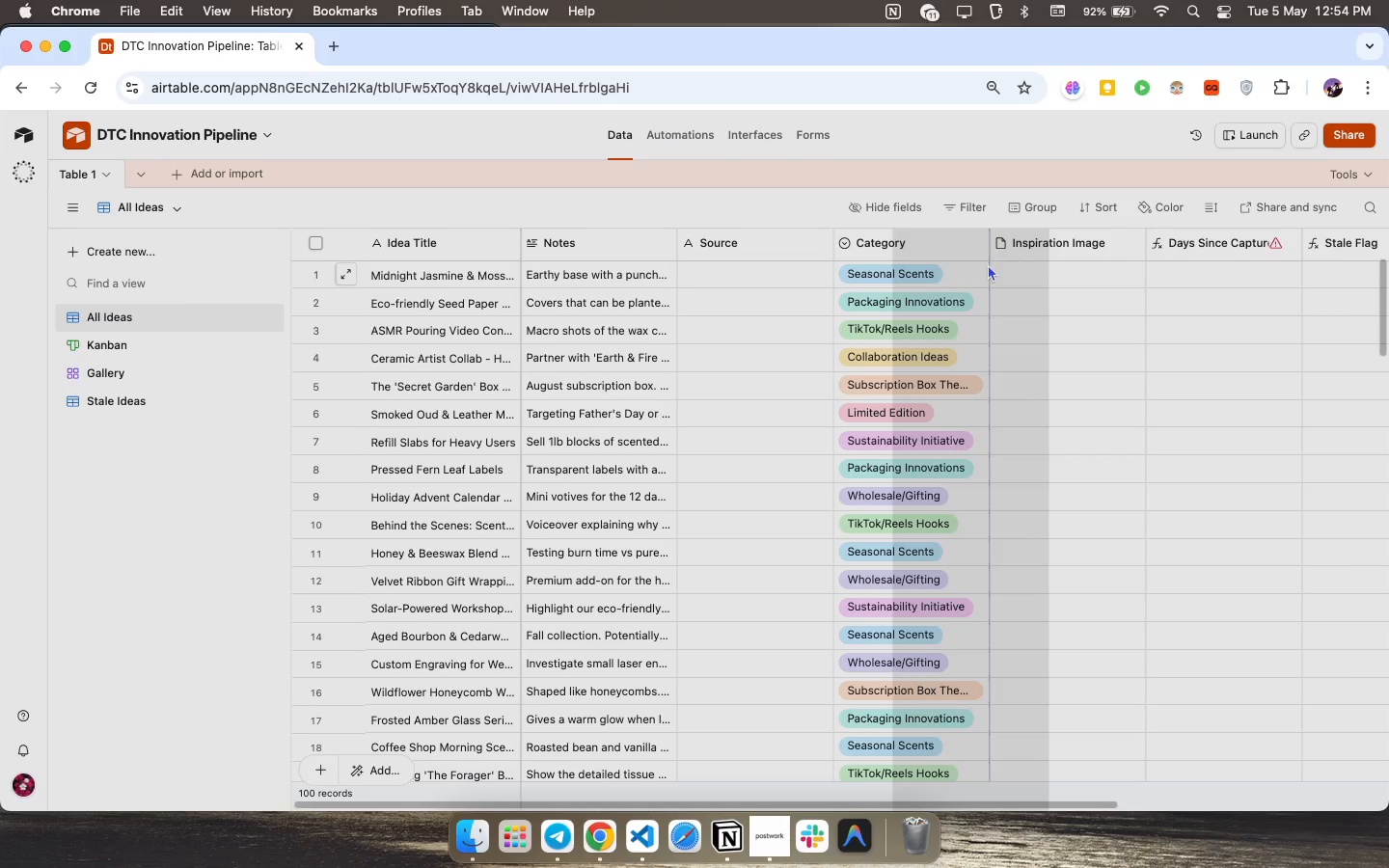 
scroll: coordinate [1225, 245], scroll_direction: up, amount: 11.0
 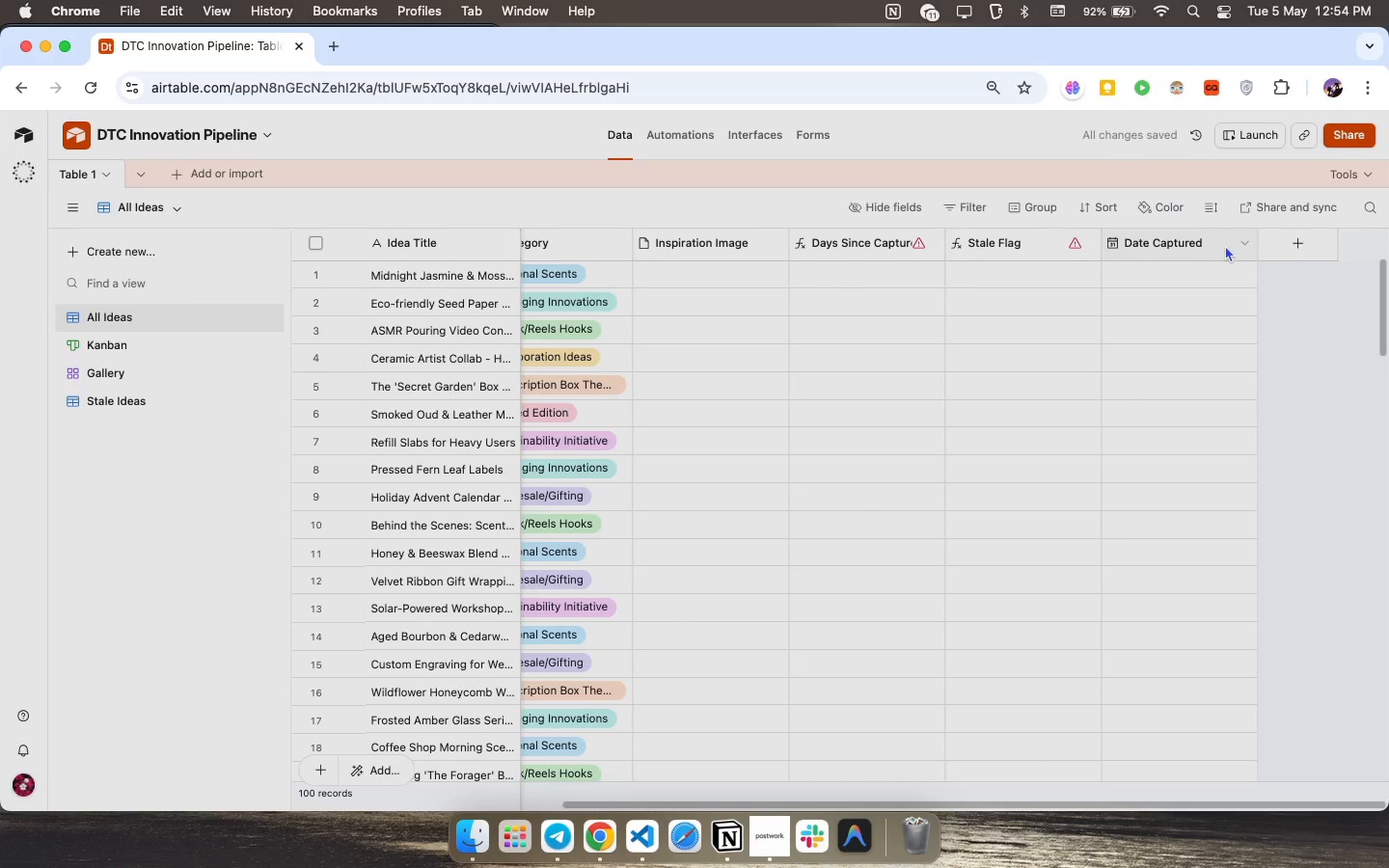 
left_click_drag(start_coordinate=[1197, 244], to_coordinate=[988, 264])
 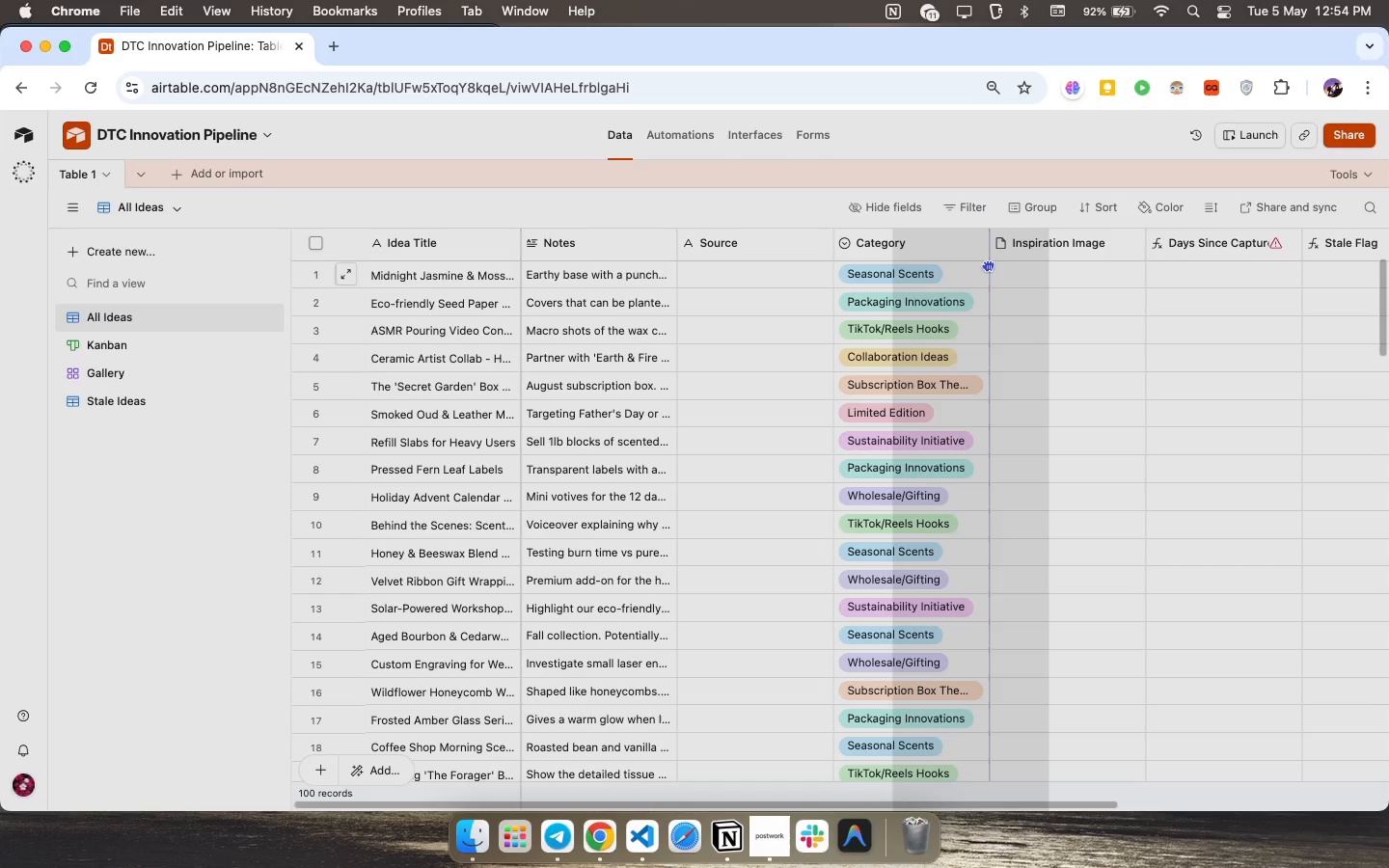 
scroll: coordinate [378, 374], scroll_direction: up, amount: 36.0
 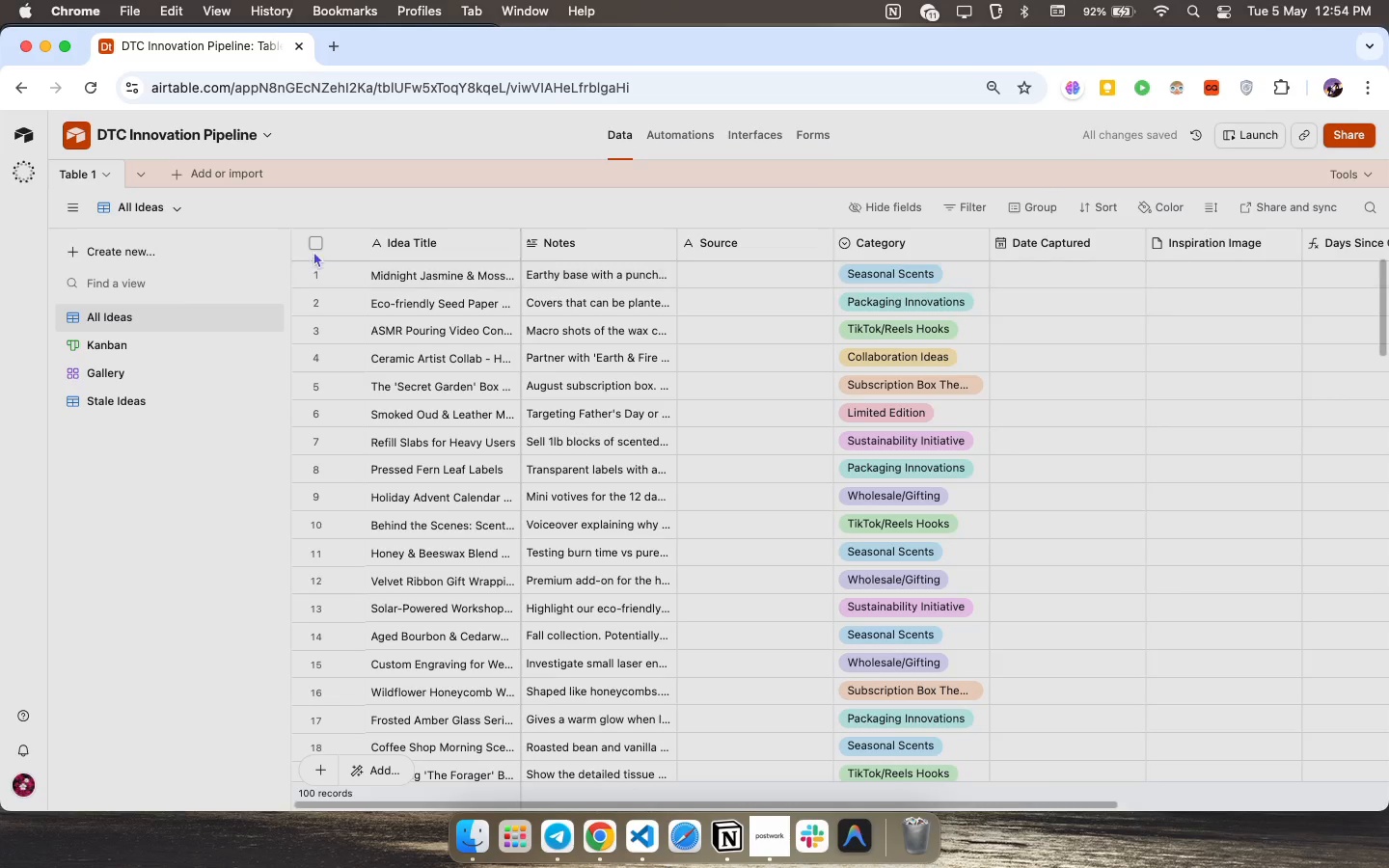 
left_click([316, 241])
 